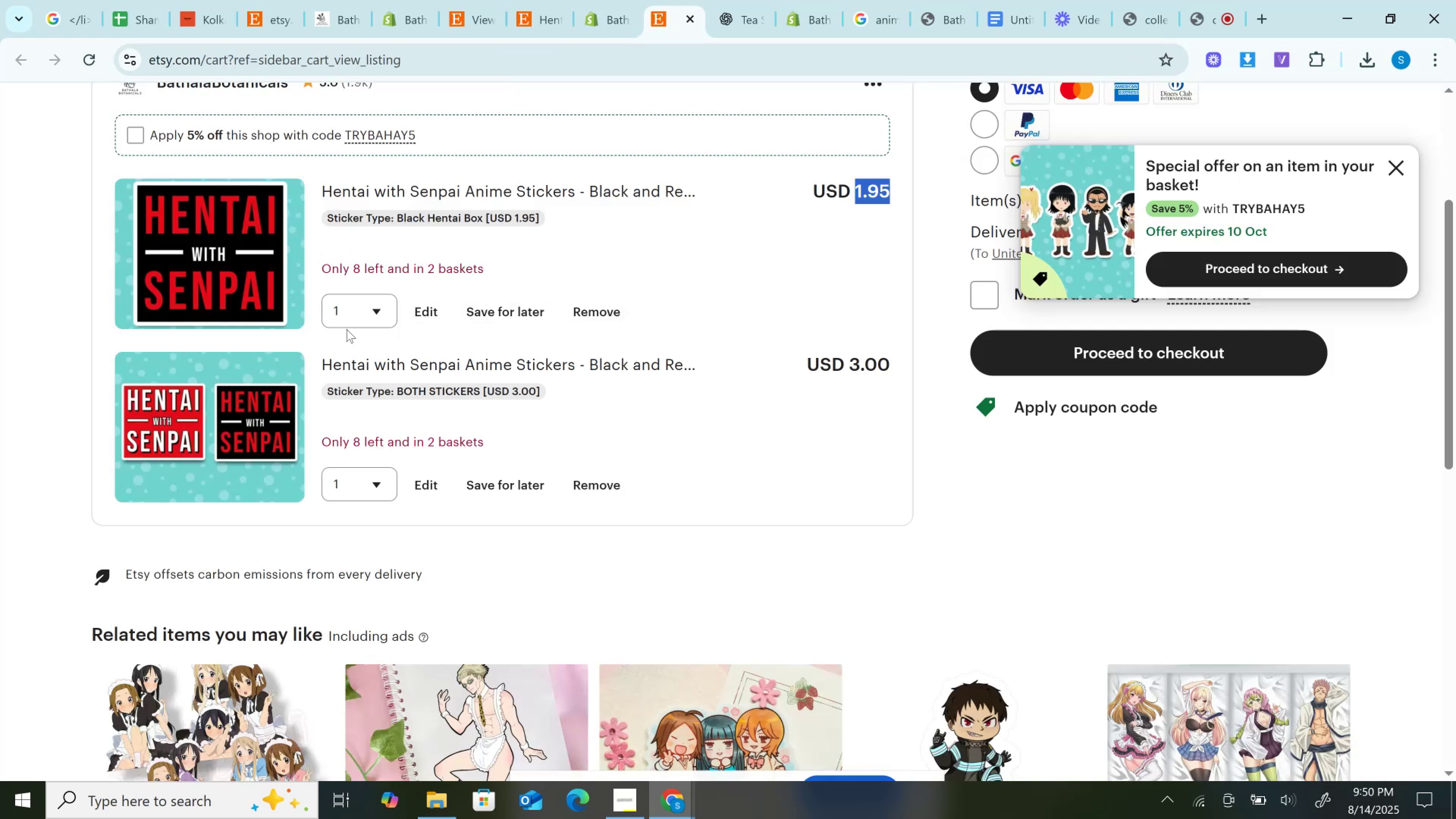 
left_click([355, 317])
 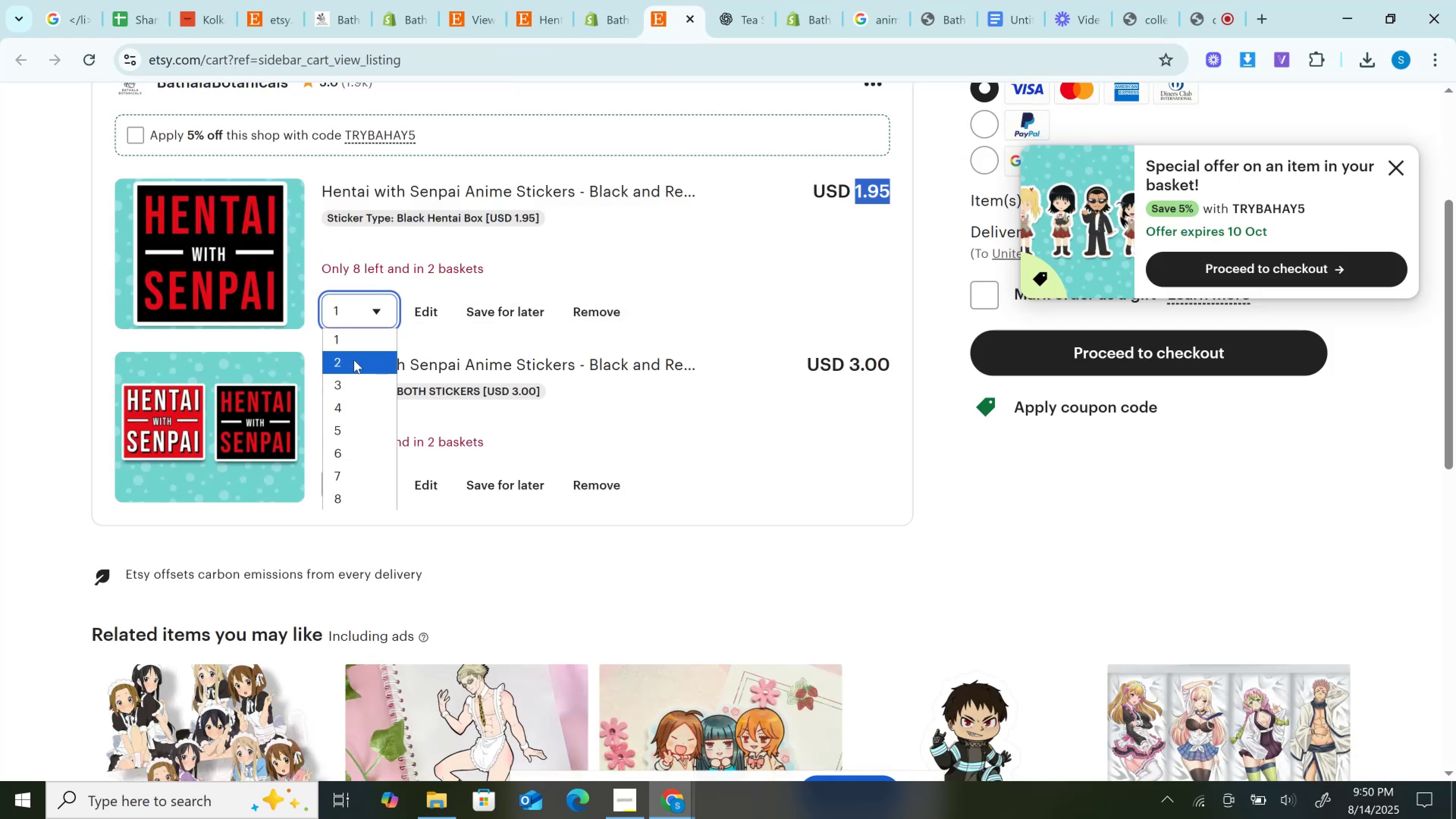 
left_click([354, 358])
 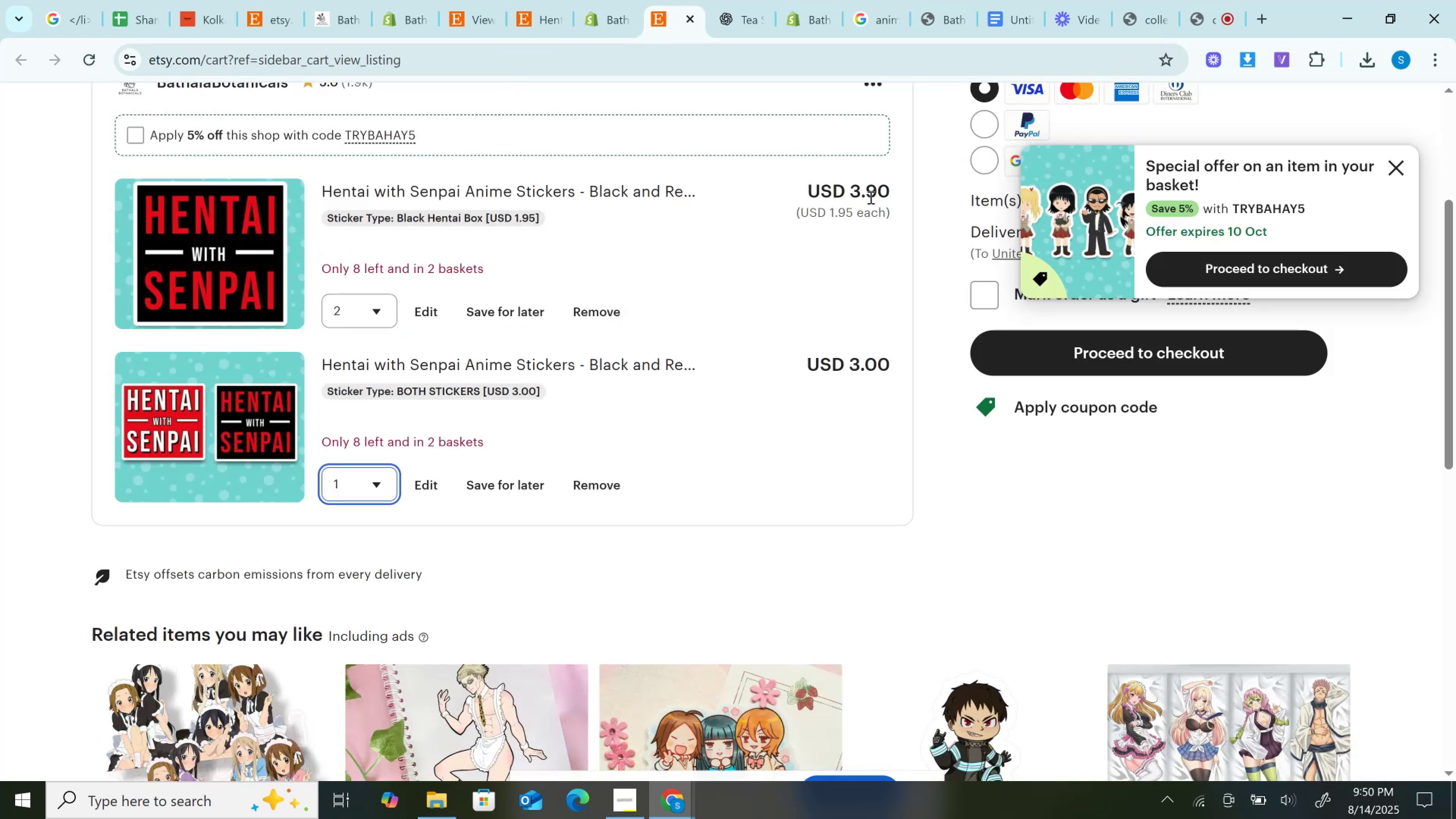 
double_click([869, 195])
 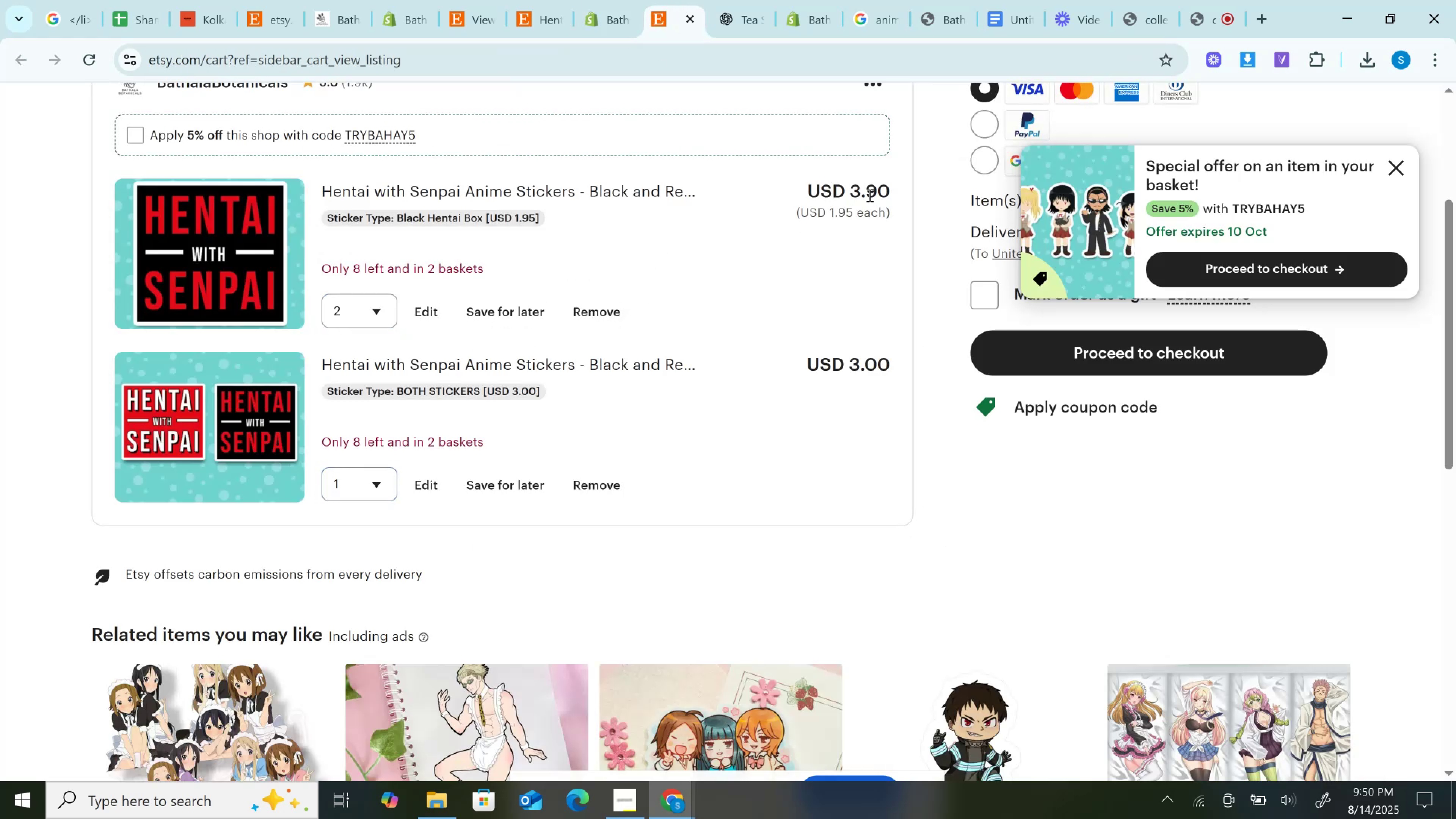 
hold_key(key=ControlLeft, duration=0.37)
 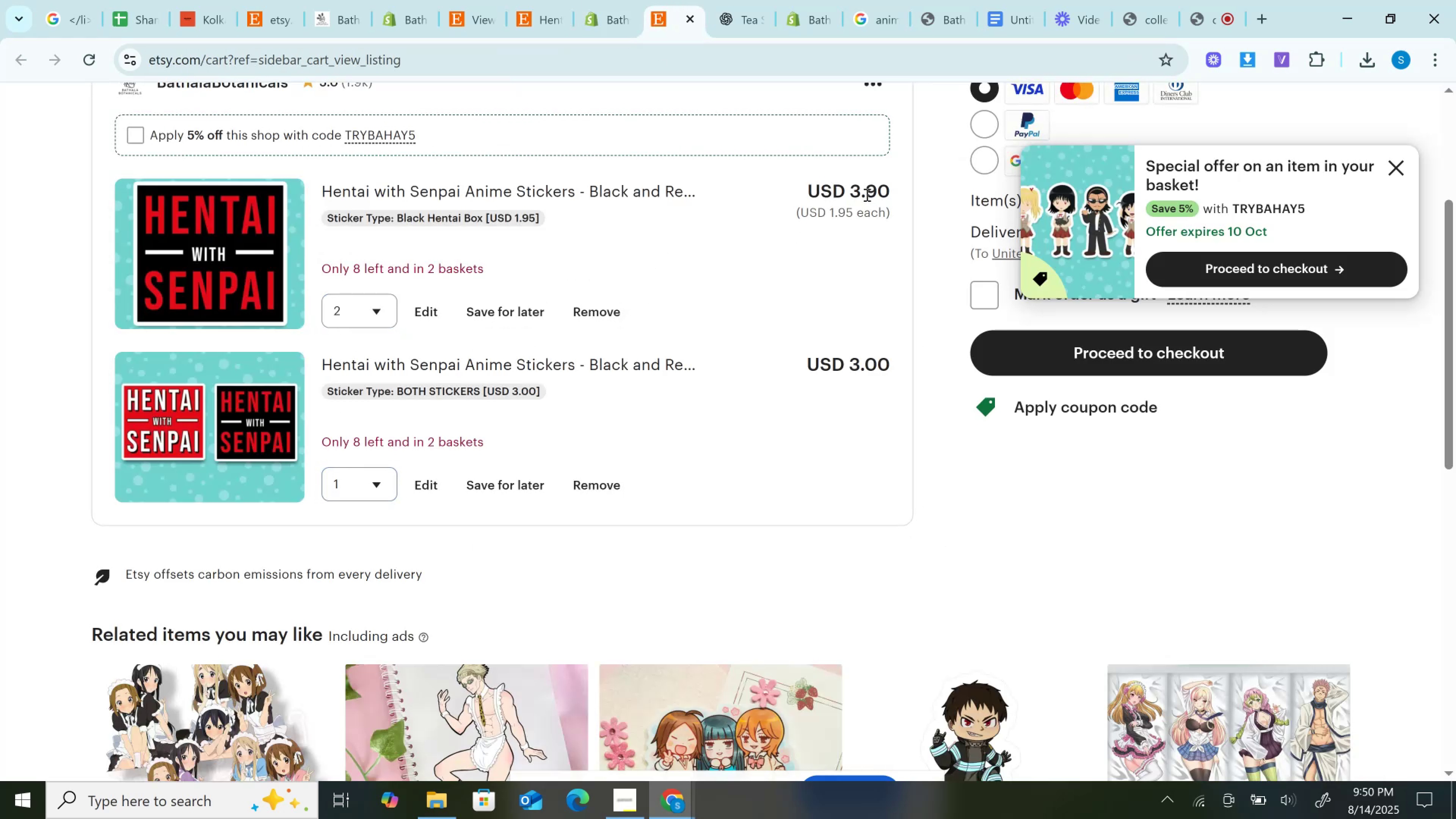 
left_click([866, 195])
 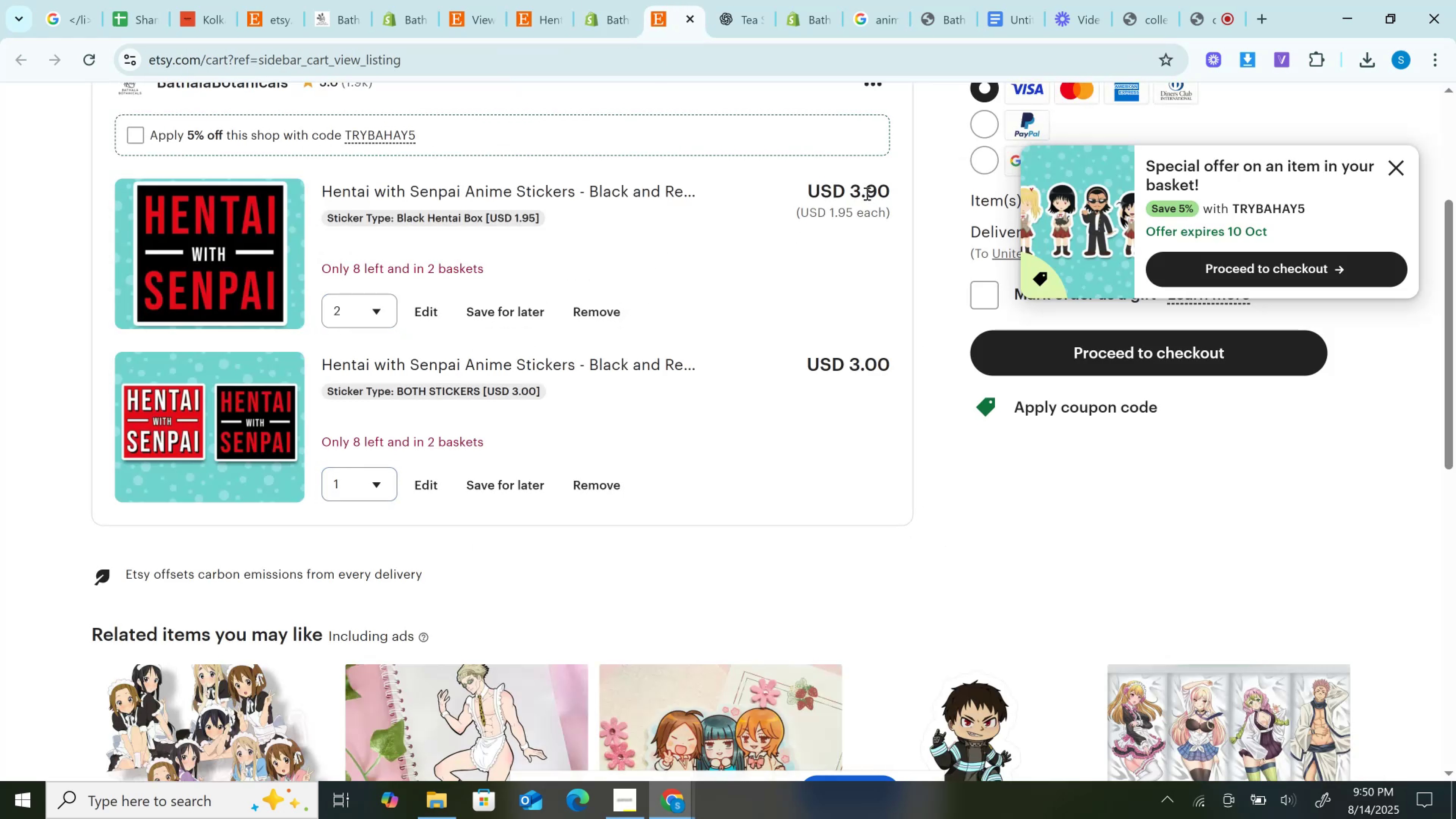 
hold_key(key=ControlLeft, duration=0.39)
double_click([866, 193])
 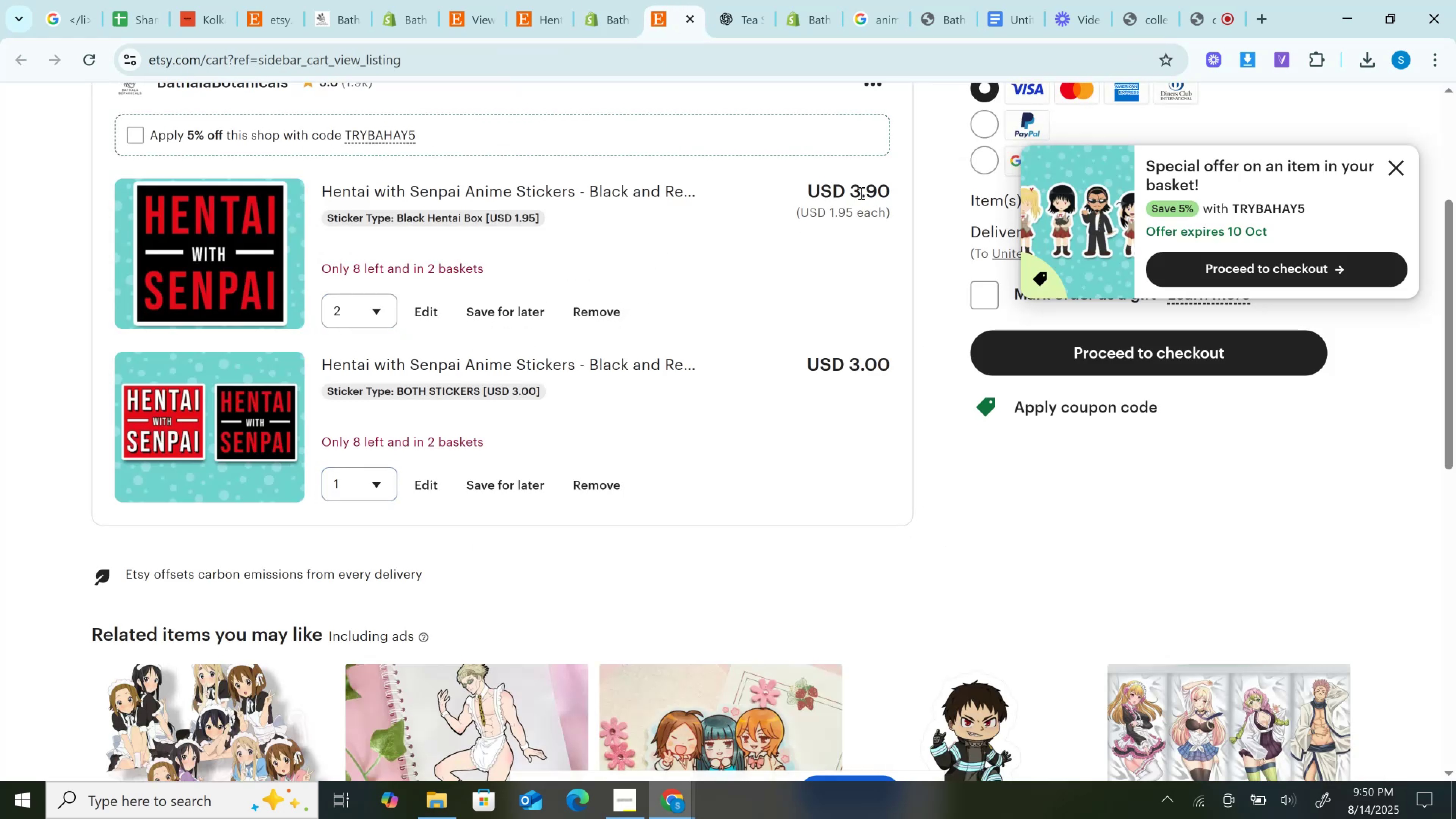 
double_click([860, 193])
 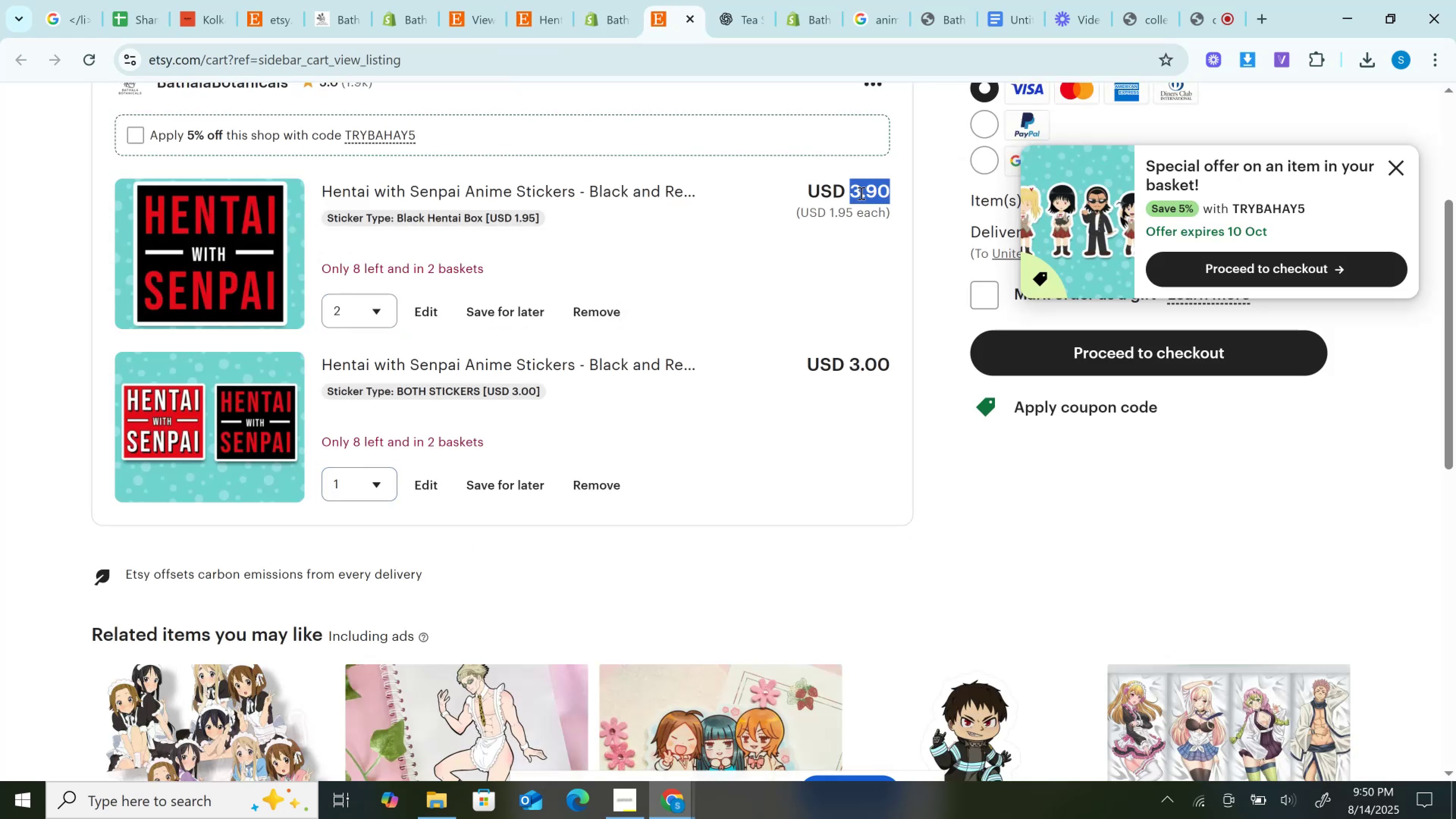 
key(Control+C)
 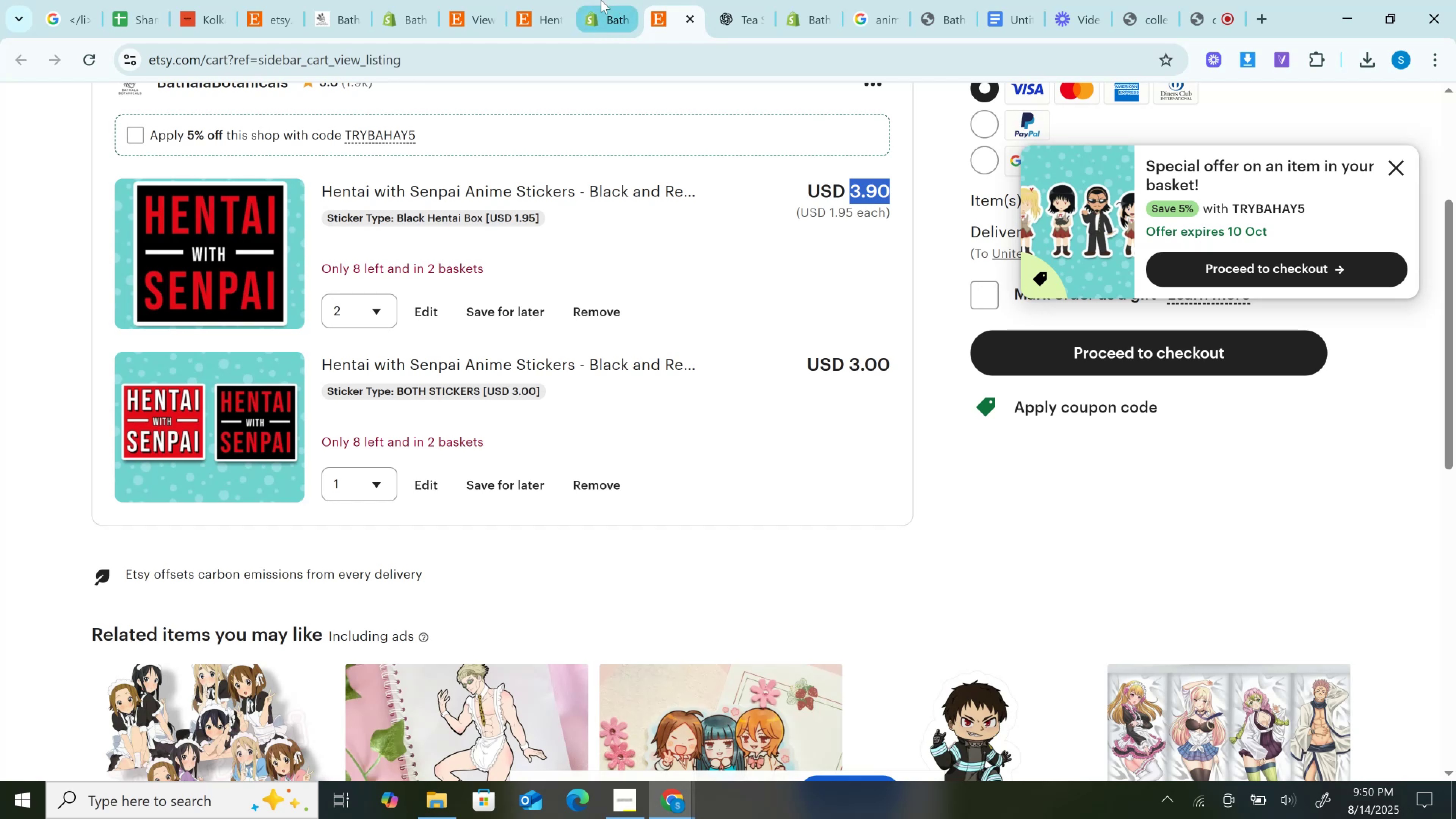 
left_click([601, 0])
 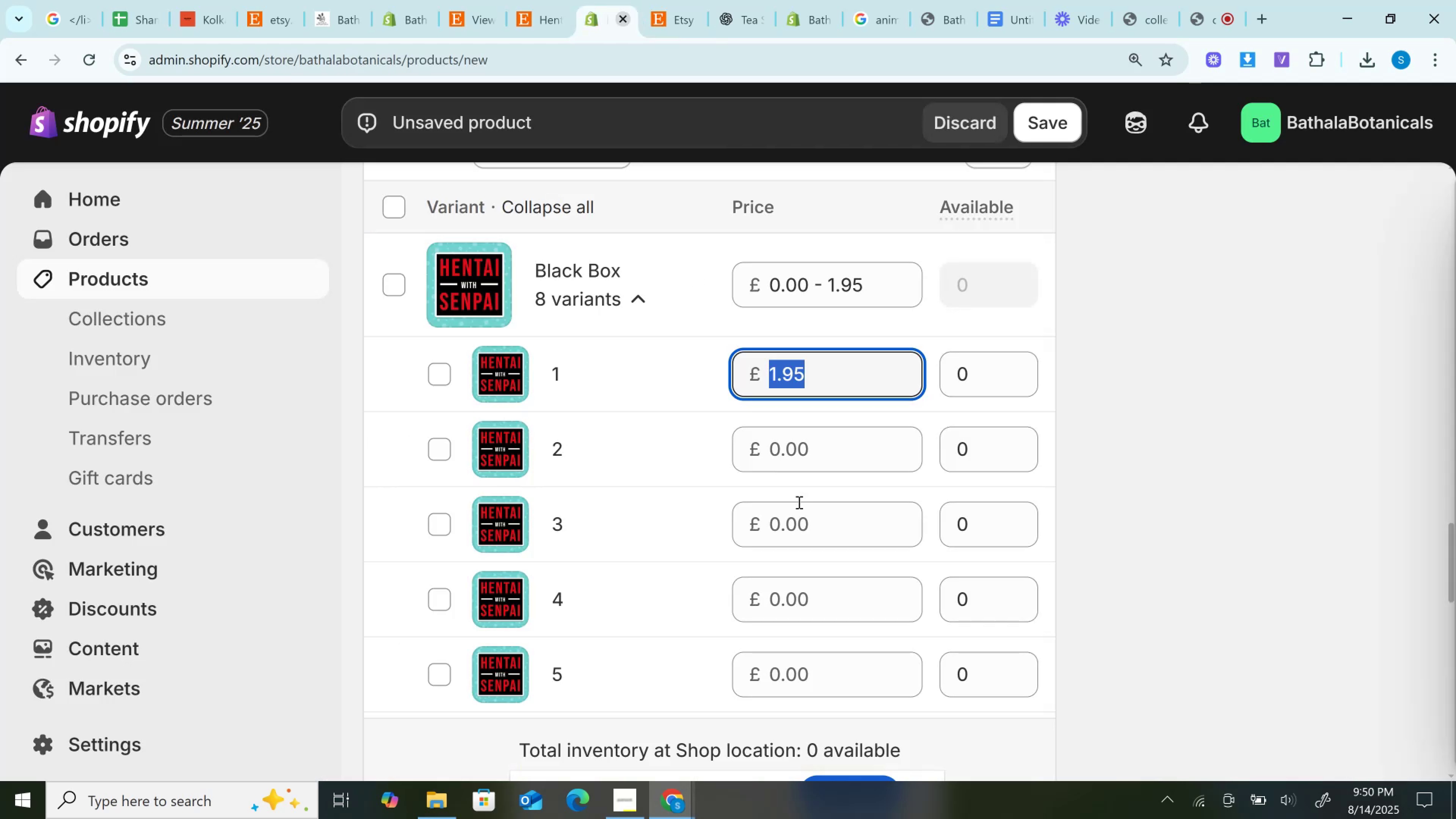 
scroll: coordinate [798, 502], scroll_direction: down, amount: 6.0
 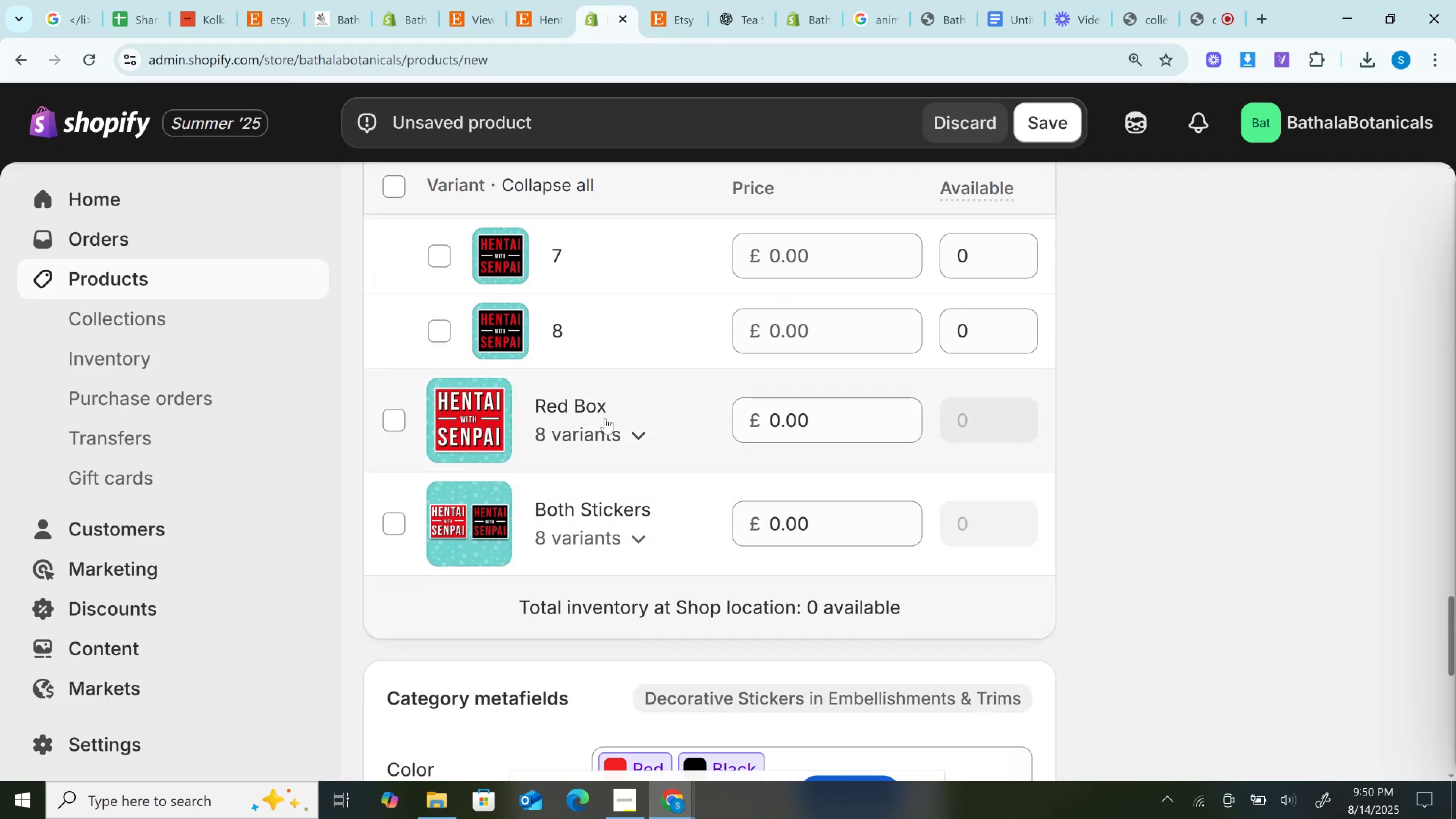 
left_click([647, 442])
 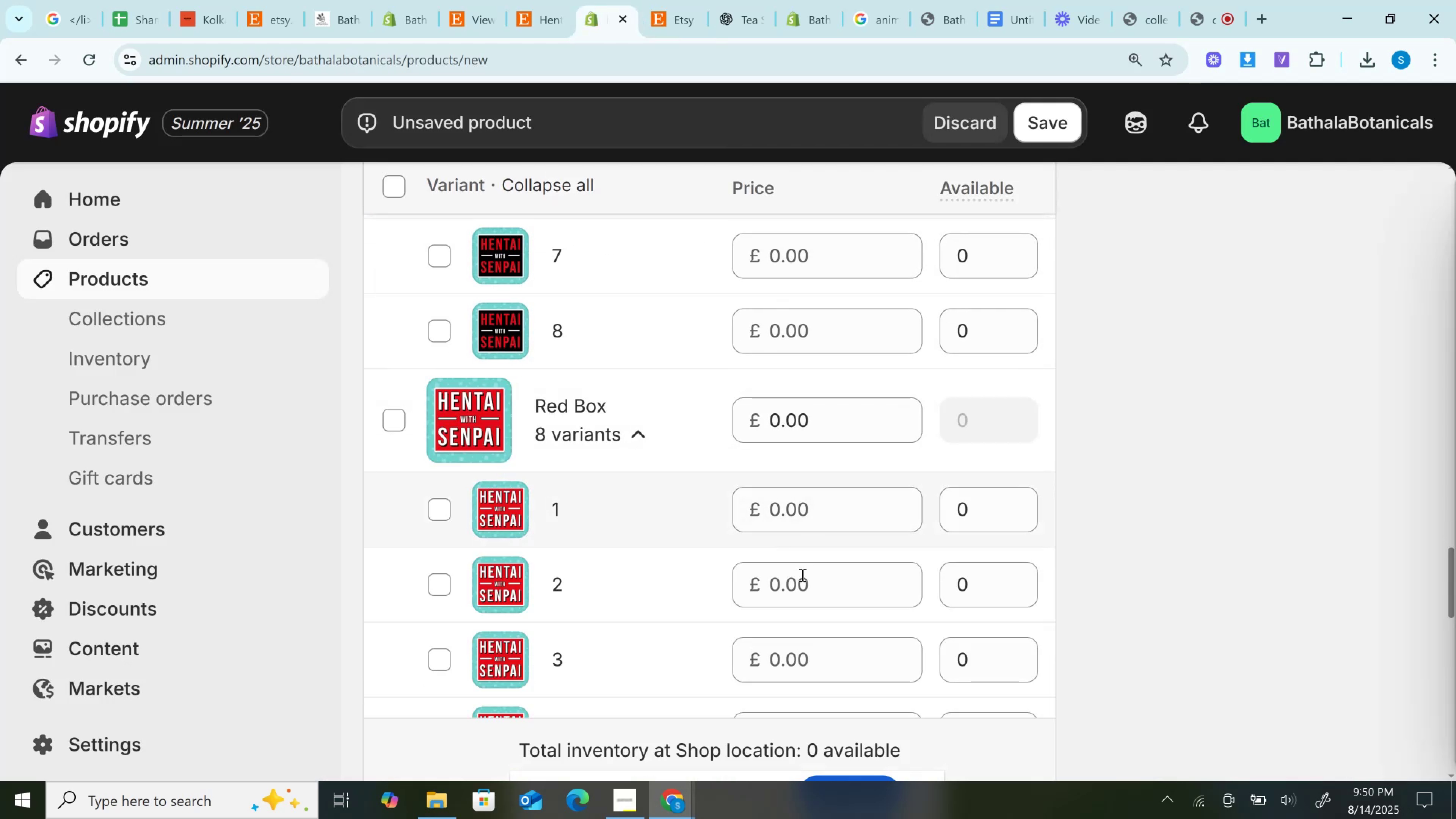 
key(Control+V)
 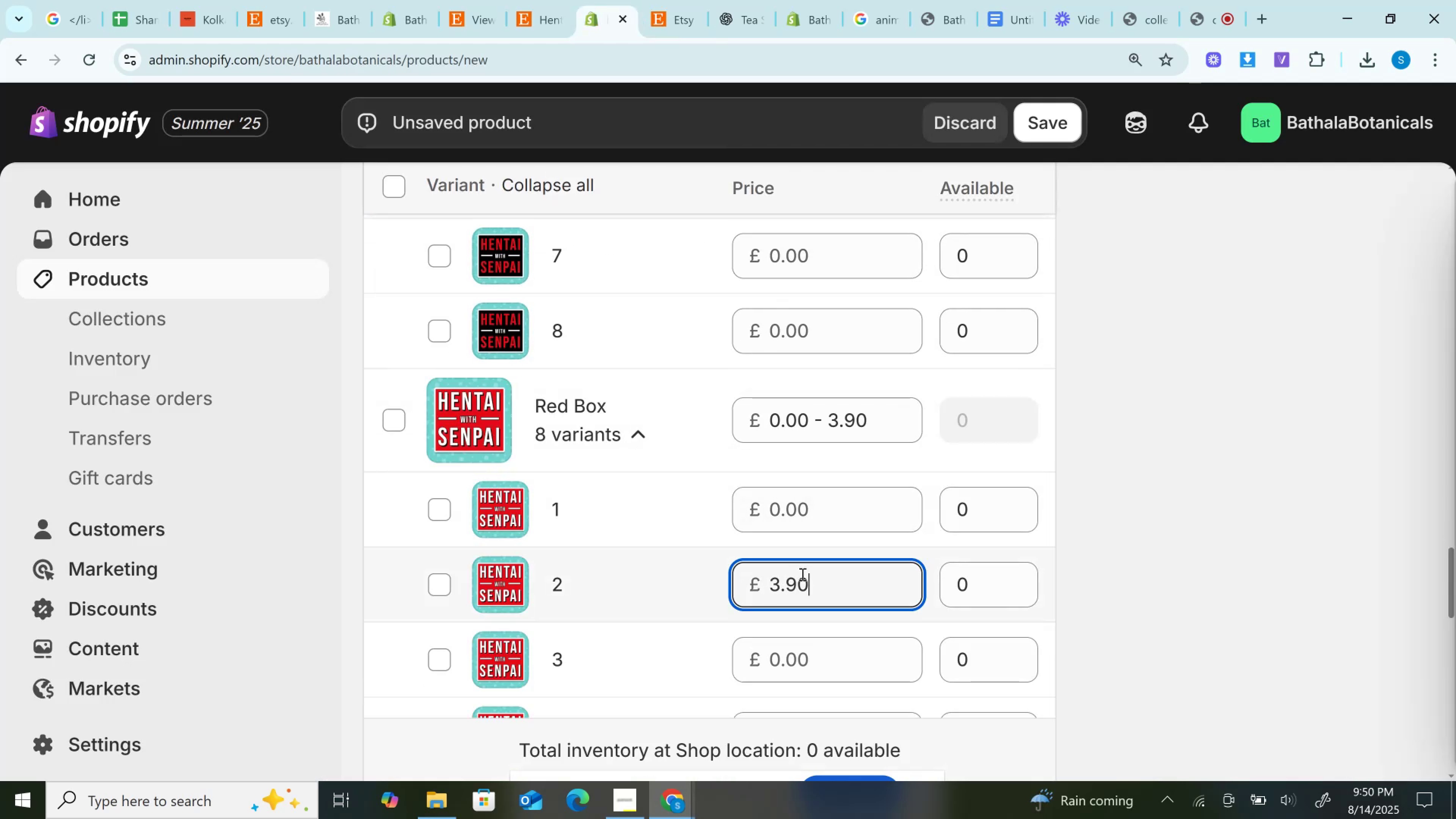 
scroll: coordinate [802, 569], scroll_direction: up, amount: 8.0
 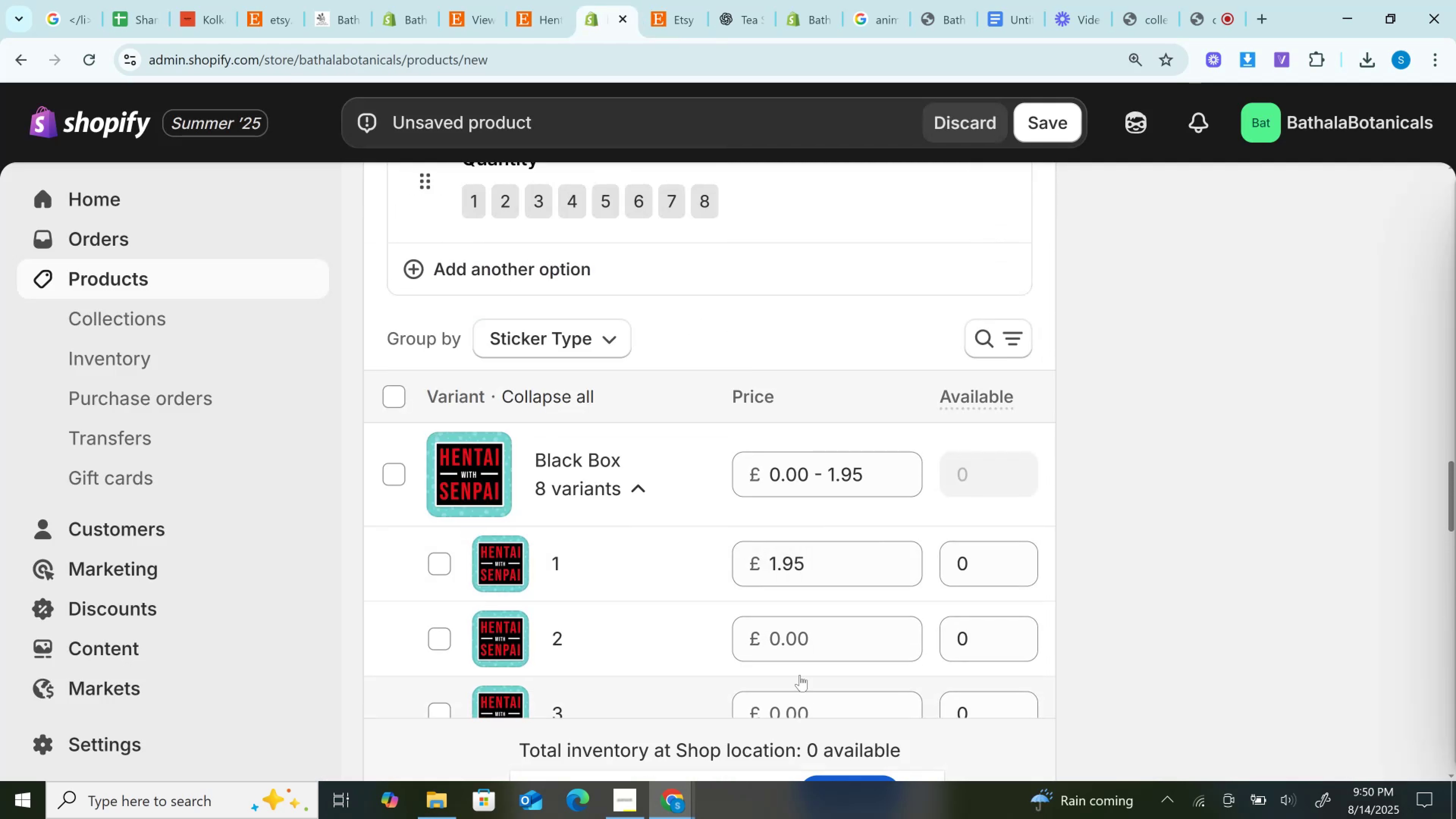 
left_click([794, 644])
 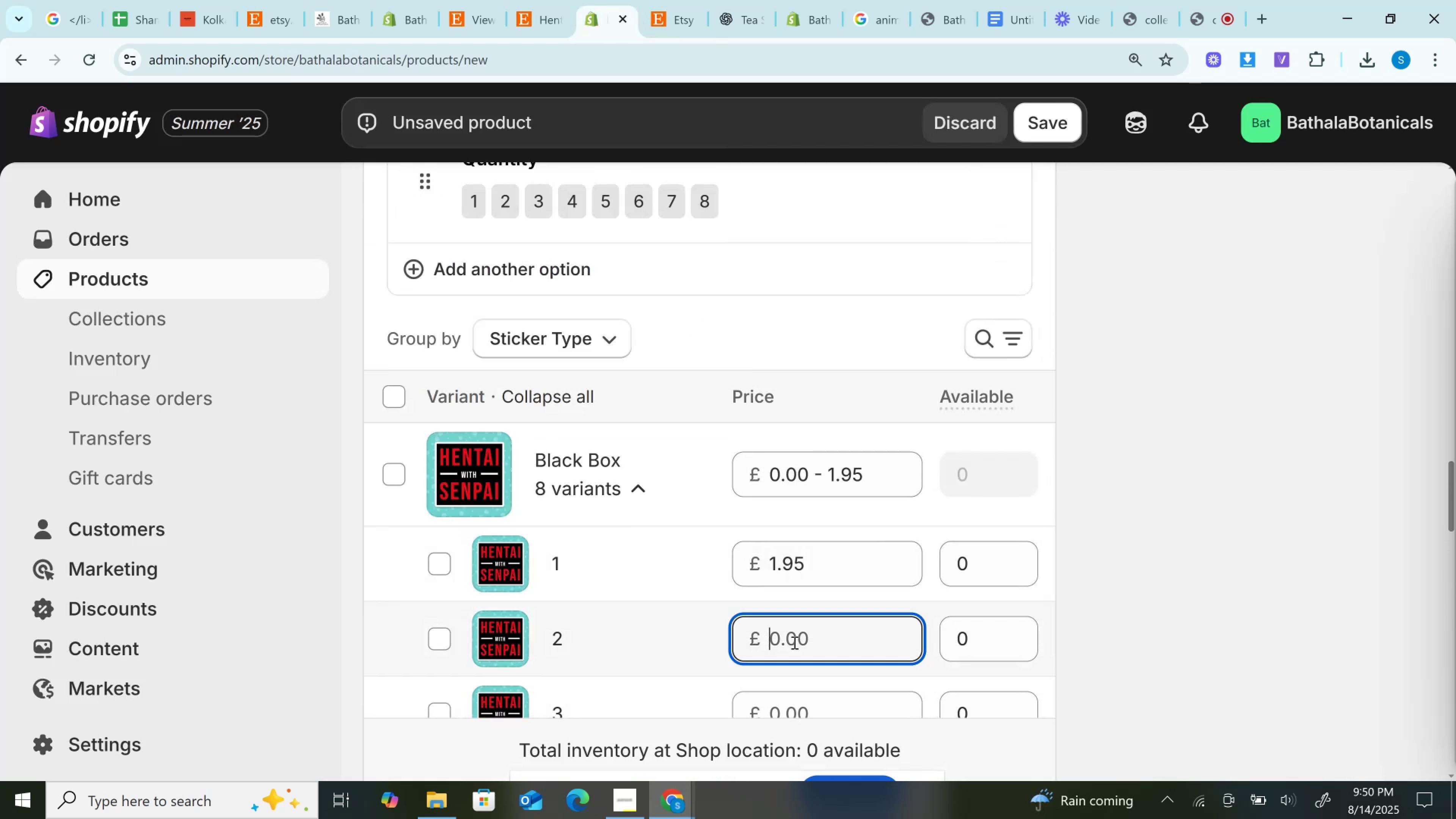 
key(Control+V)
 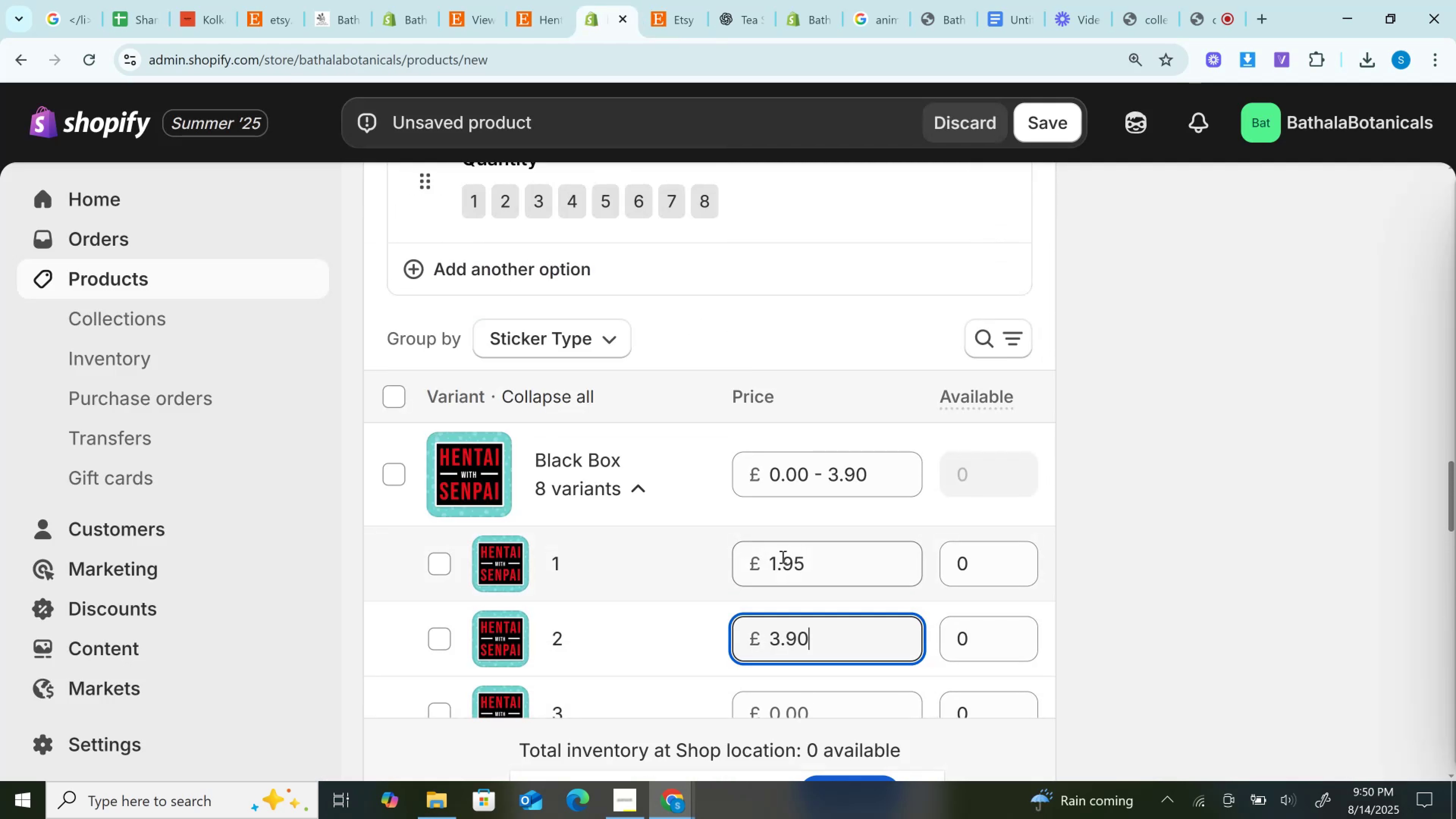 
left_click([782, 560])
 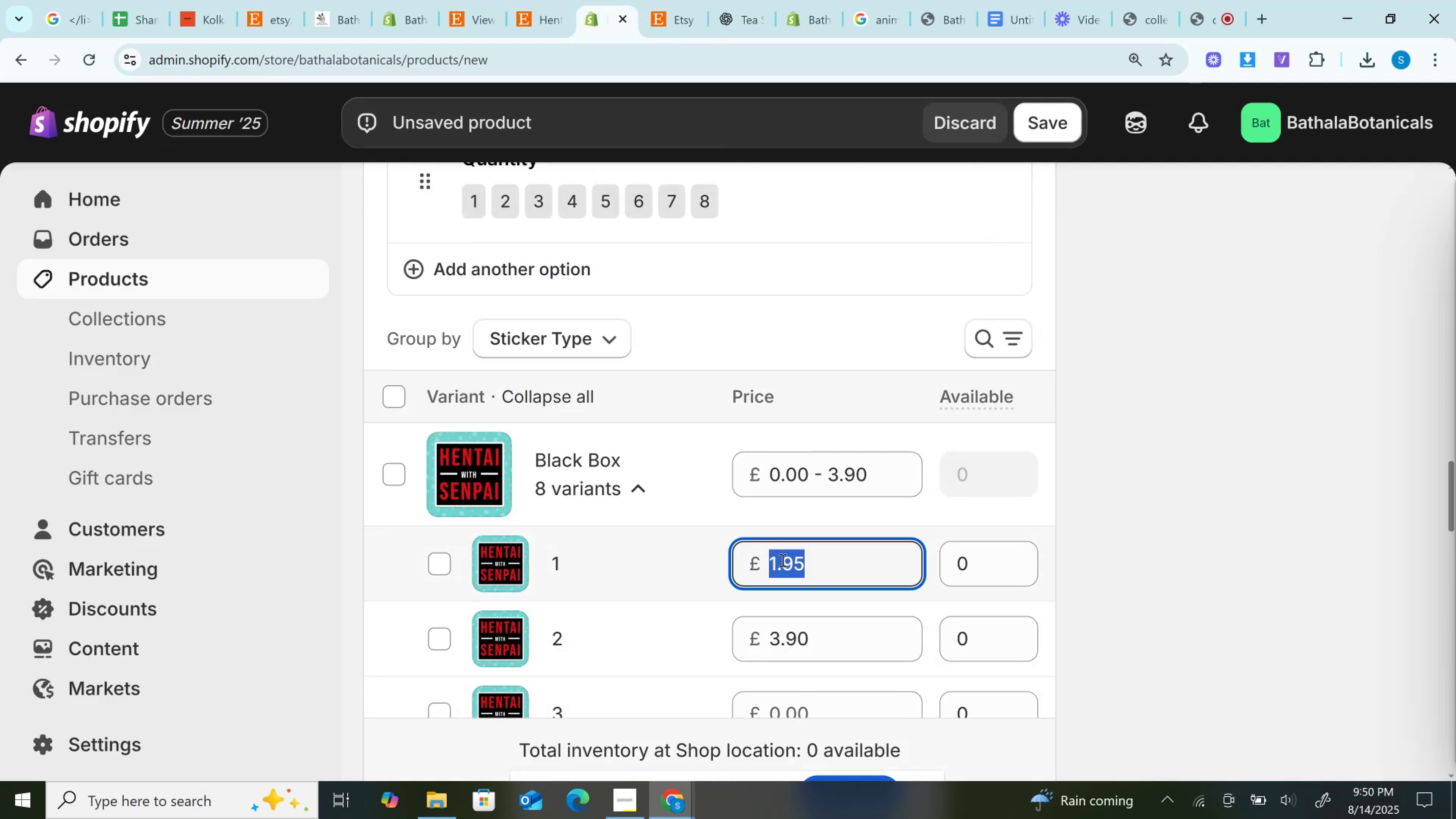 
double_click([782, 560])
 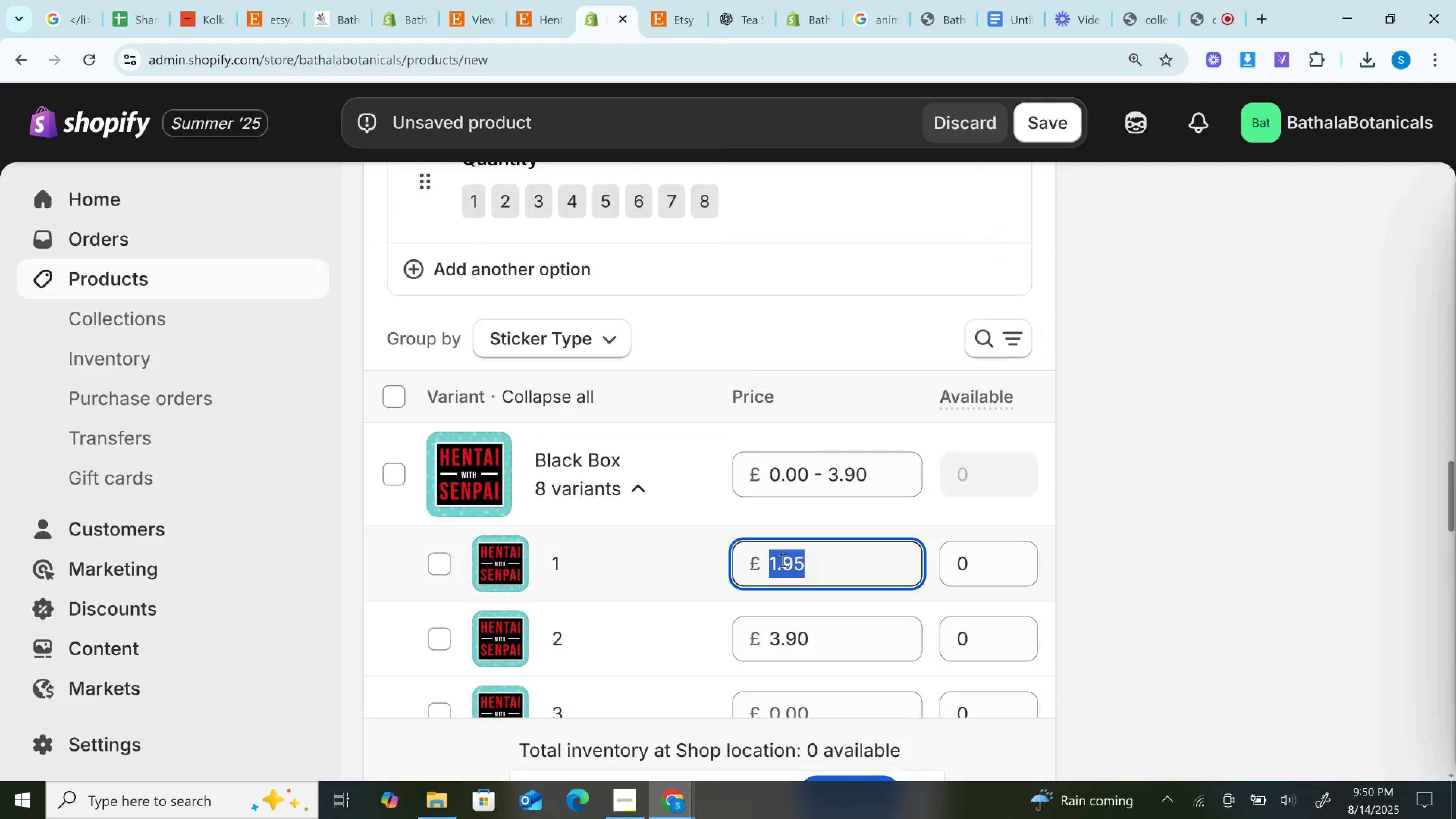 
key(Control+C)
 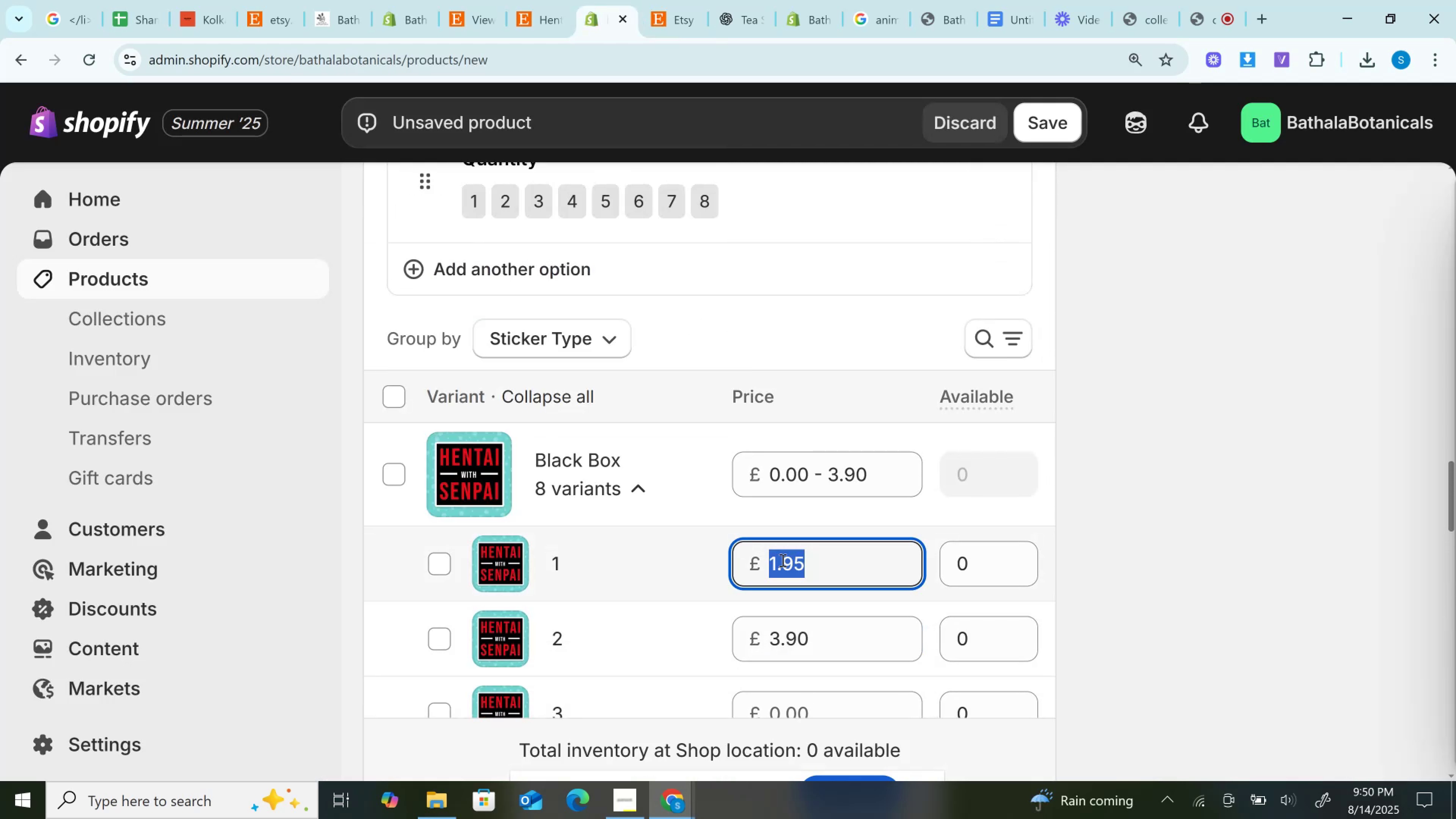 
scroll: coordinate [782, 560], scroll_direction: down, amount: 8.0
 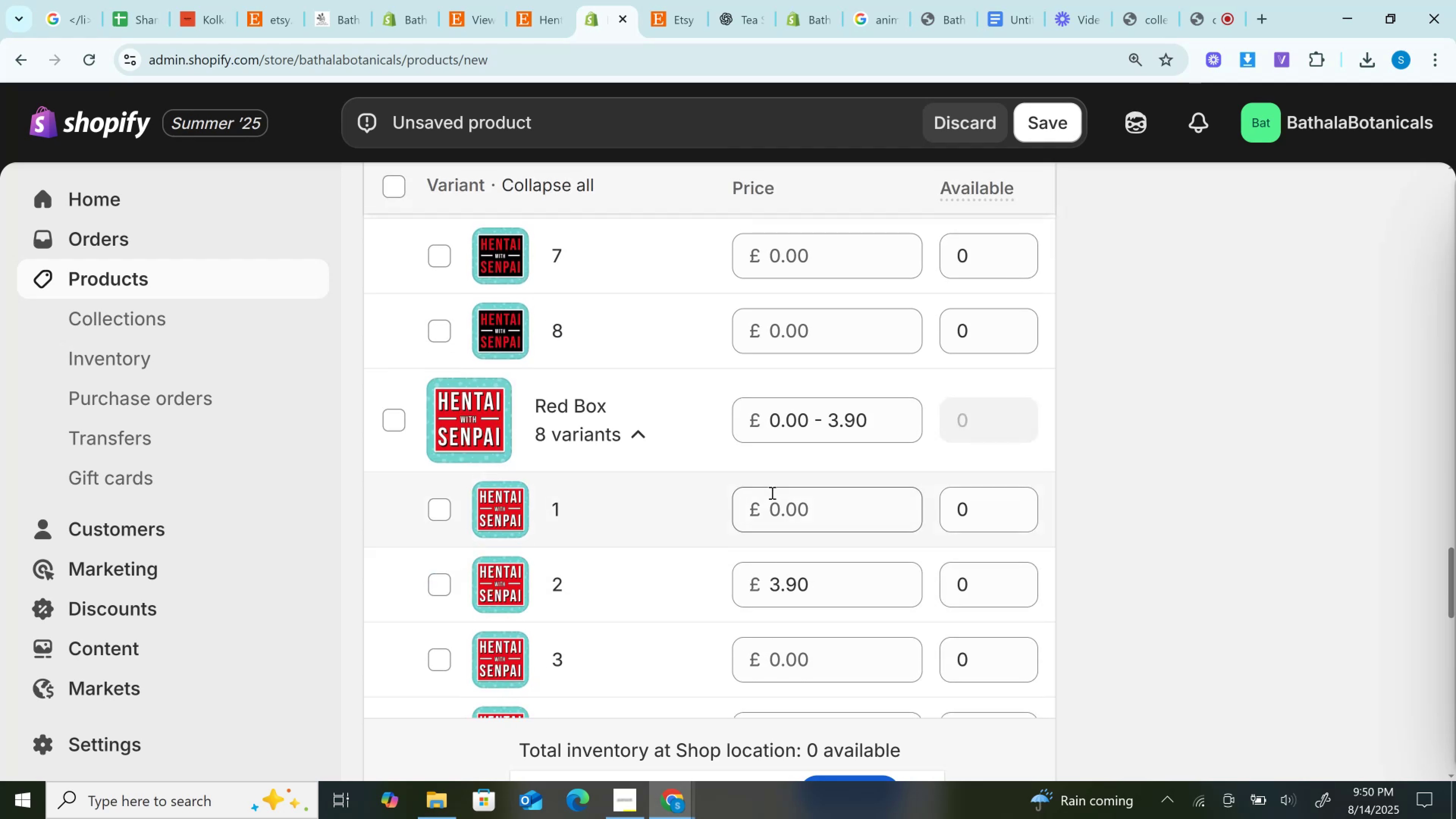 
left_click([774, 504])
 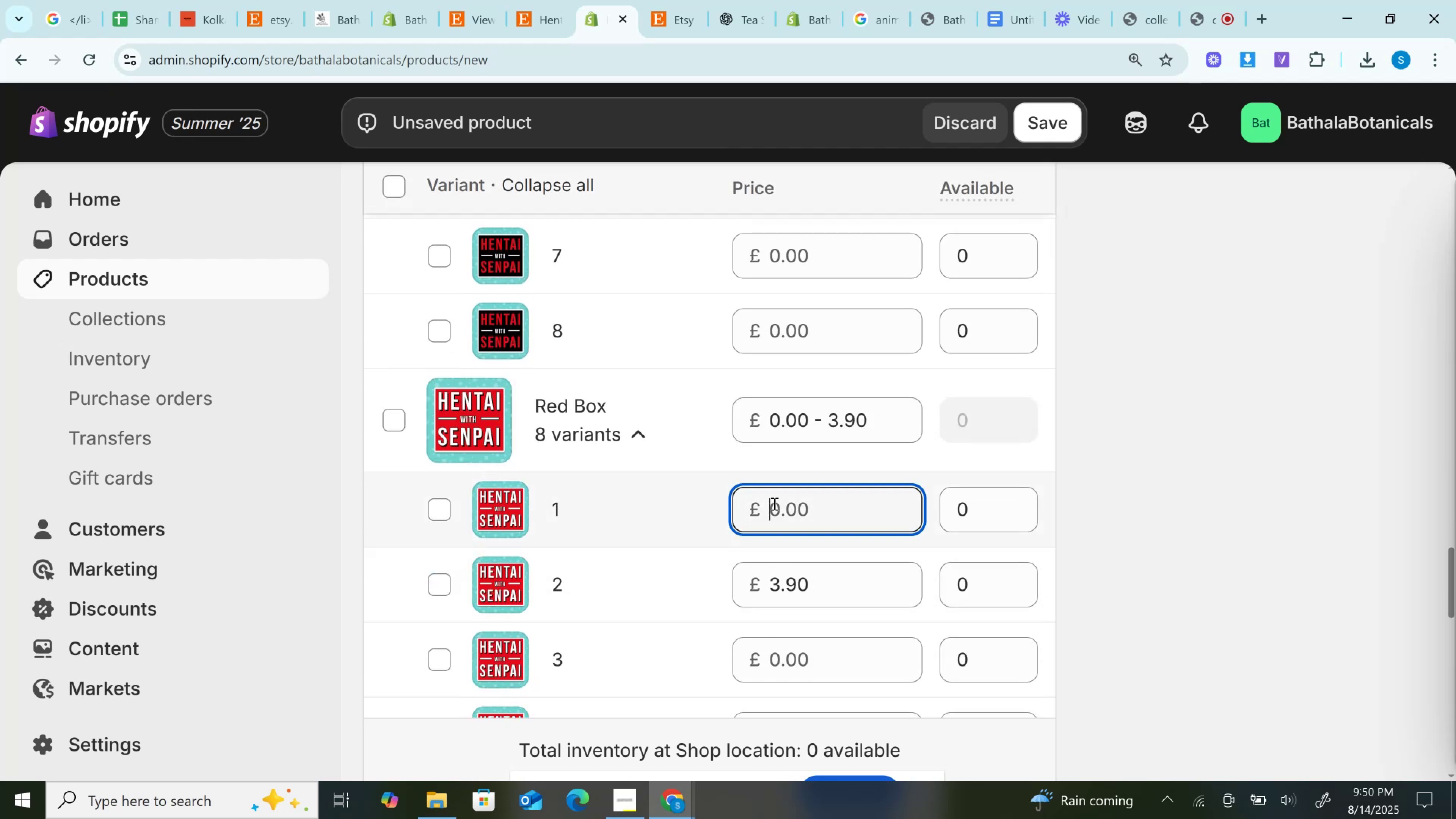 
key(Control+V)
 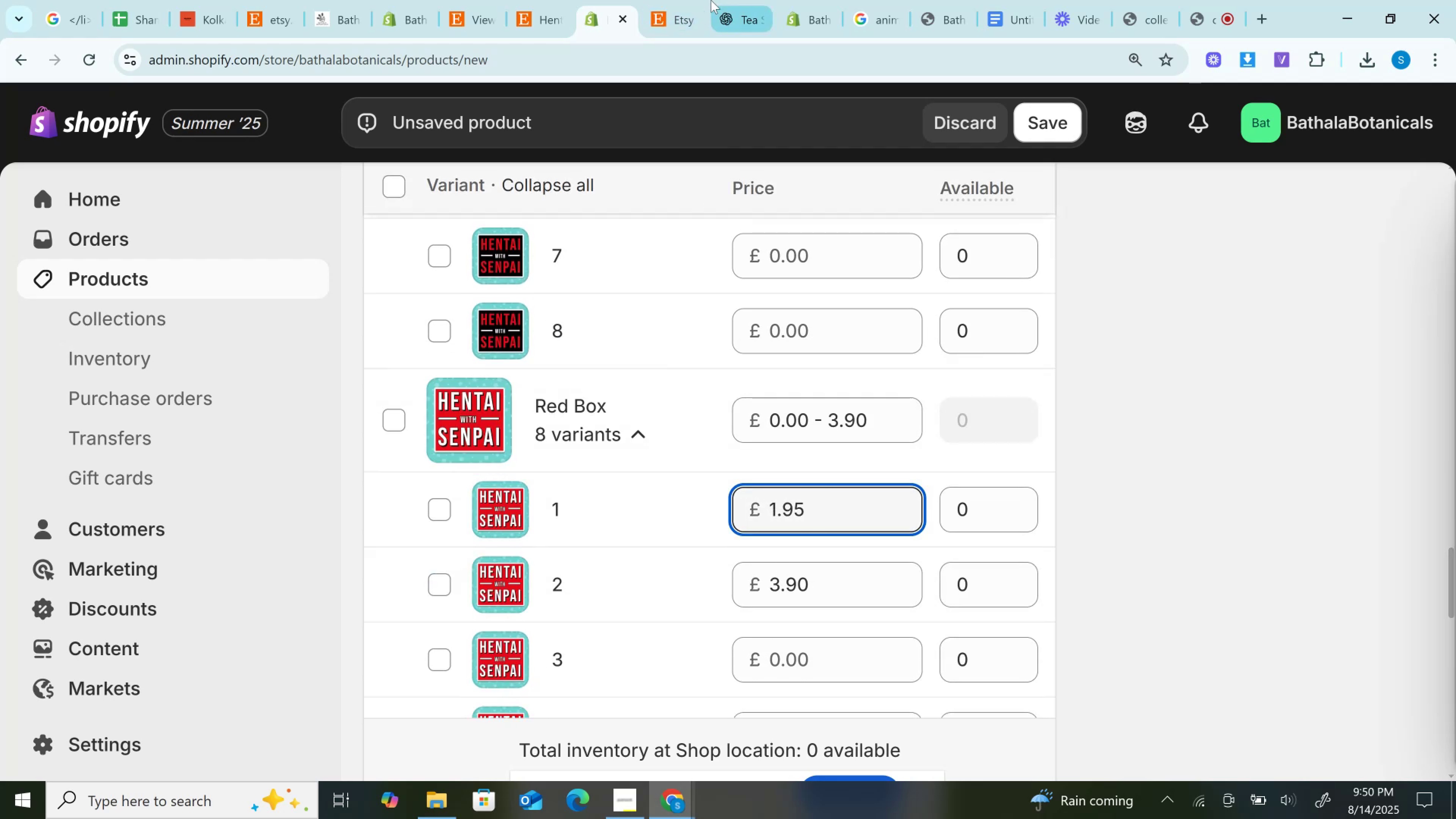 
left_click([682, 0])
 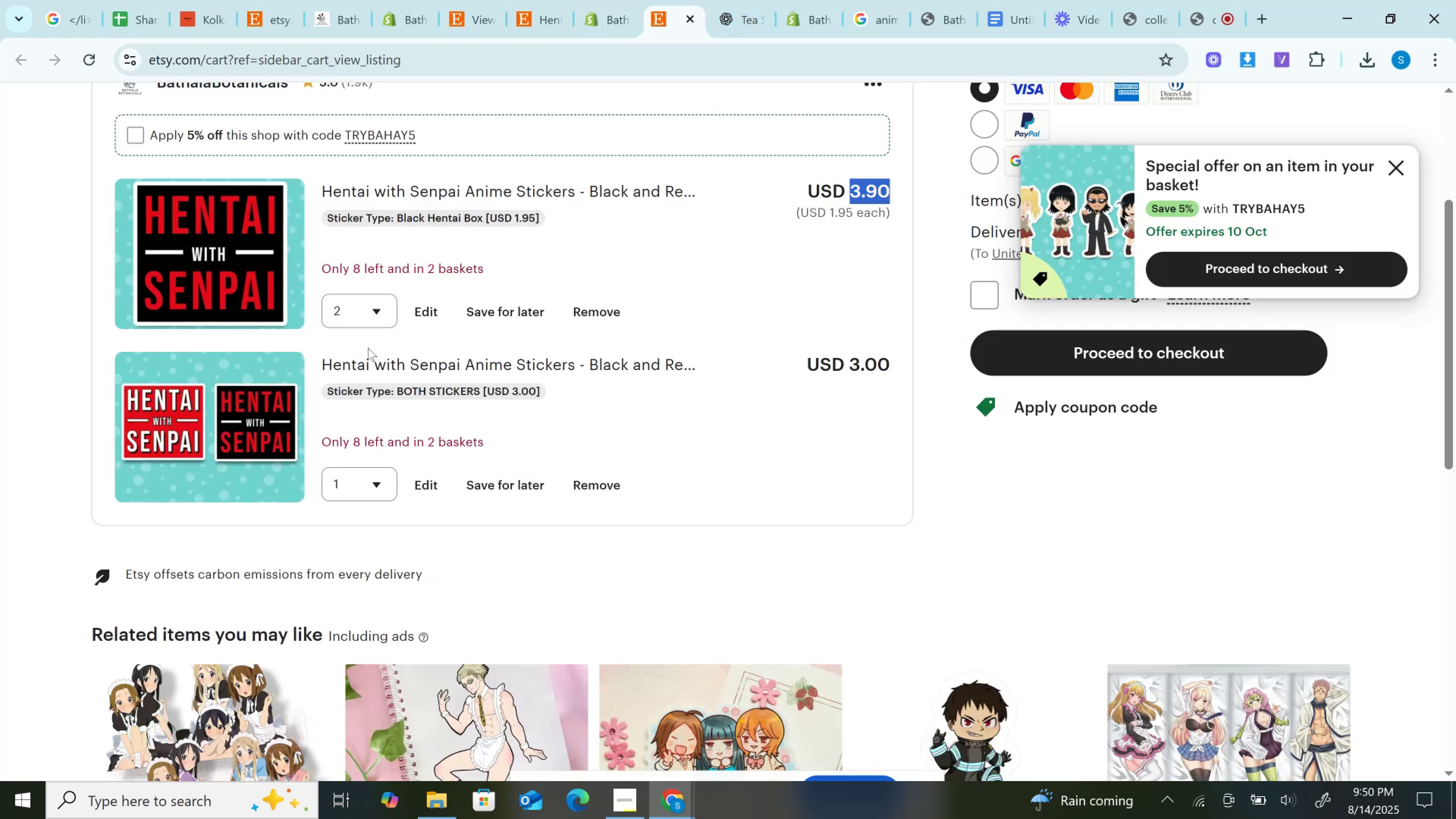 
left_click([370, 310])
 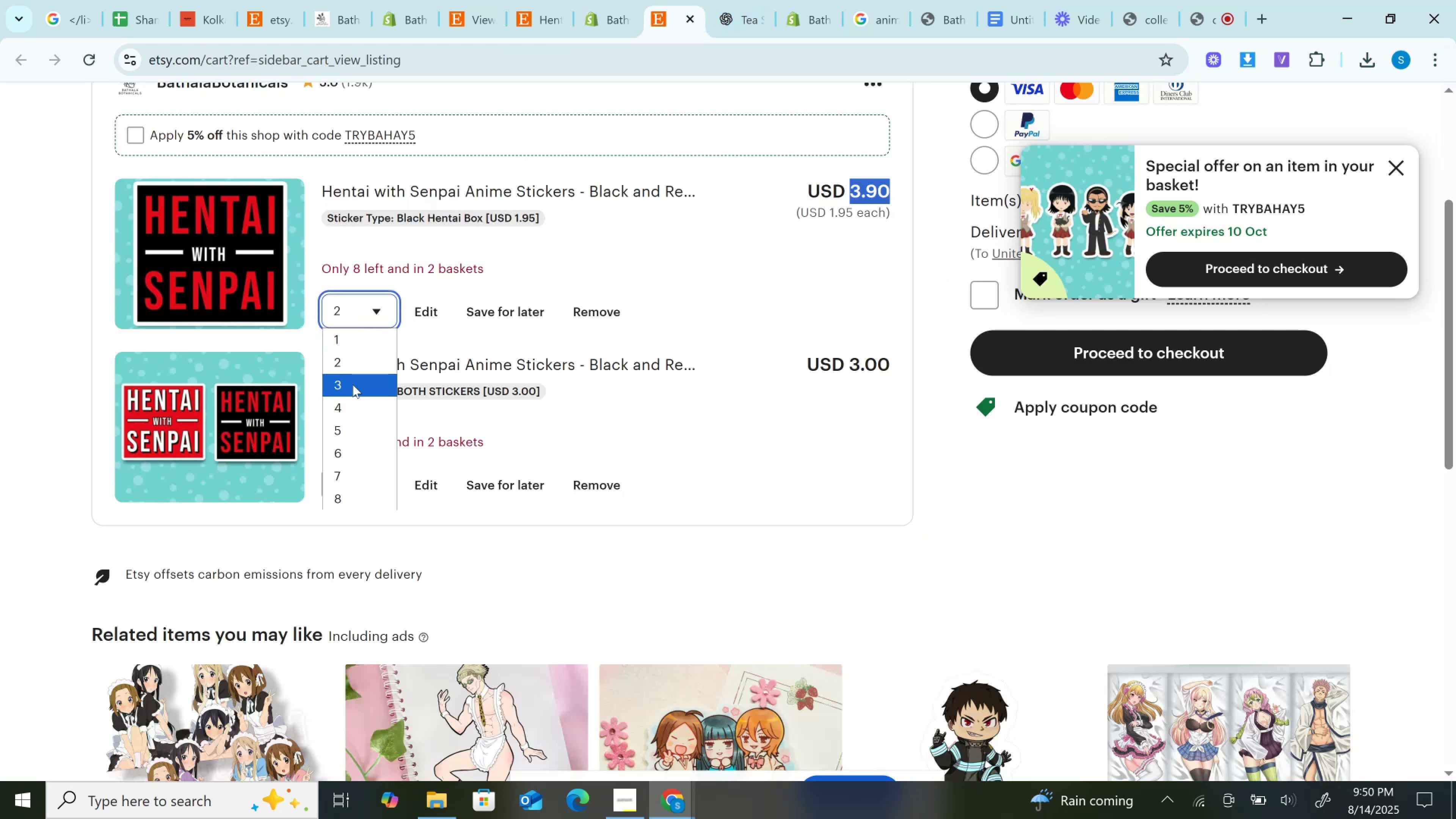 
left_click([353, 384])
 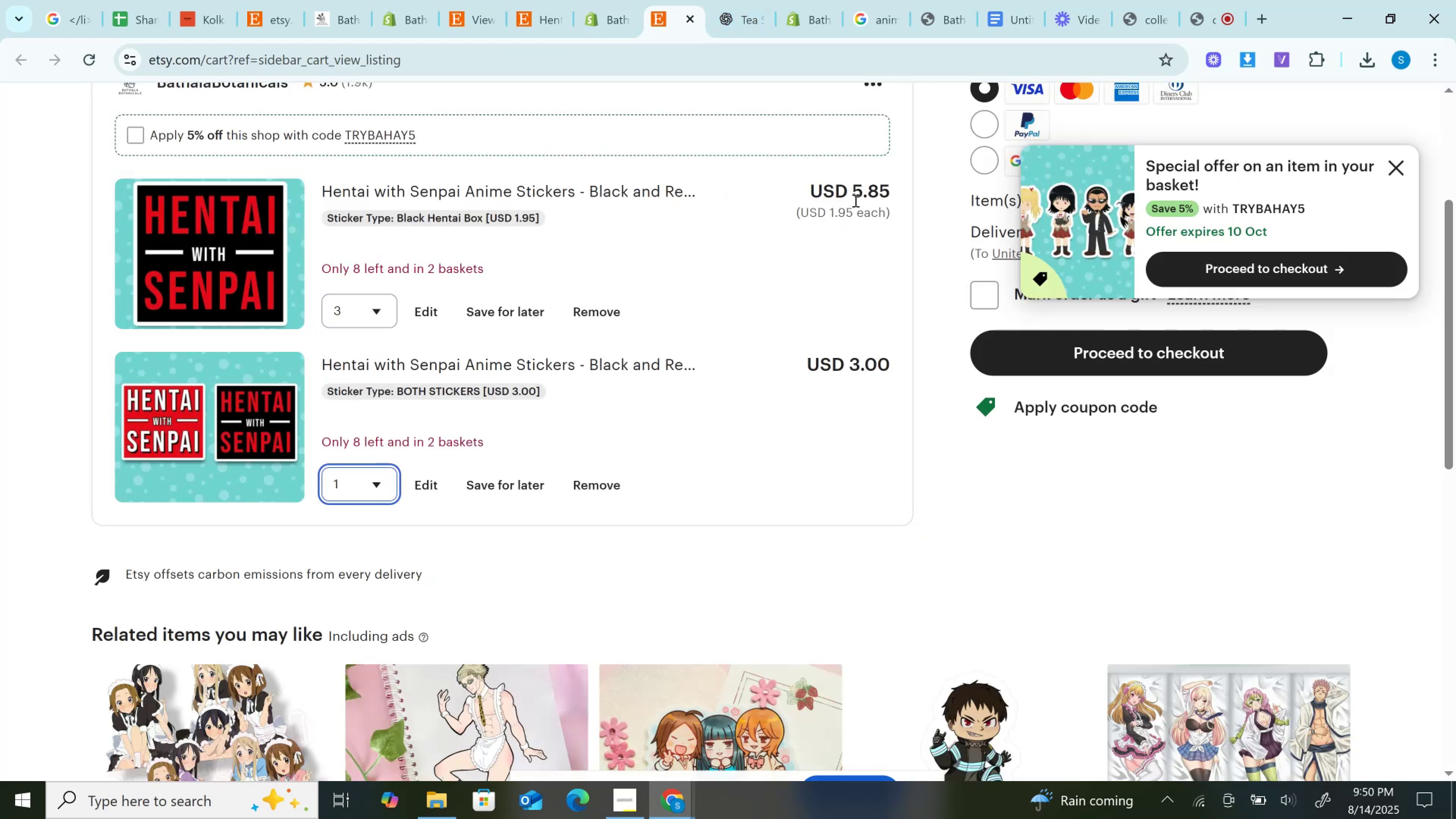 
left_click([858, 188])
 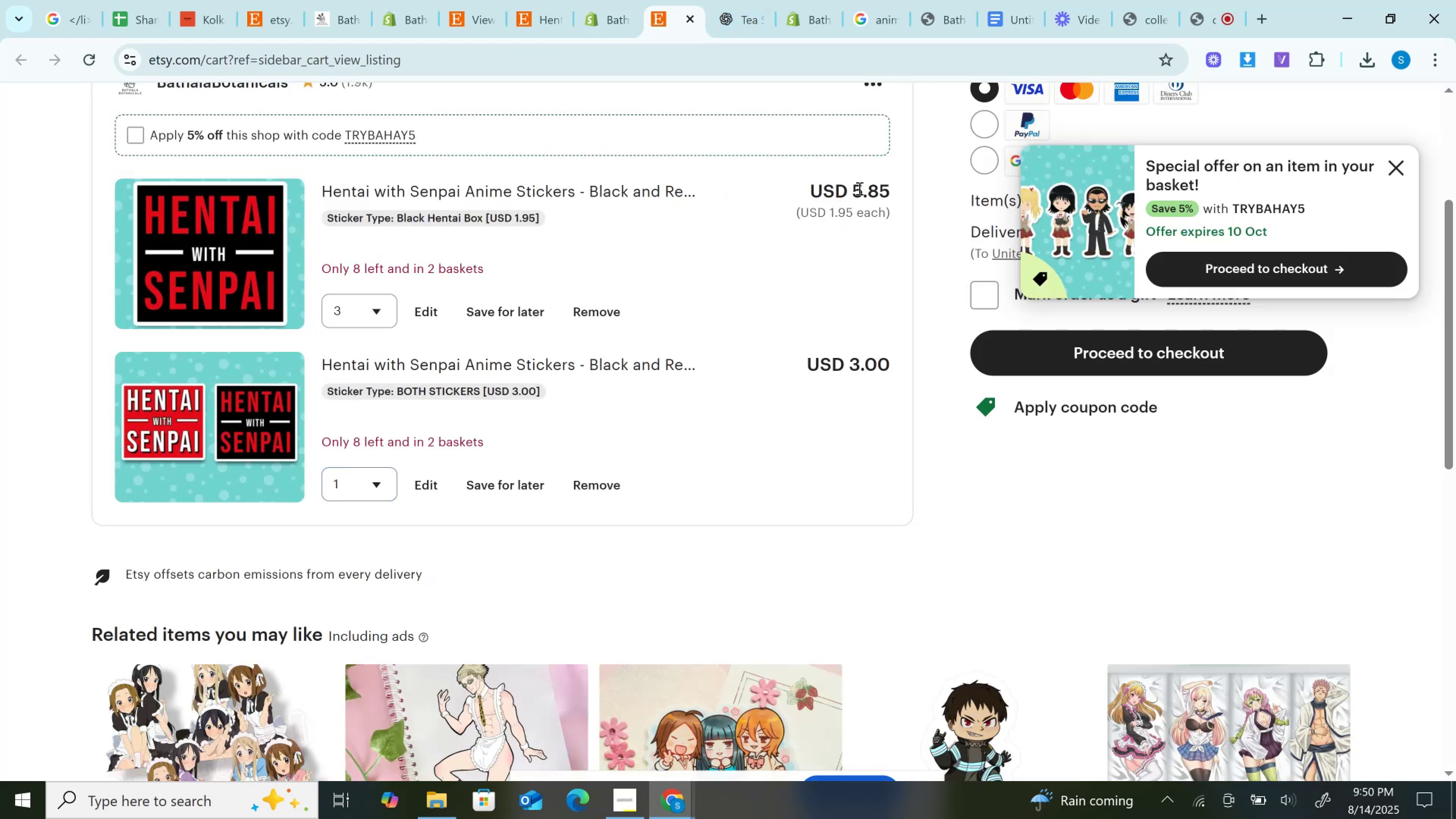 
double_click([858, 188])
 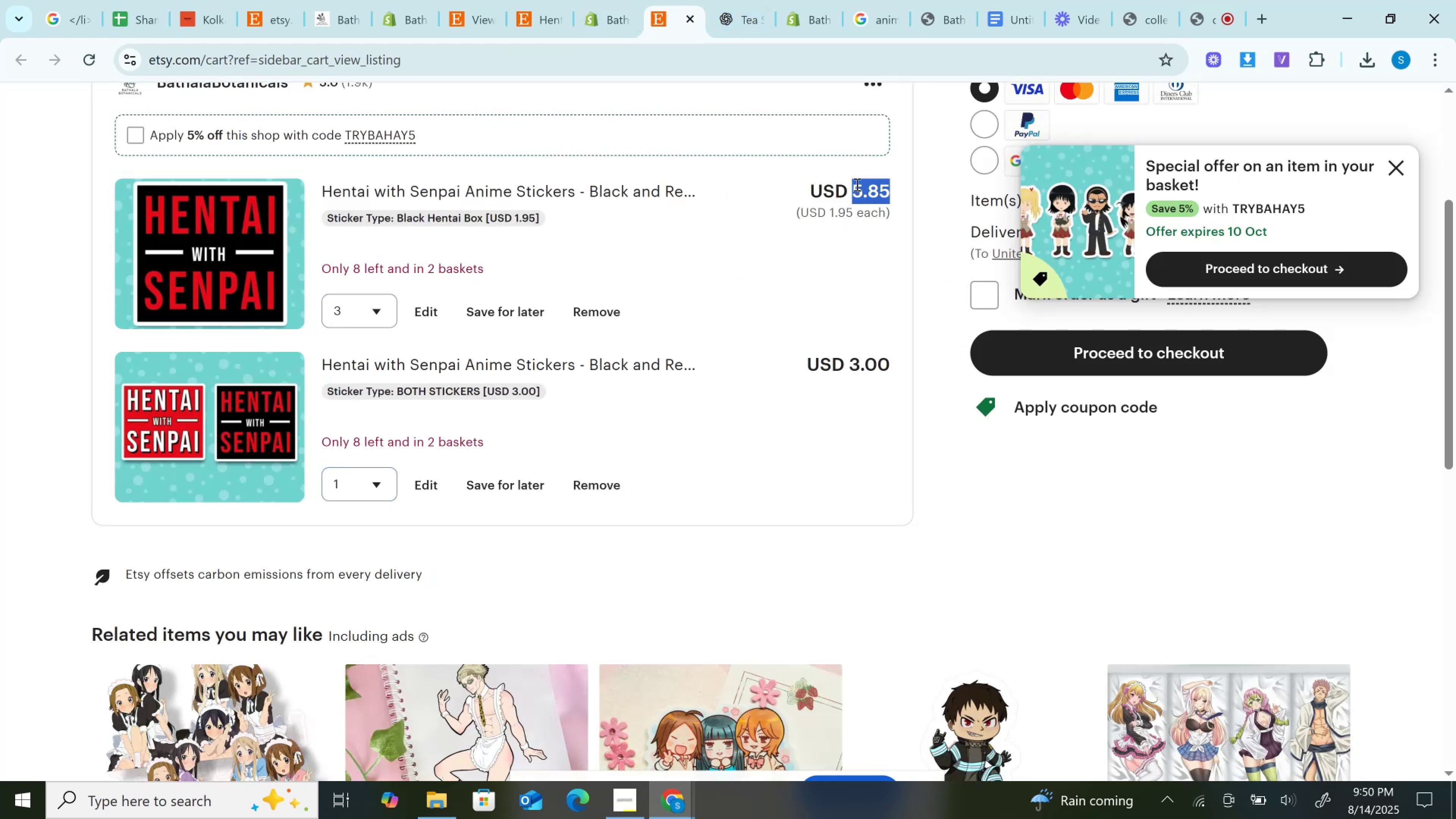 
key(Control+C)
 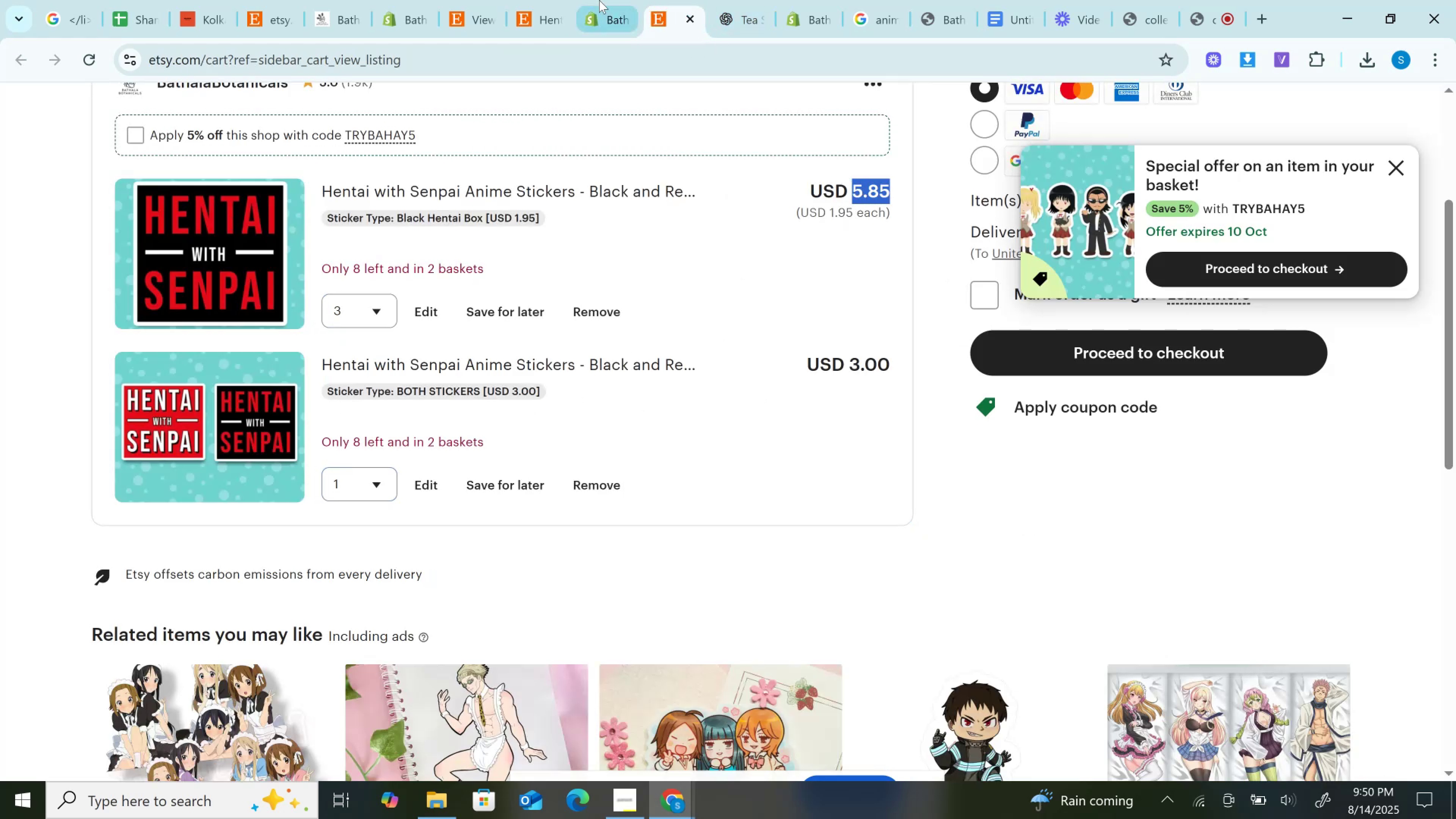 
left_click([599, 0])
 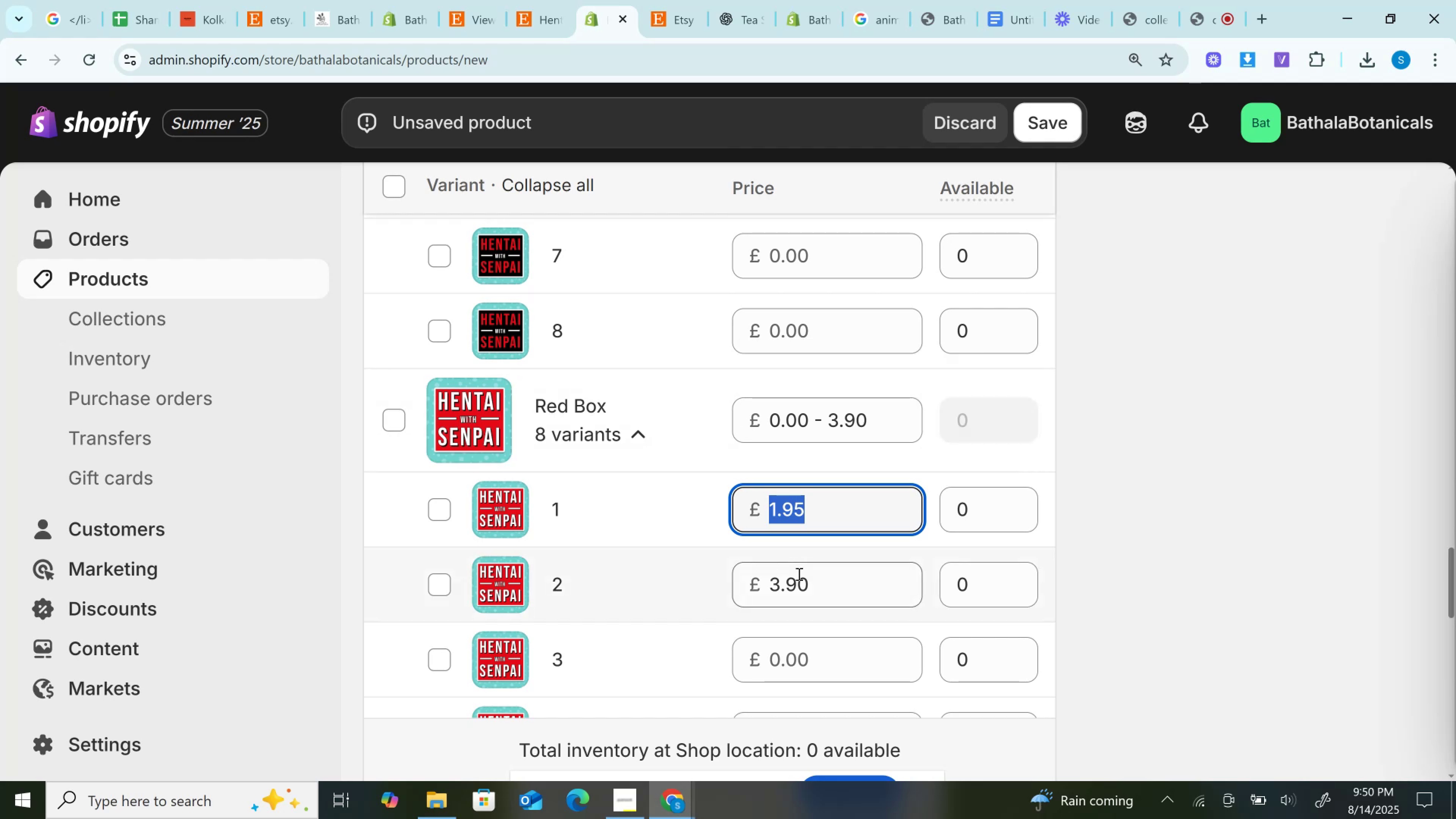 
scroll: coordinate [801, 606], scroll_direction: down, amount: 1.0
 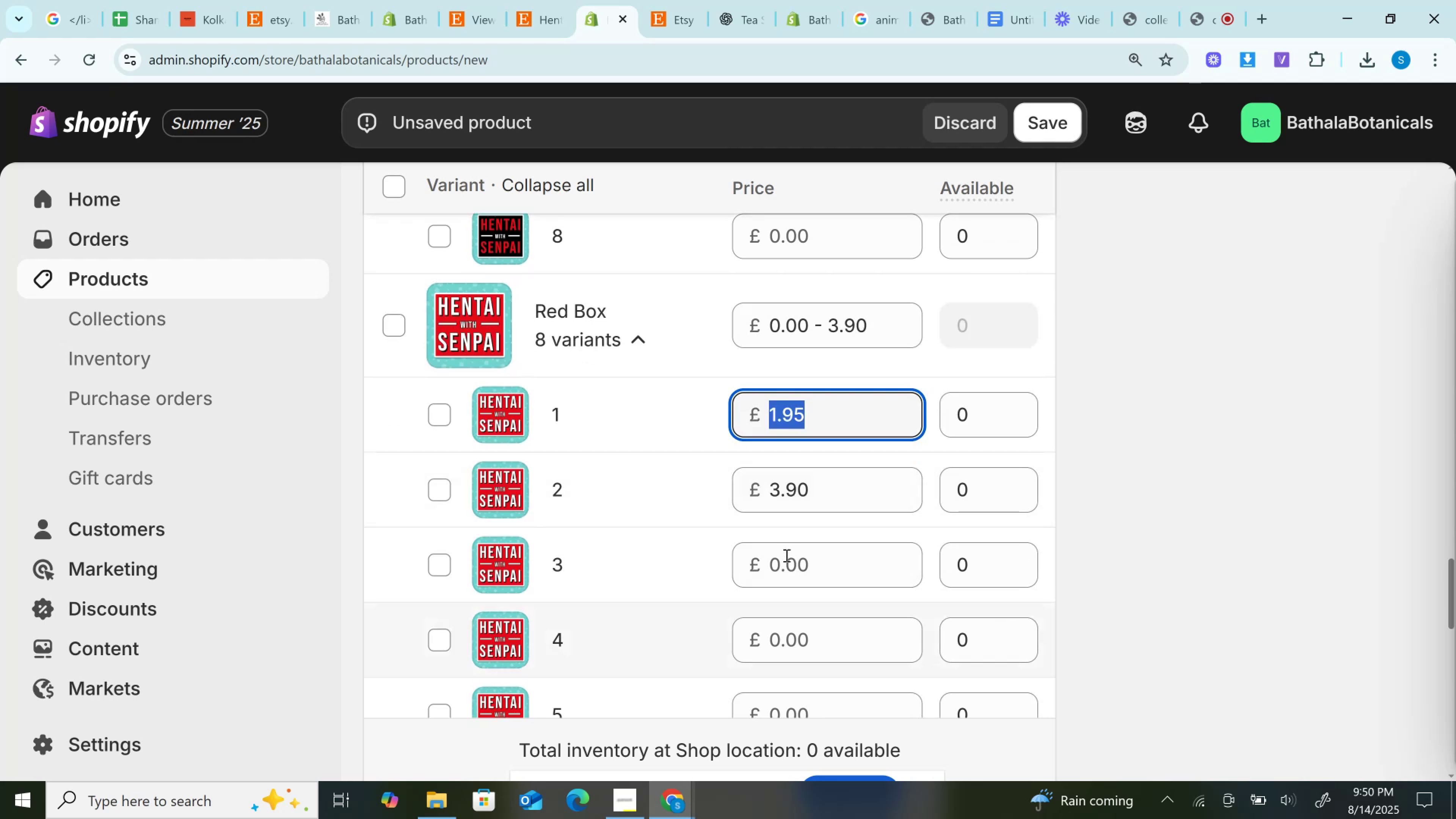 
left_click([786, 555])
 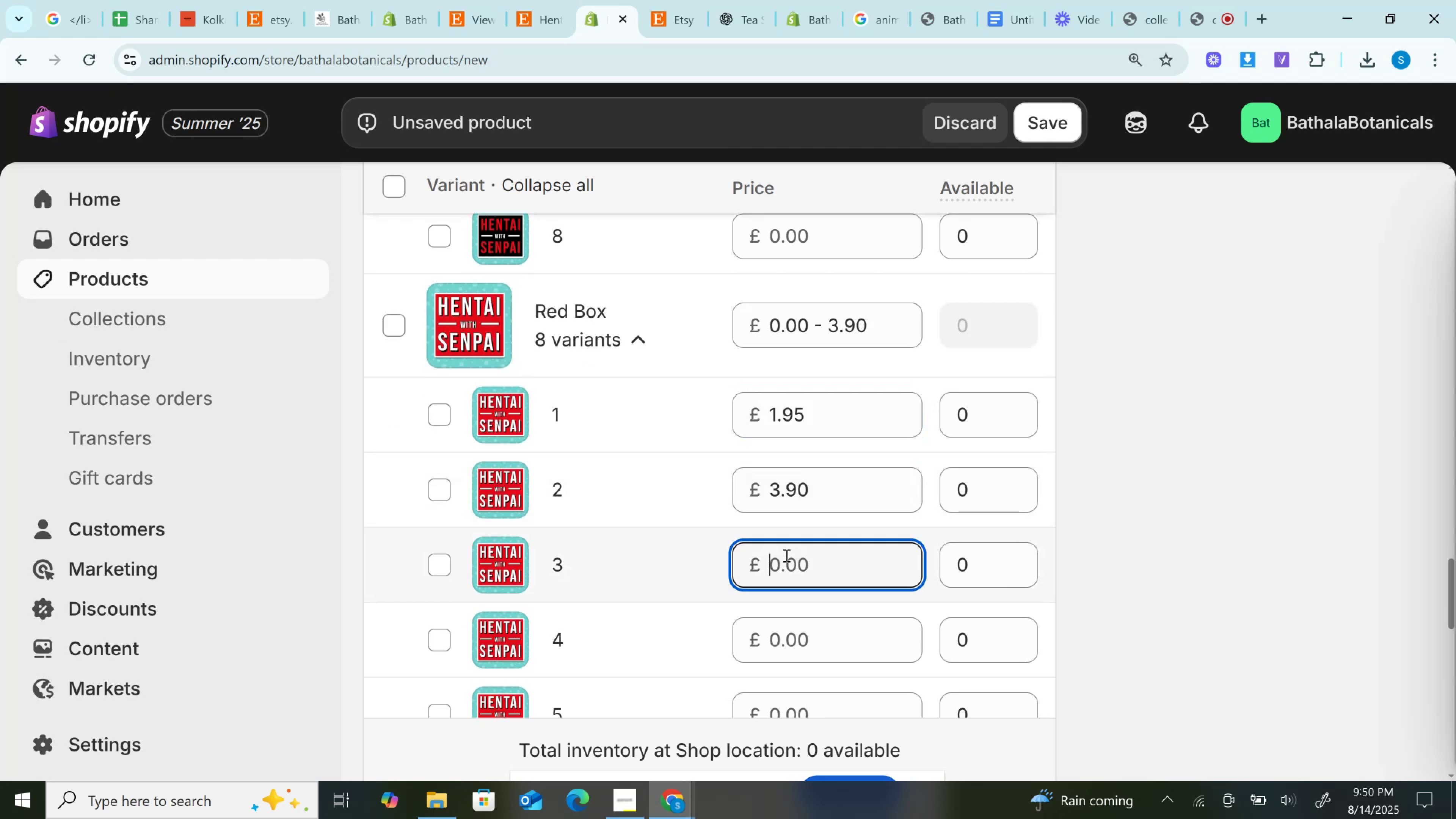 
key(Control+V)
 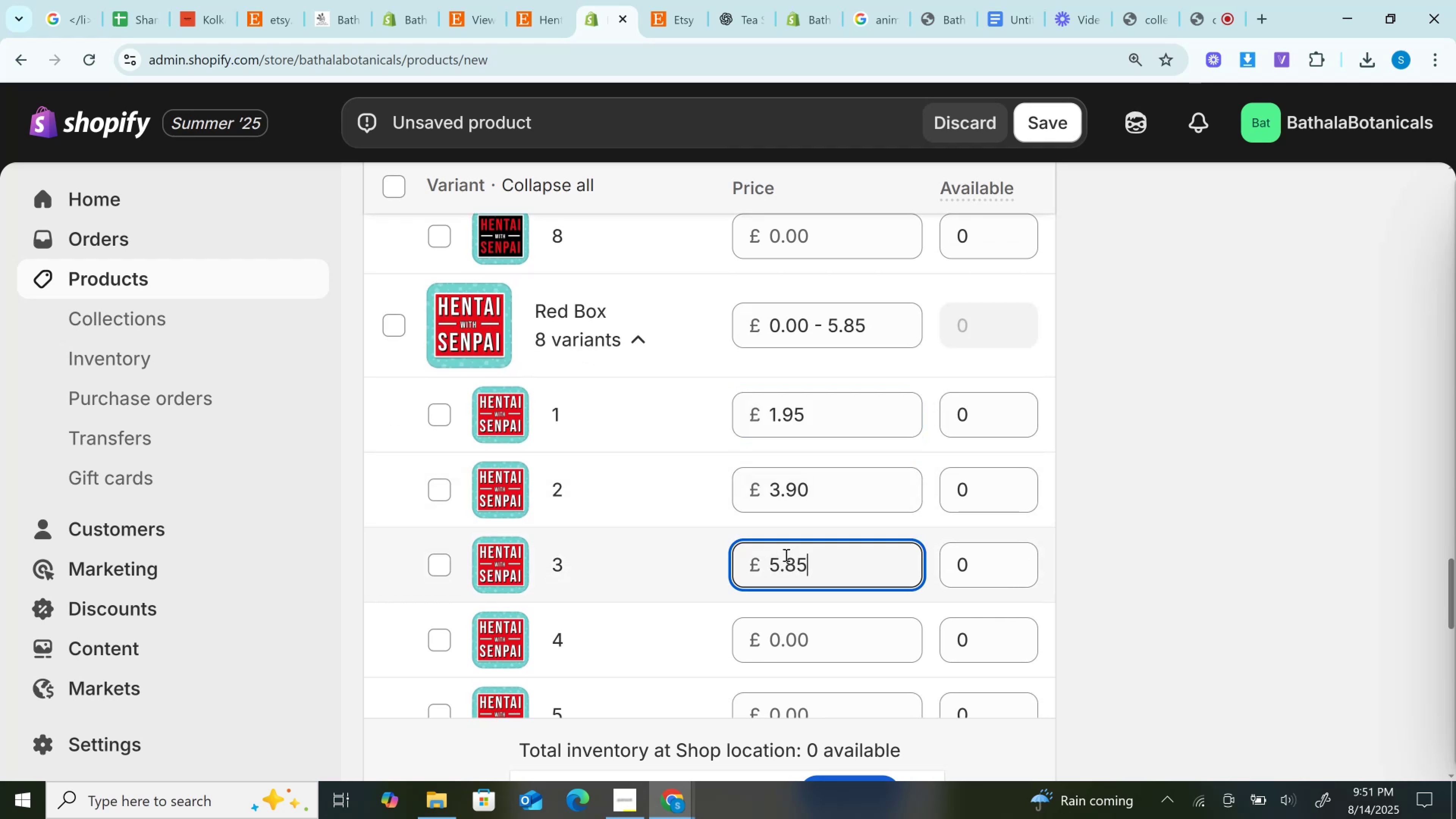 
scroll: coordinate [785, 550], scroll_direction: up, amount: 6.0
 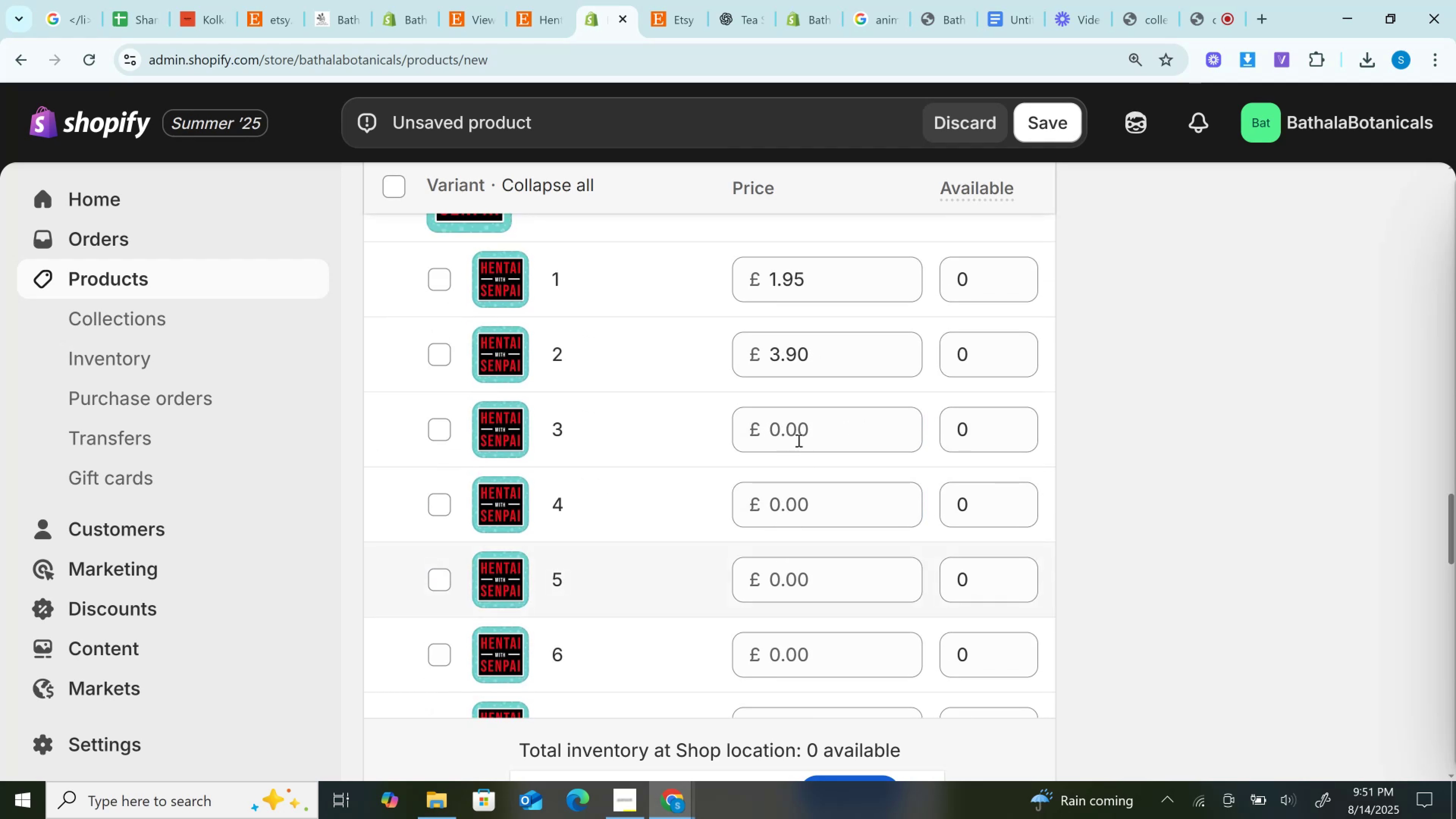 
left_click([798, 438])
 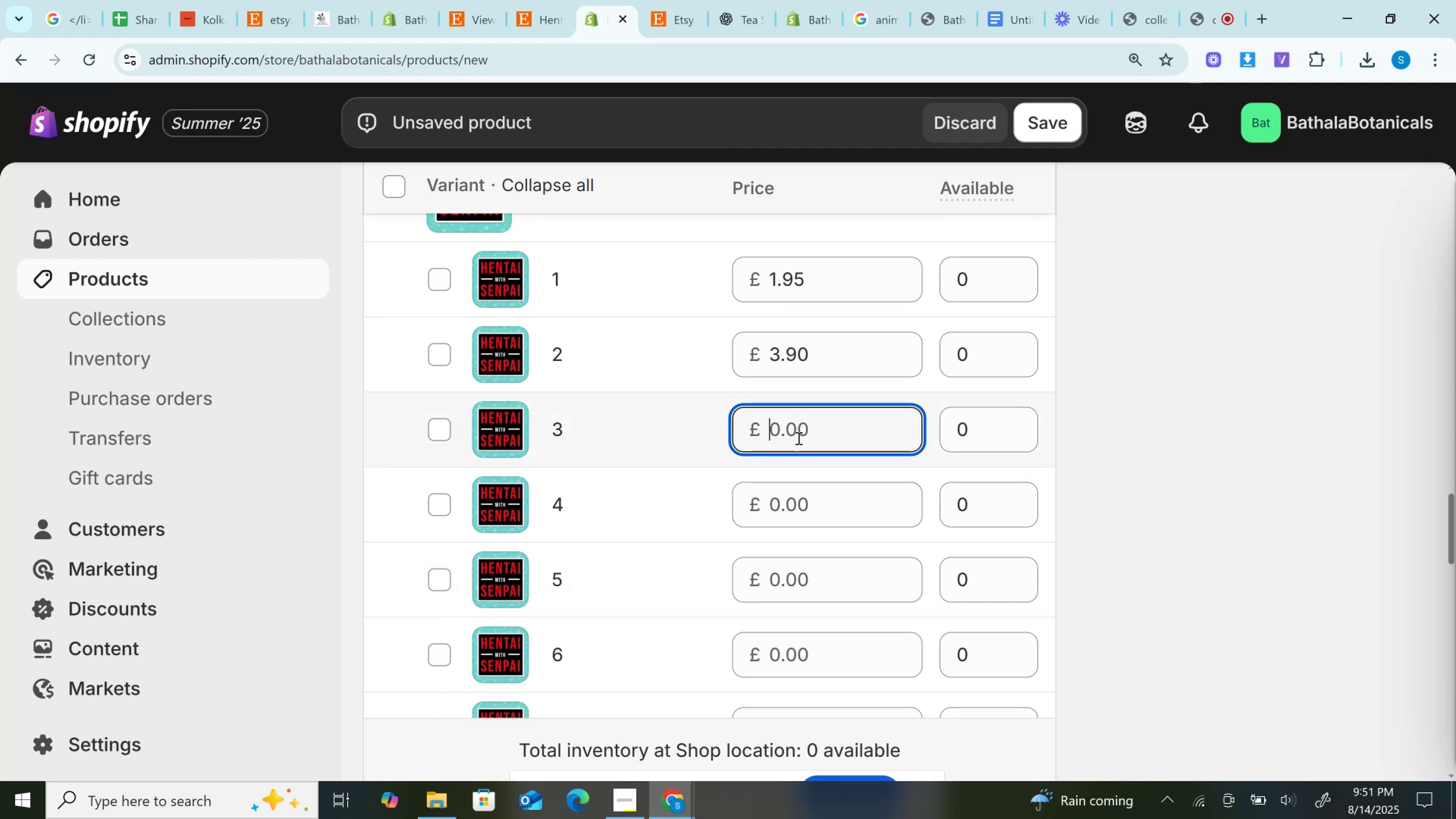 
key(Control+V)
 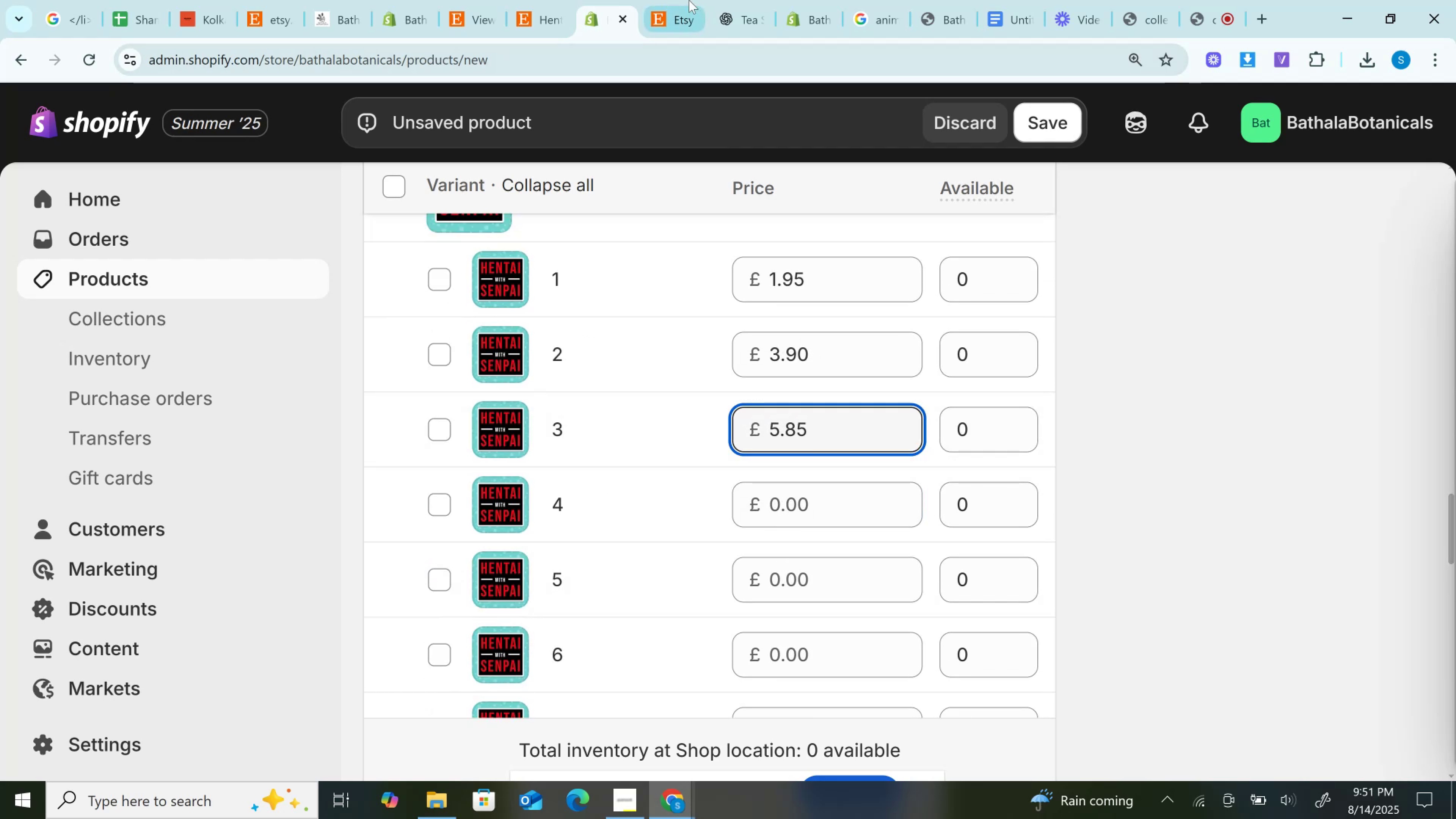 
left_click([686, 0])
 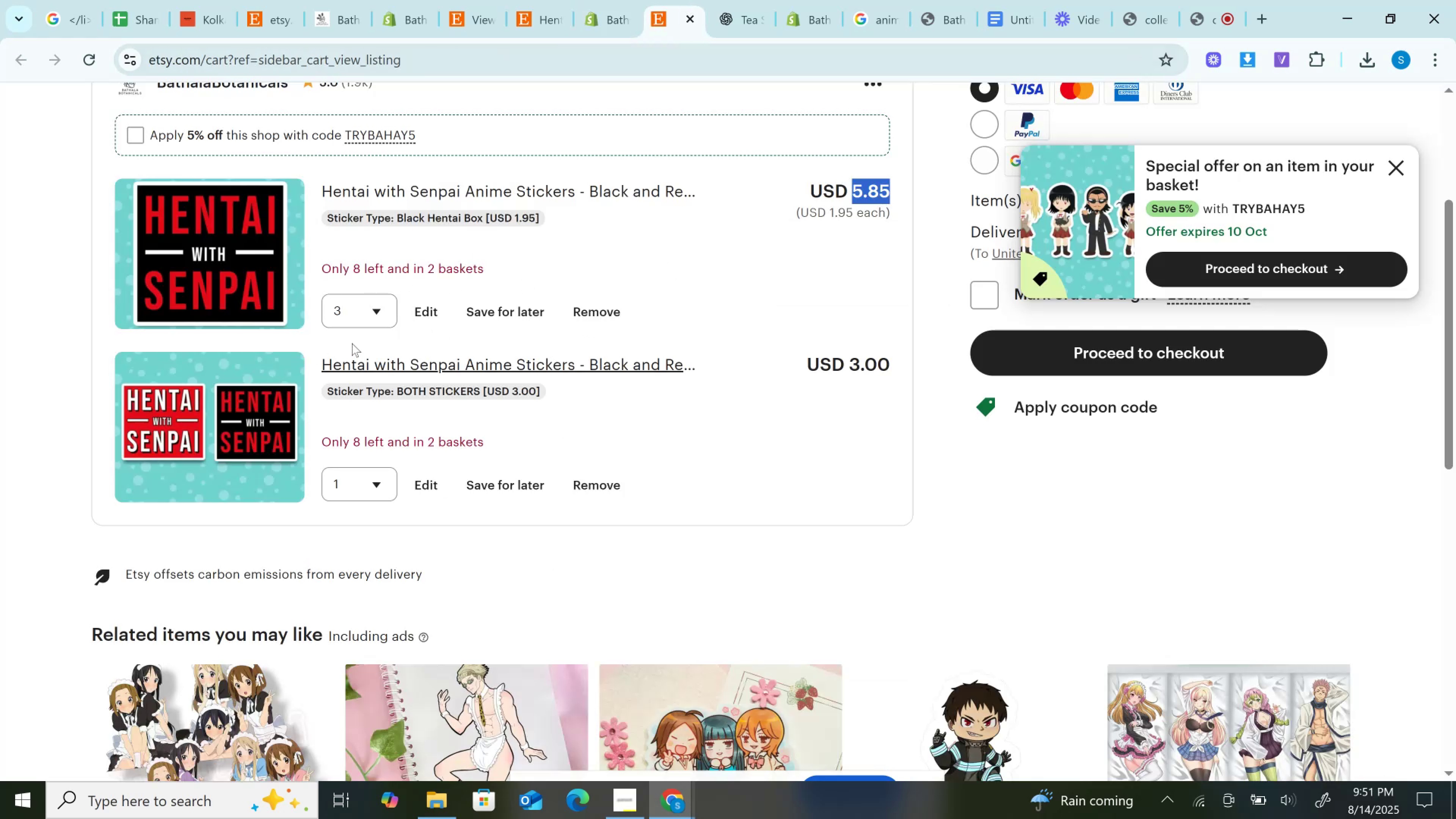 
left_click([369, 306])
 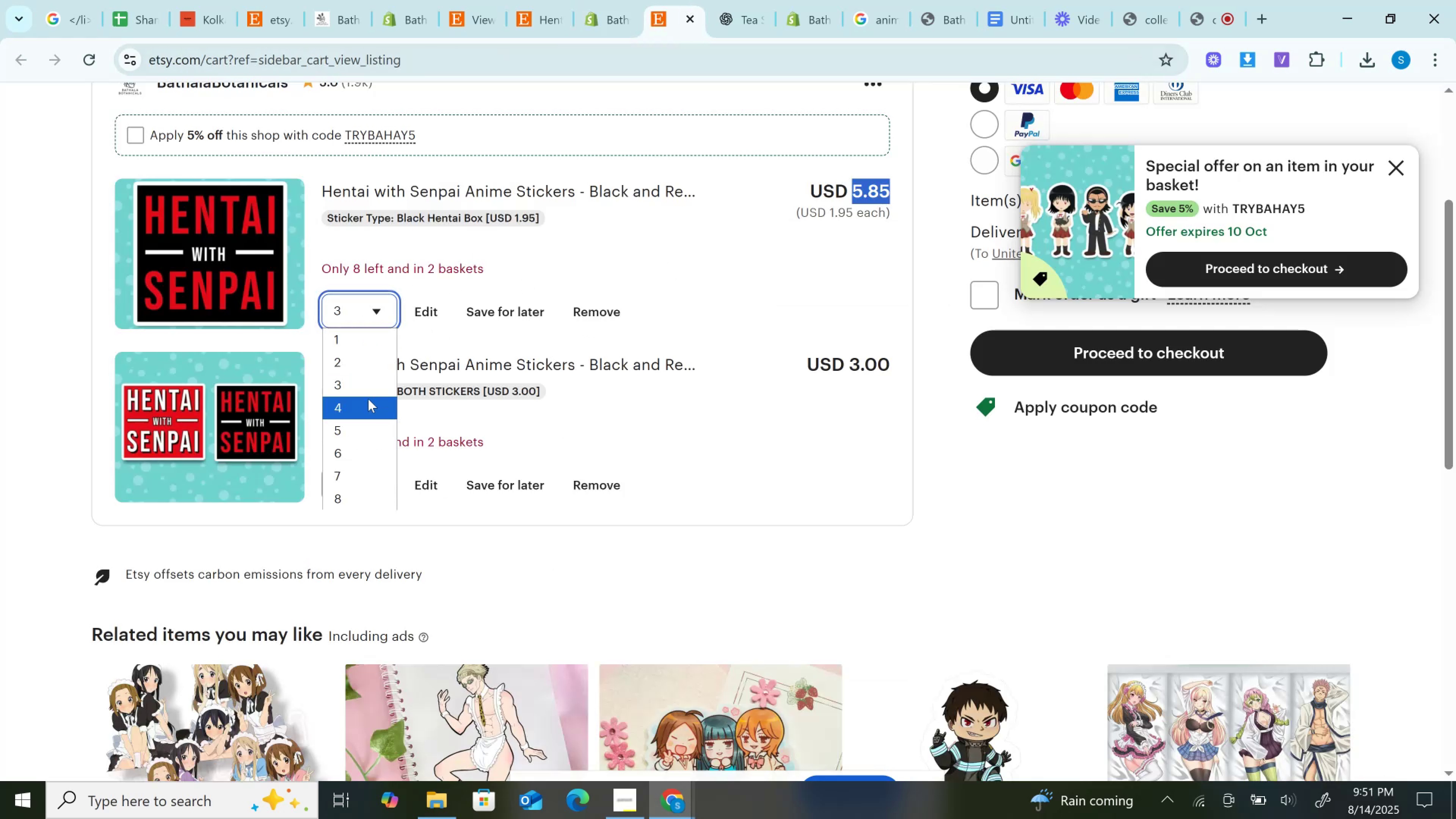 
left_click([368, 399])
 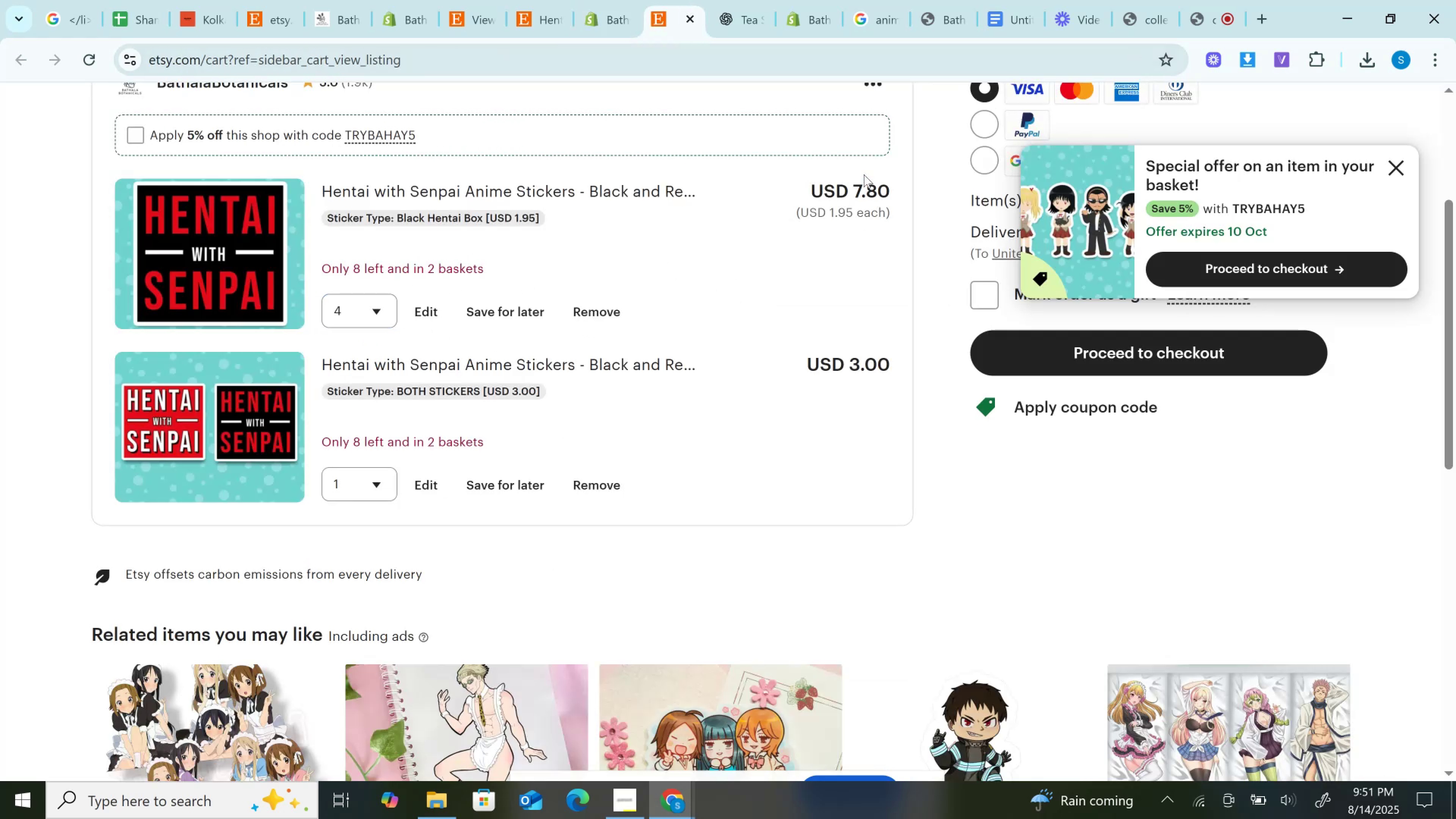 
double_click([864, 174])
 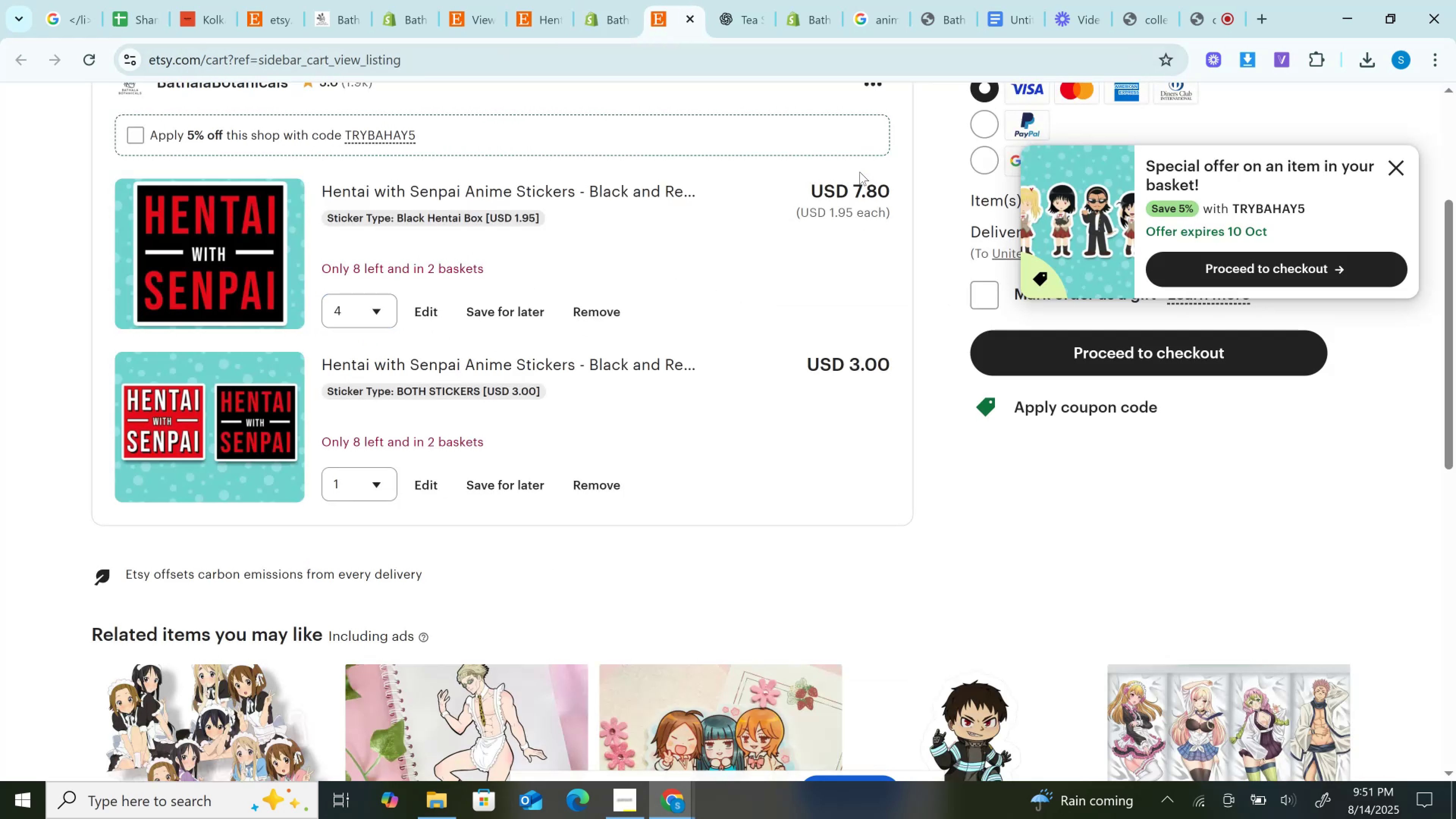 
key(Control+ControlLeft)
 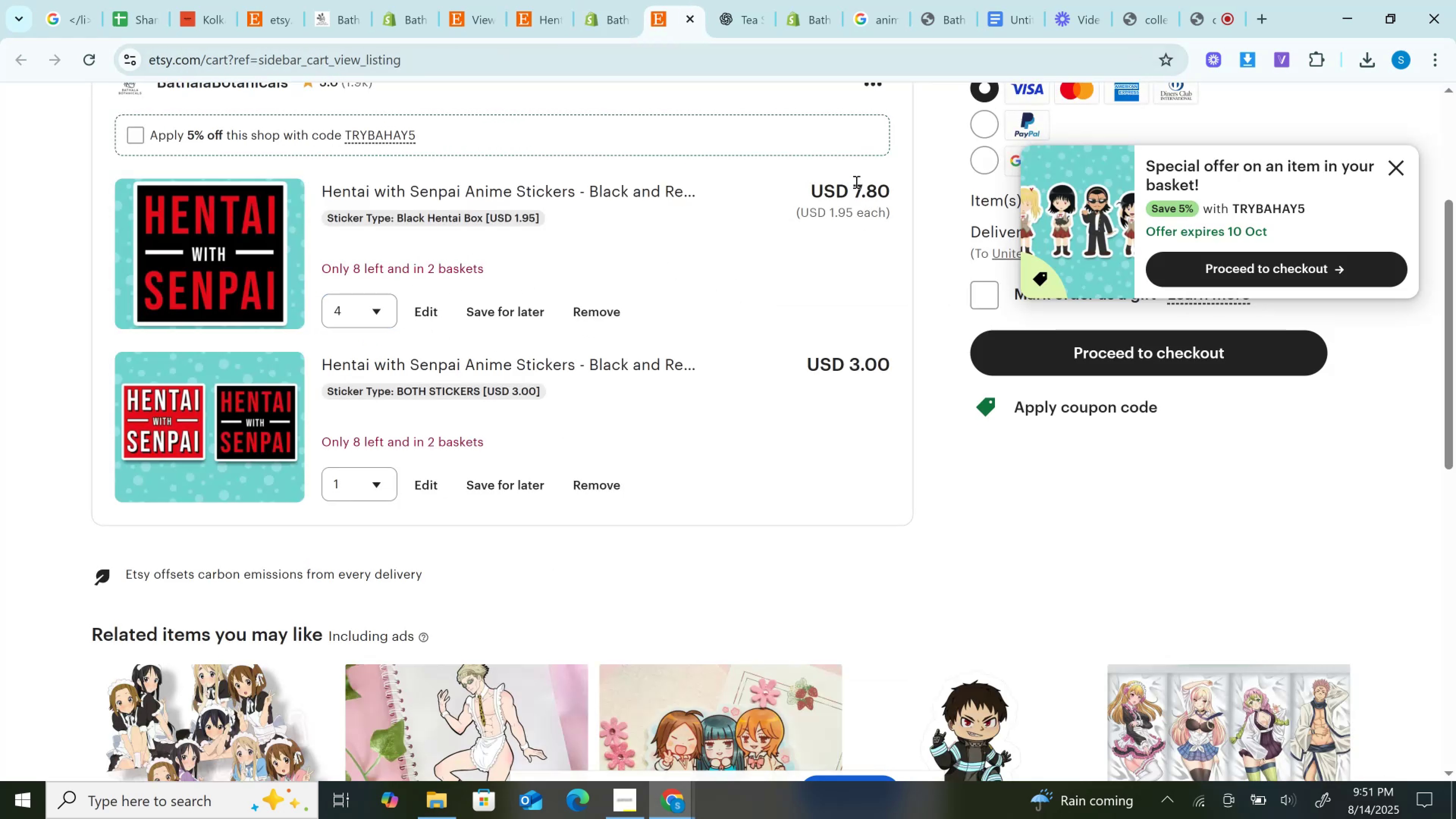 
double_click([855, 182])
 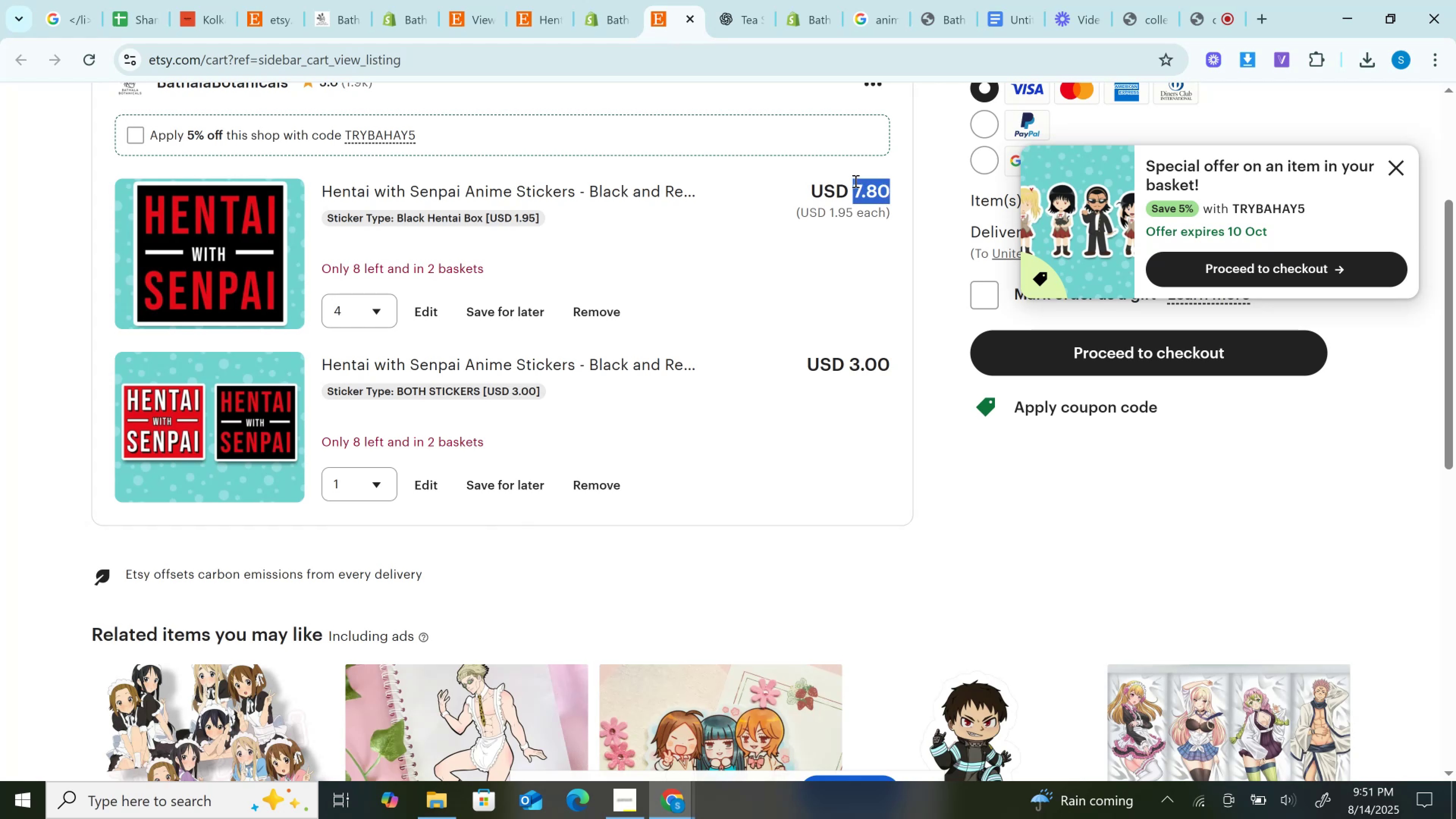 
key(Control+C)
 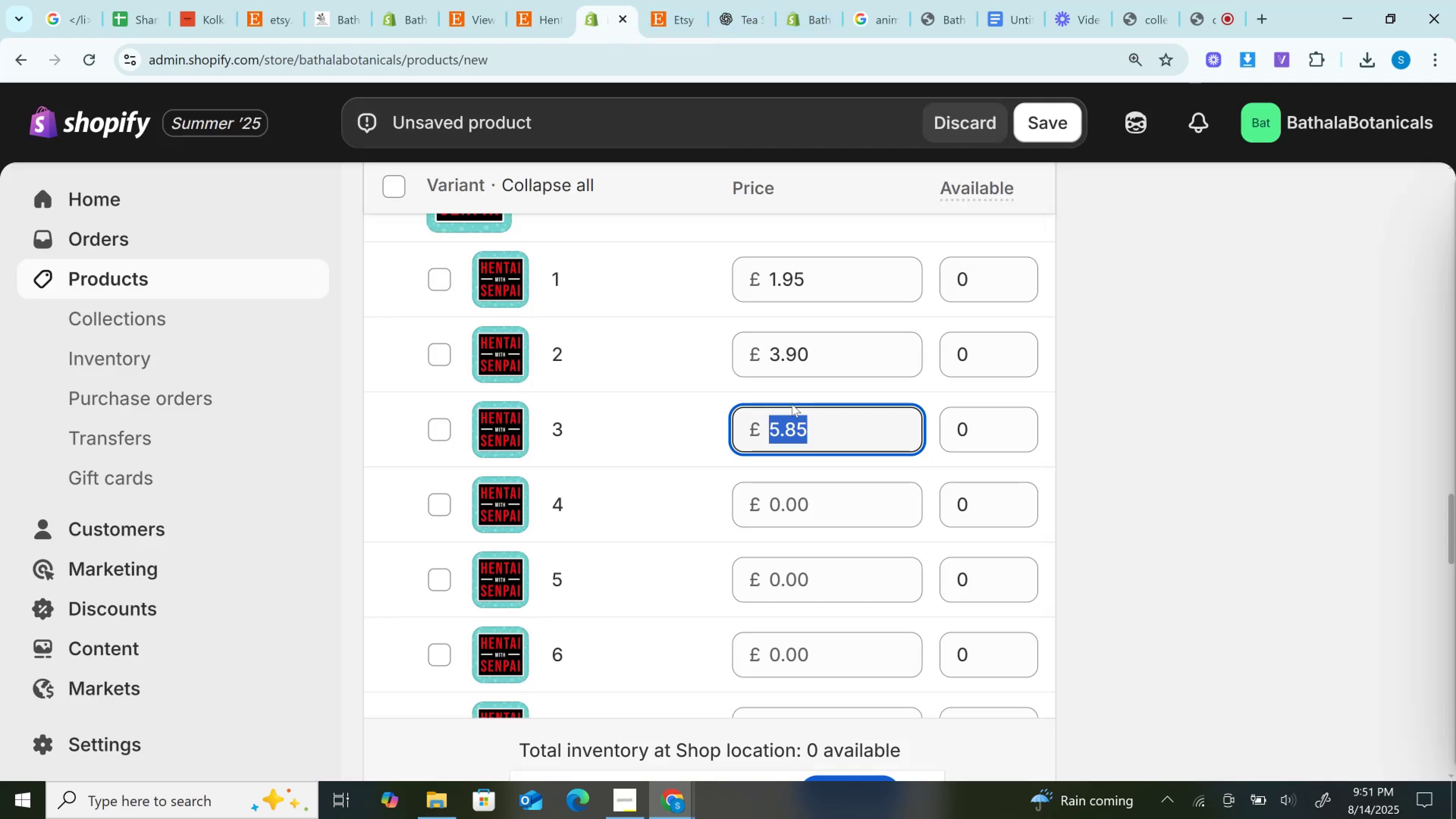 
left_click([828, 511])
 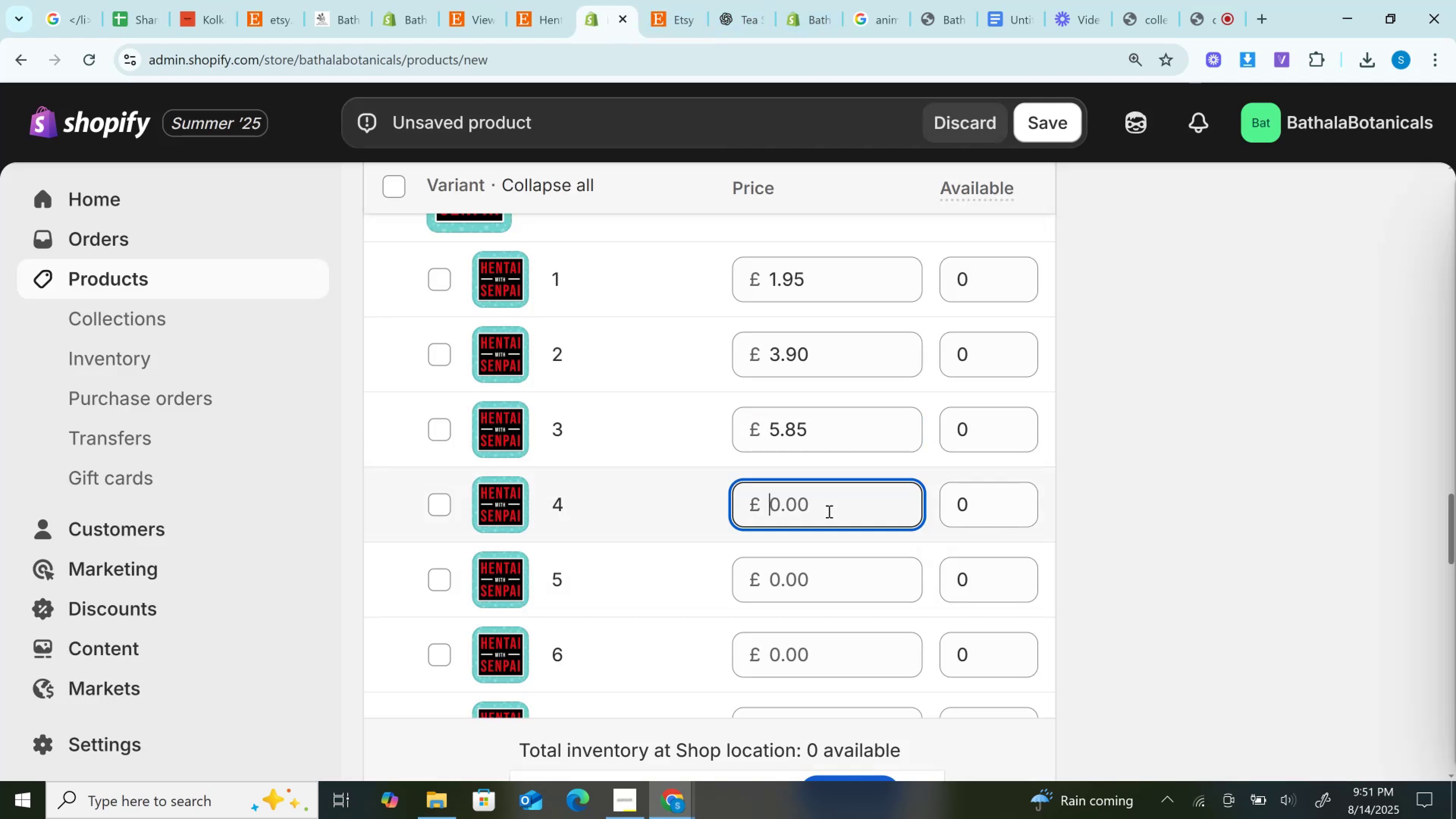 
key(Control+V)
 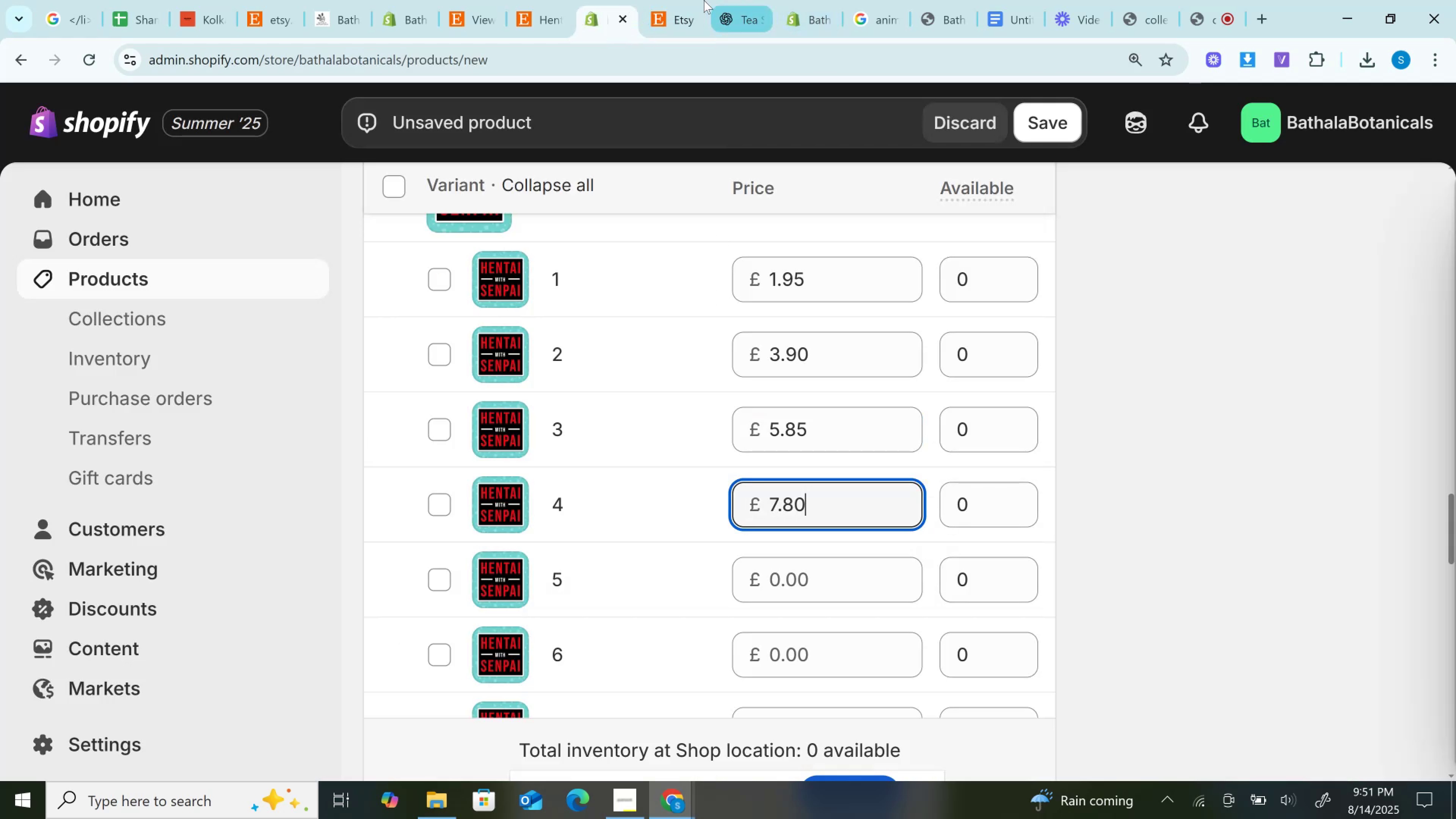 
left_click([699, 0])
 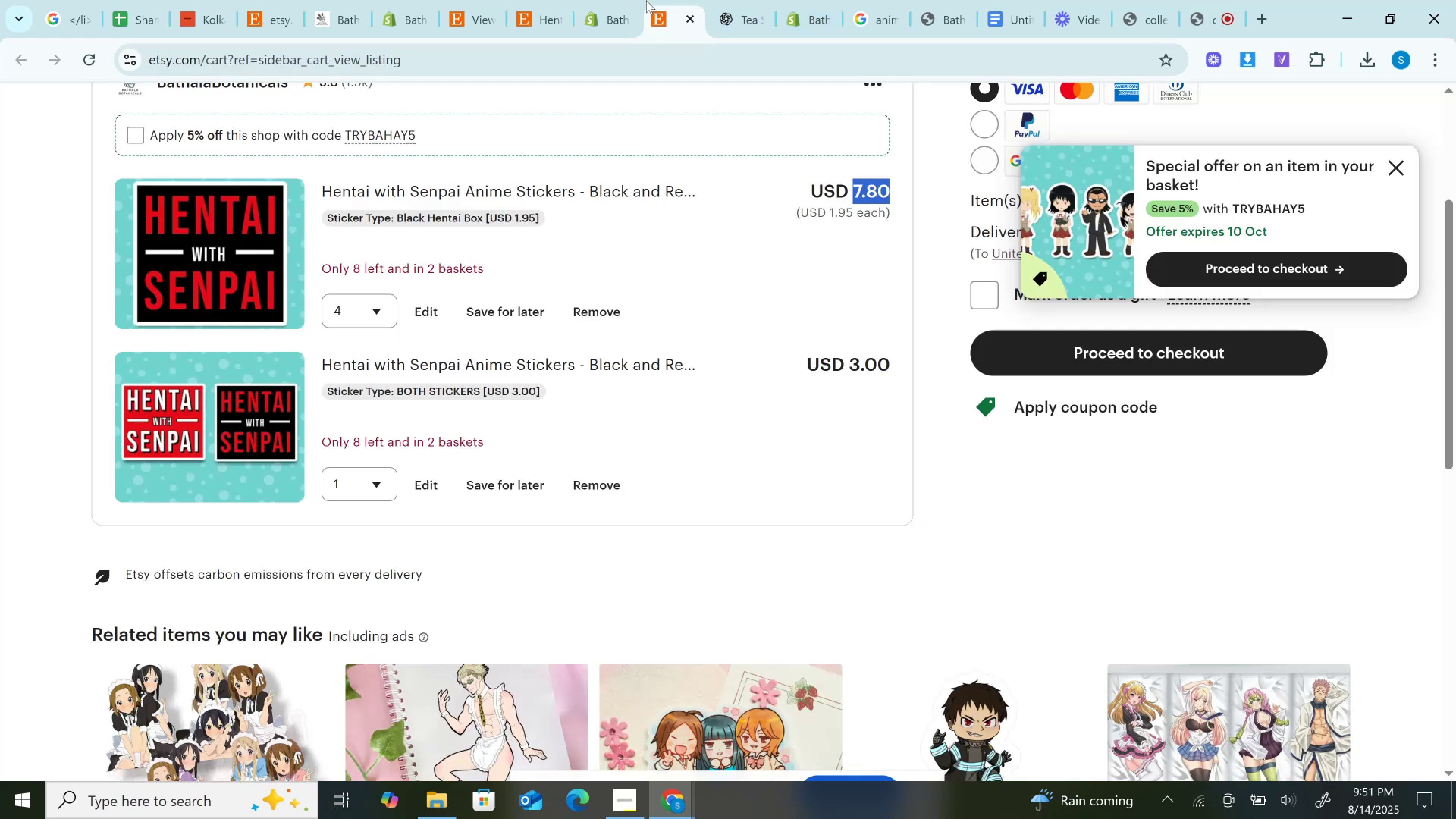 
left_click([624, 0])
 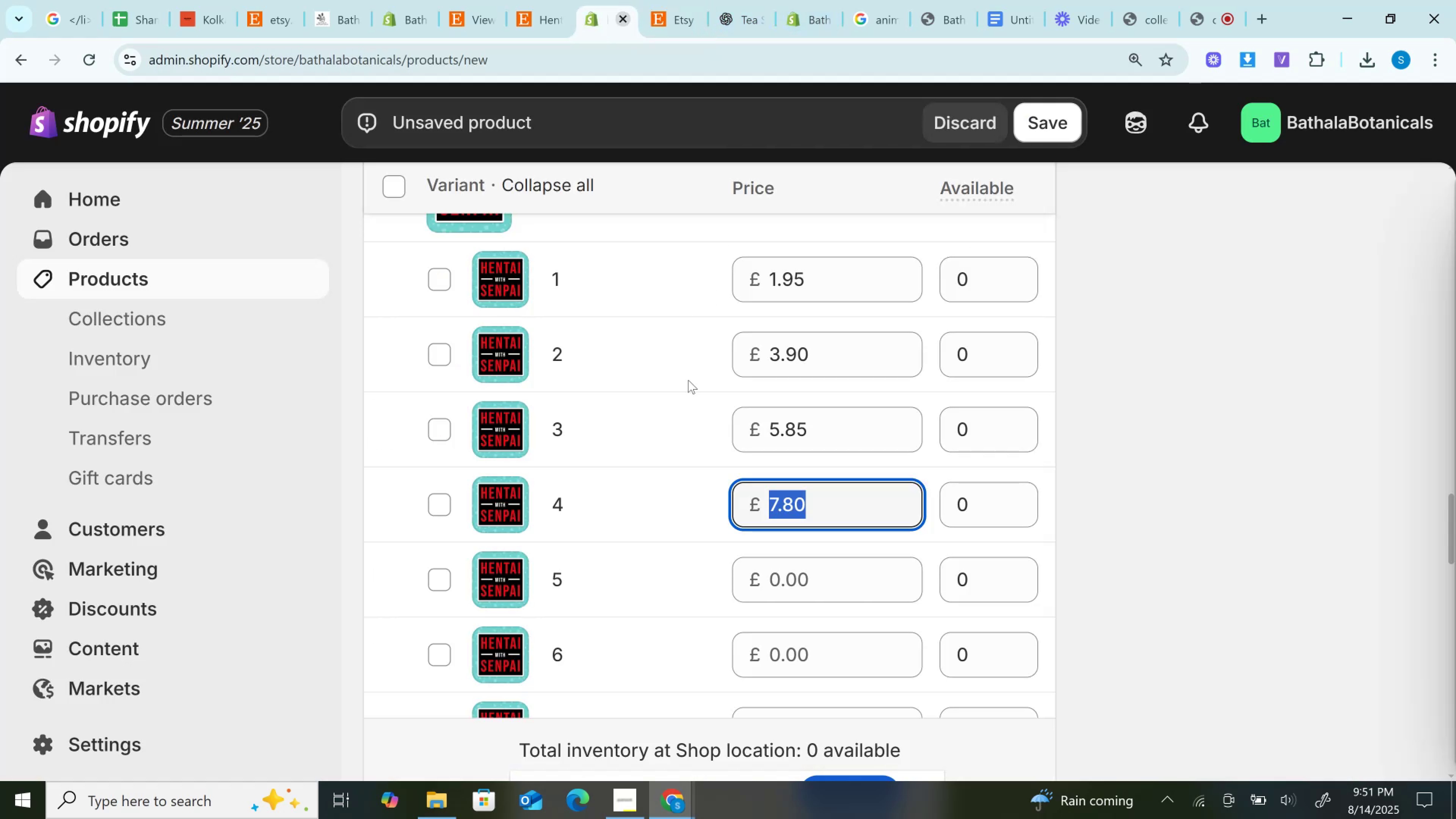 
scroll: coordinate [879, 635], scroll_direction: down, amount: 8.0
 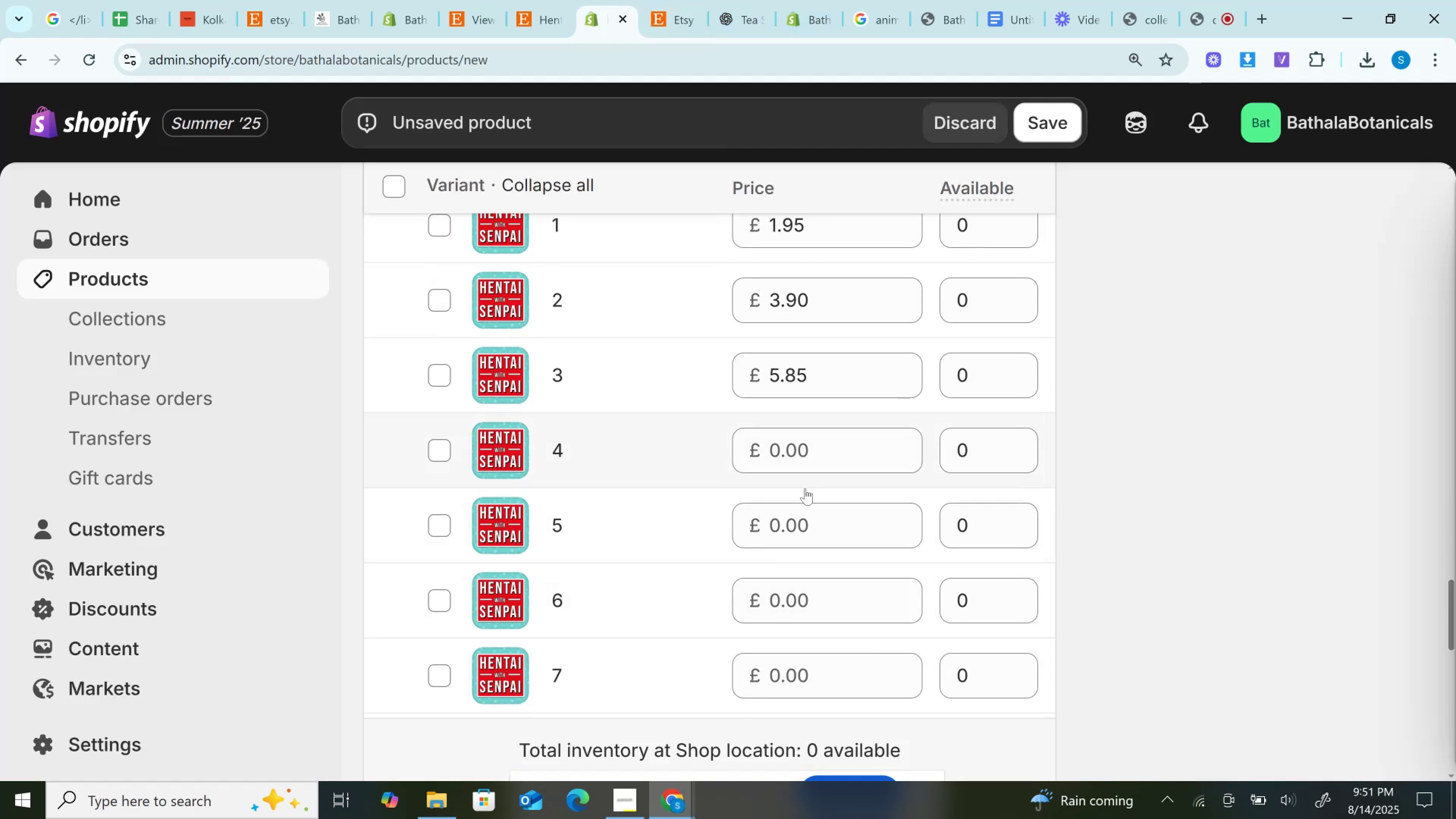 
left_click([808, 446])
 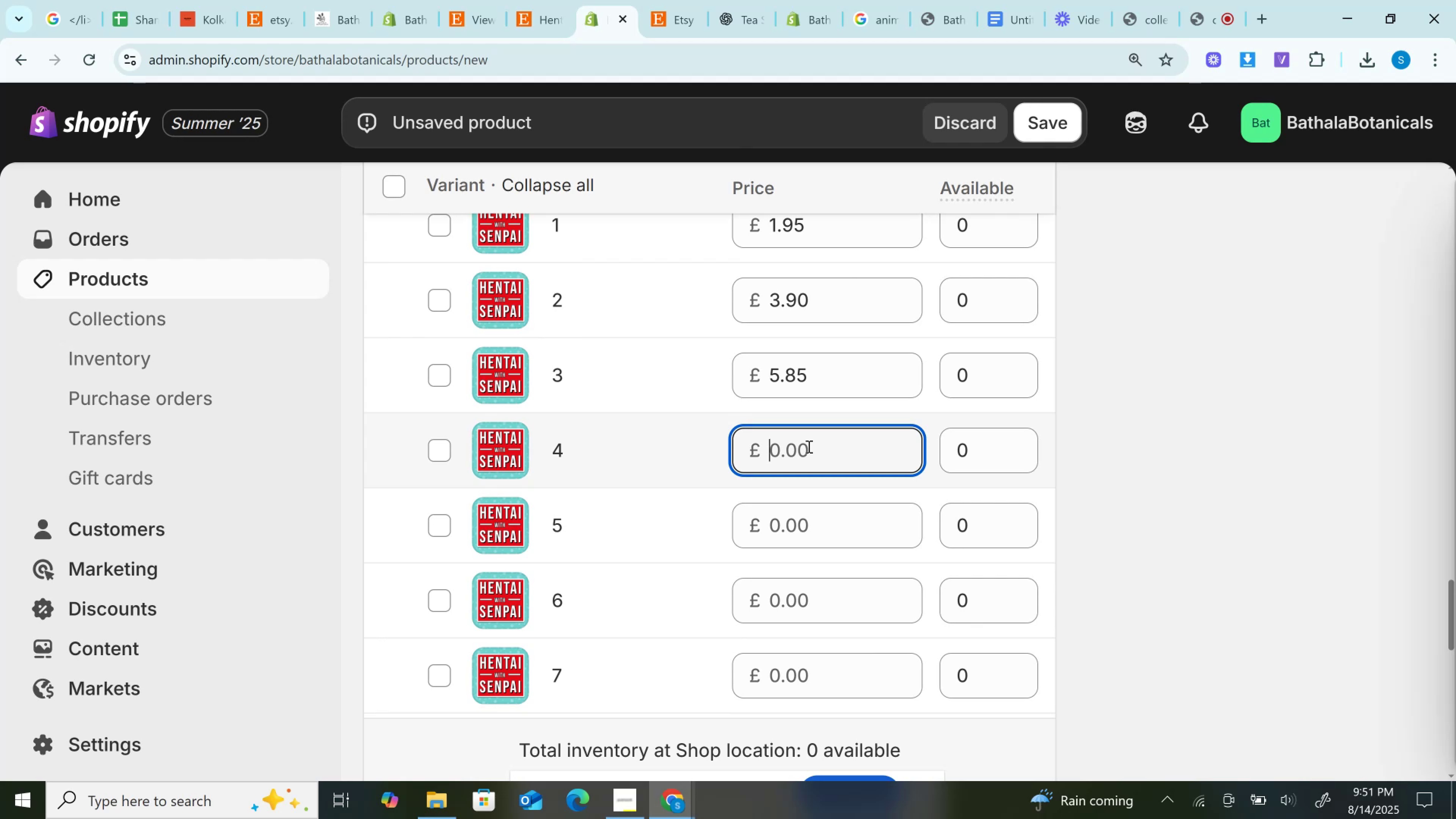 
key(Control+V)
 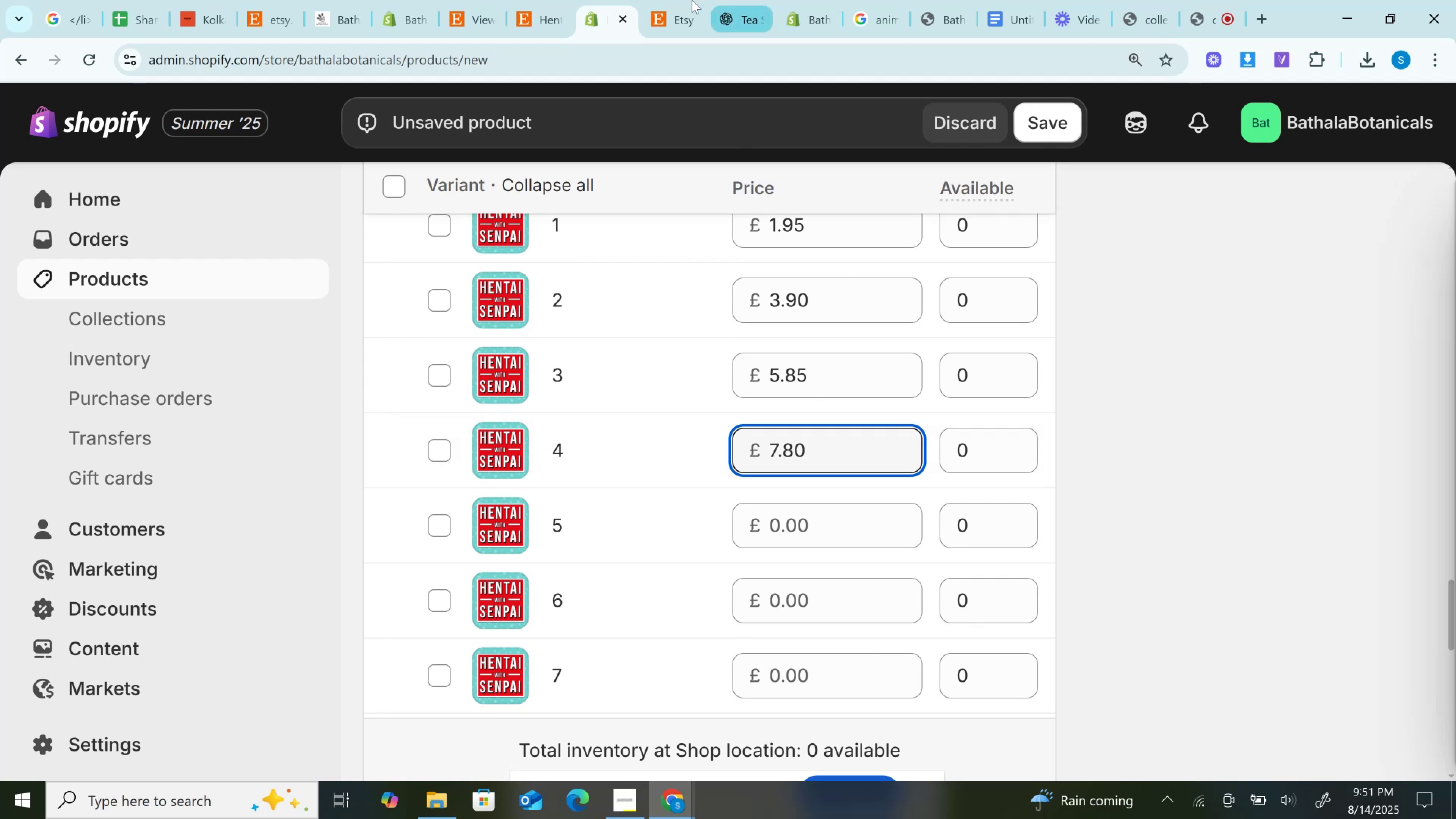 
left_click([677, 0])
 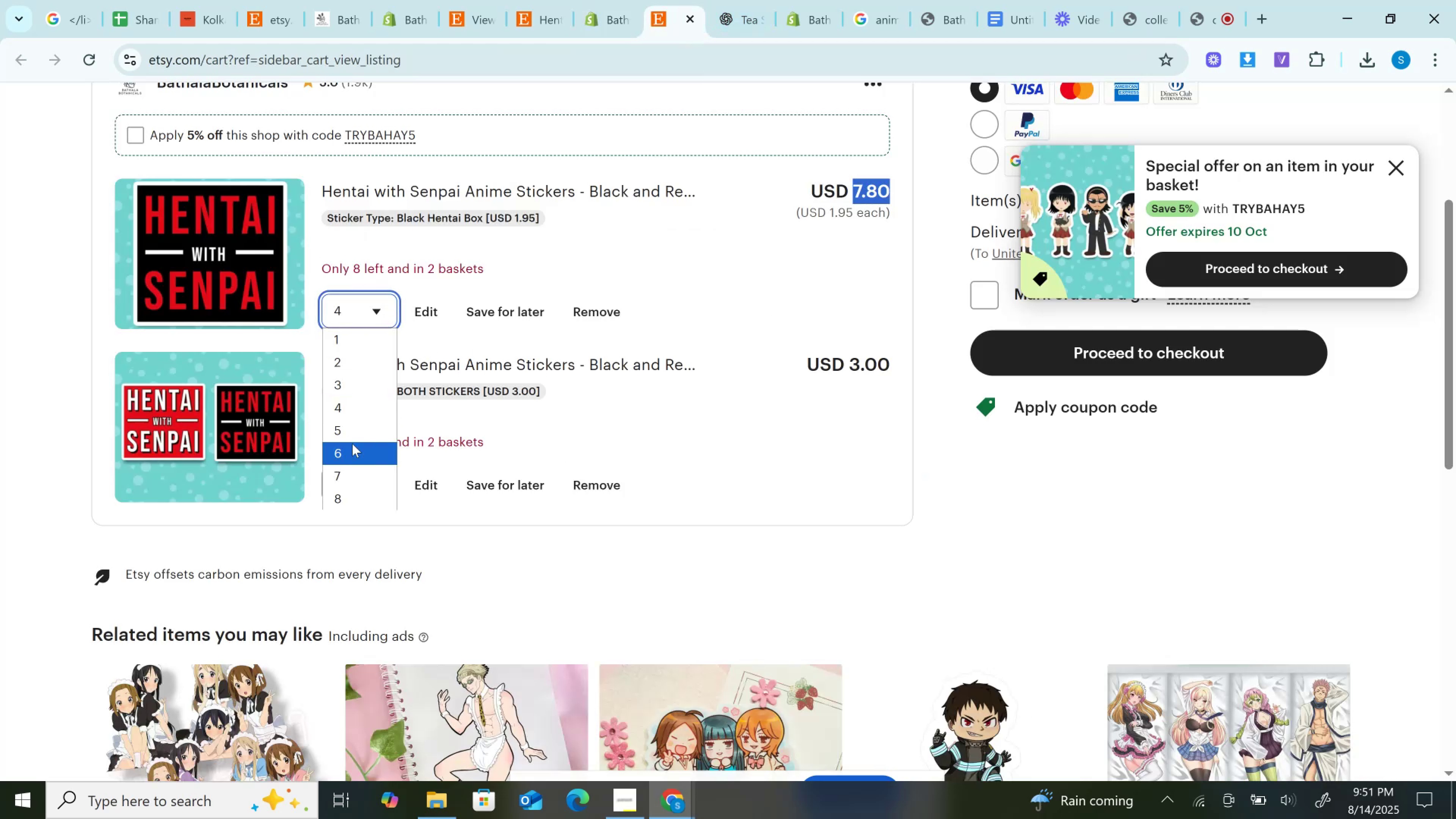 
left_click([350, 428])
 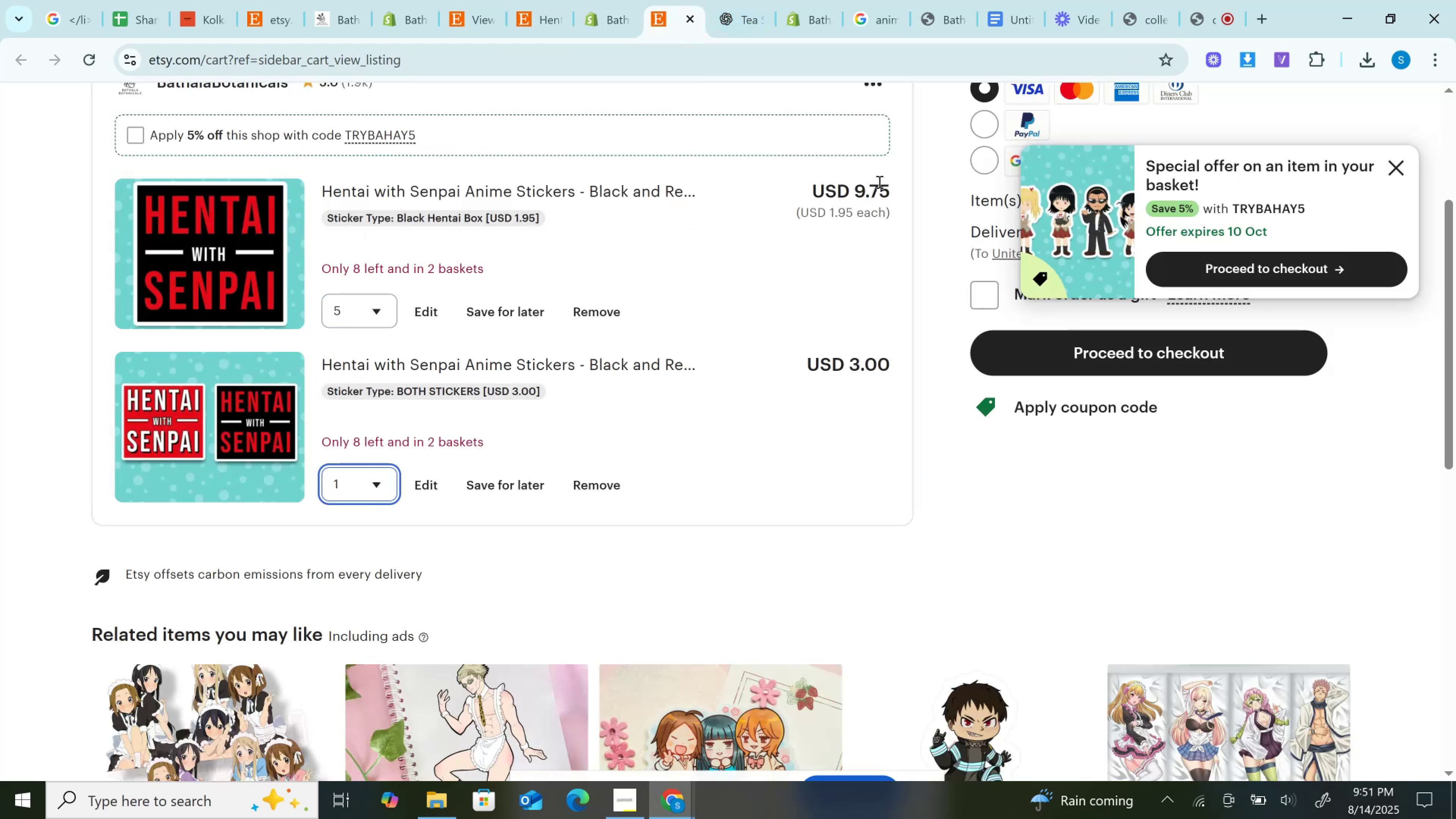 
left_click([856, 205])
 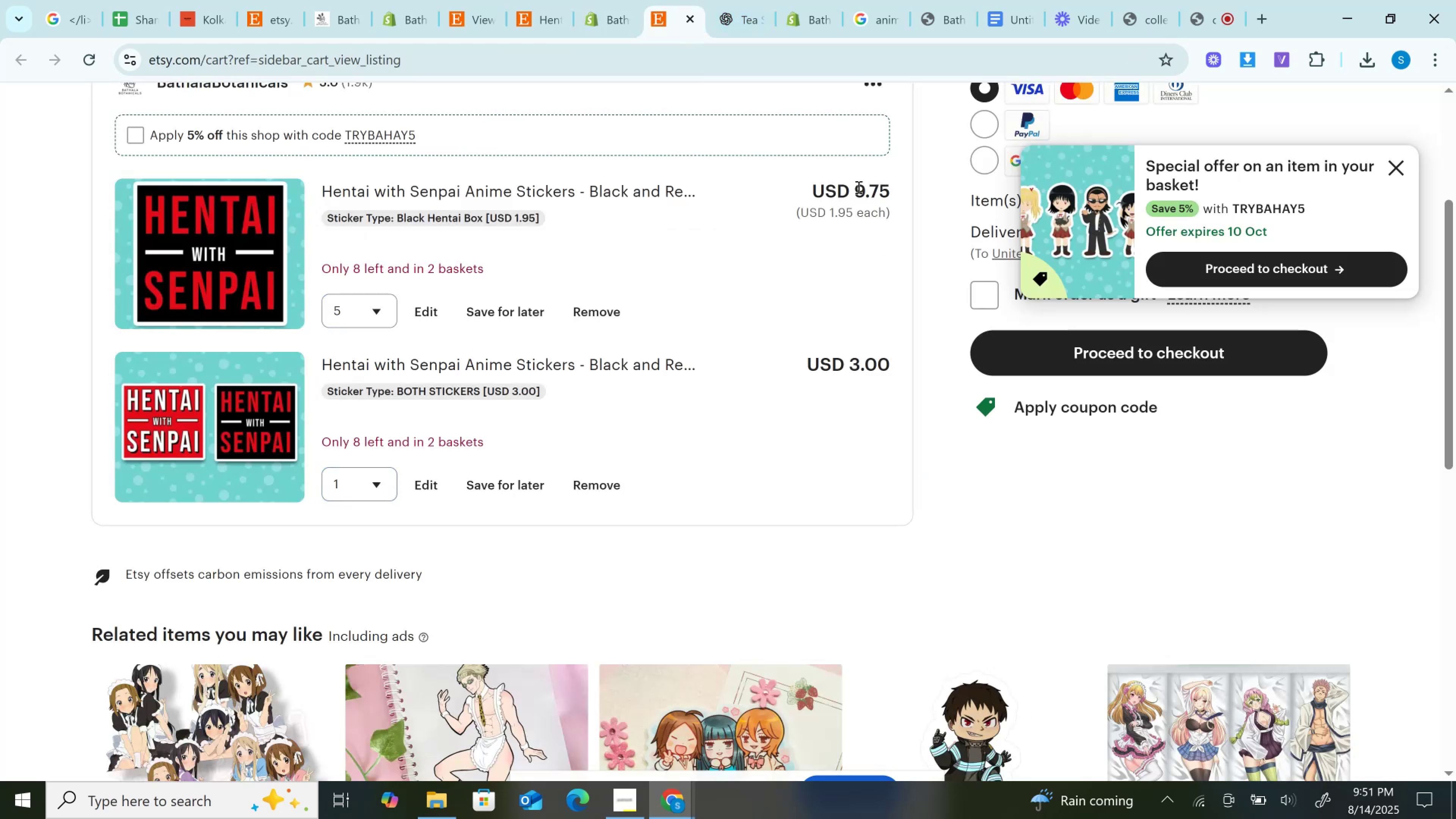 
left_click([858, 187])
 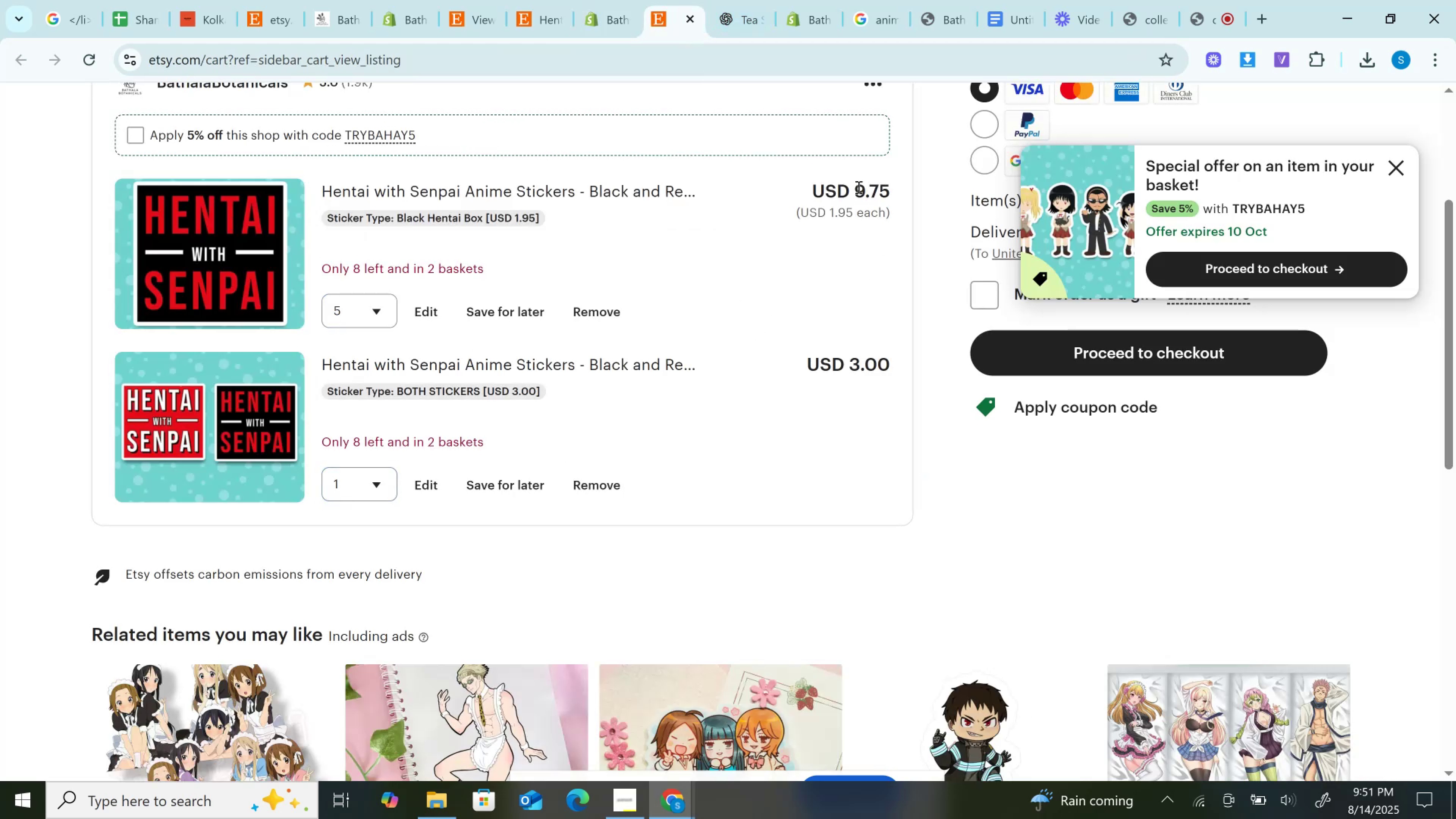 
double_click([858, 187])
 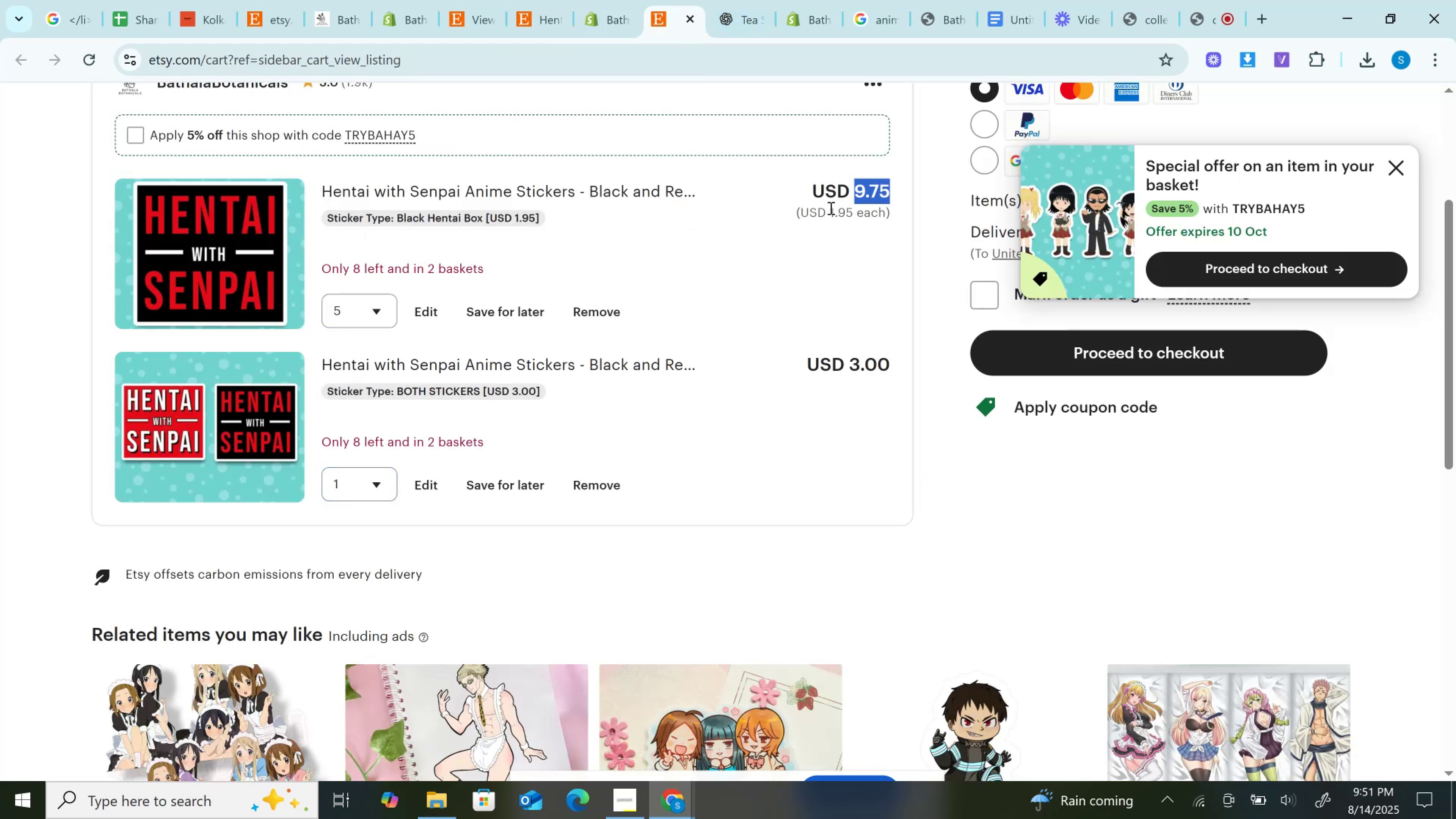 
key(Control+C)
 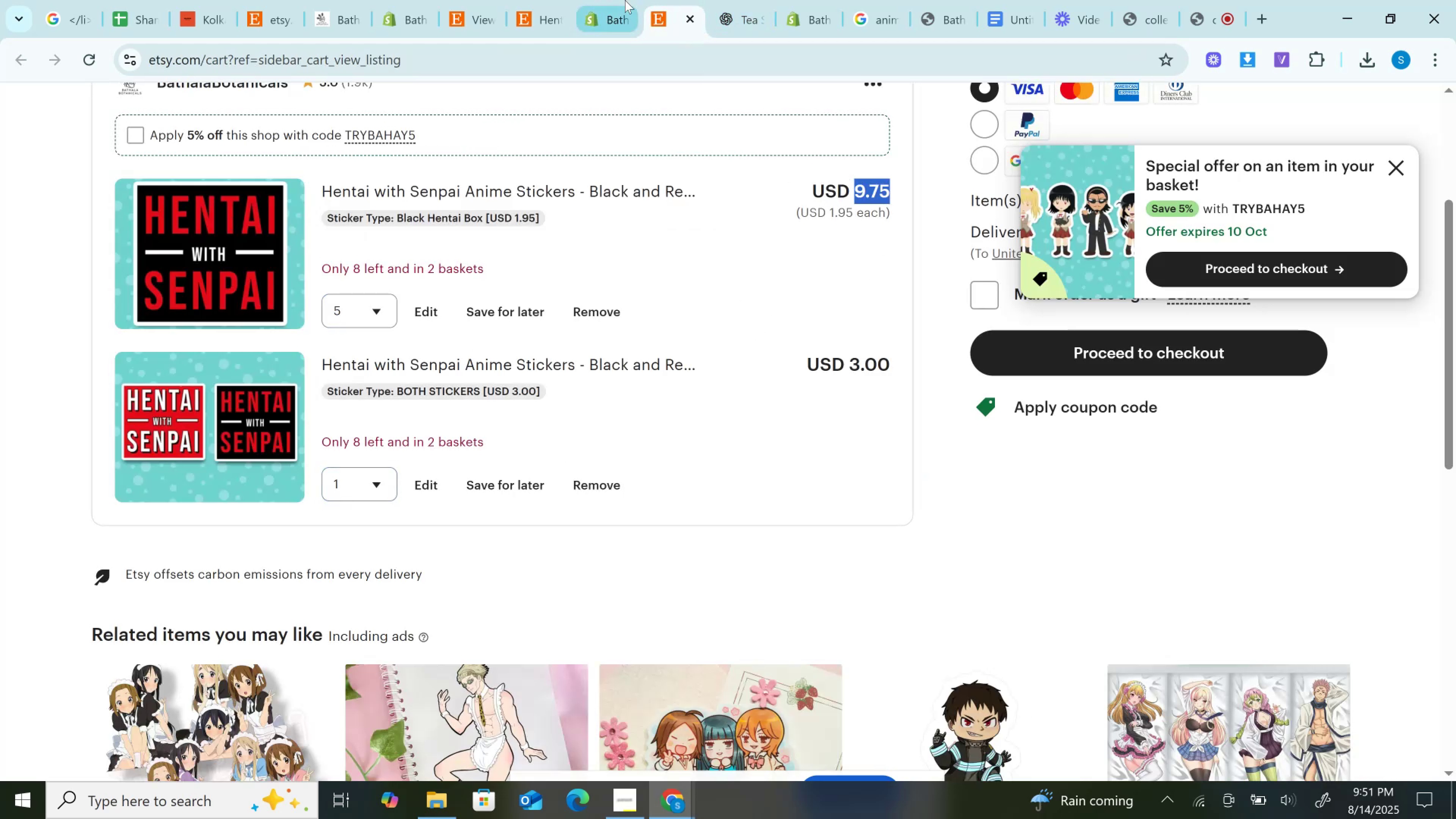 
left_click([625, 0])
 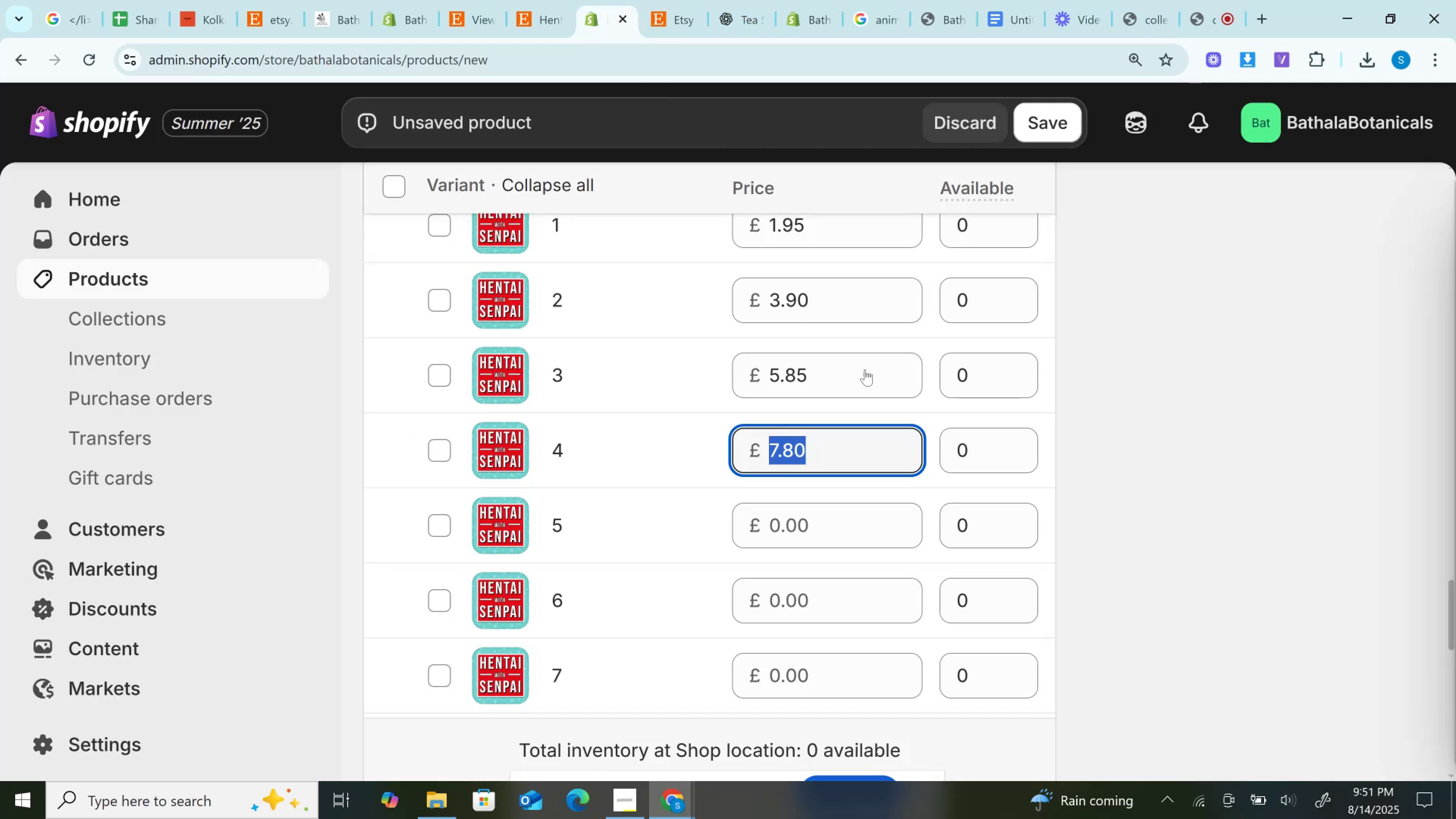 
scroll: coordinate [943, 441], scroll_direction: down, amount: 1.0
 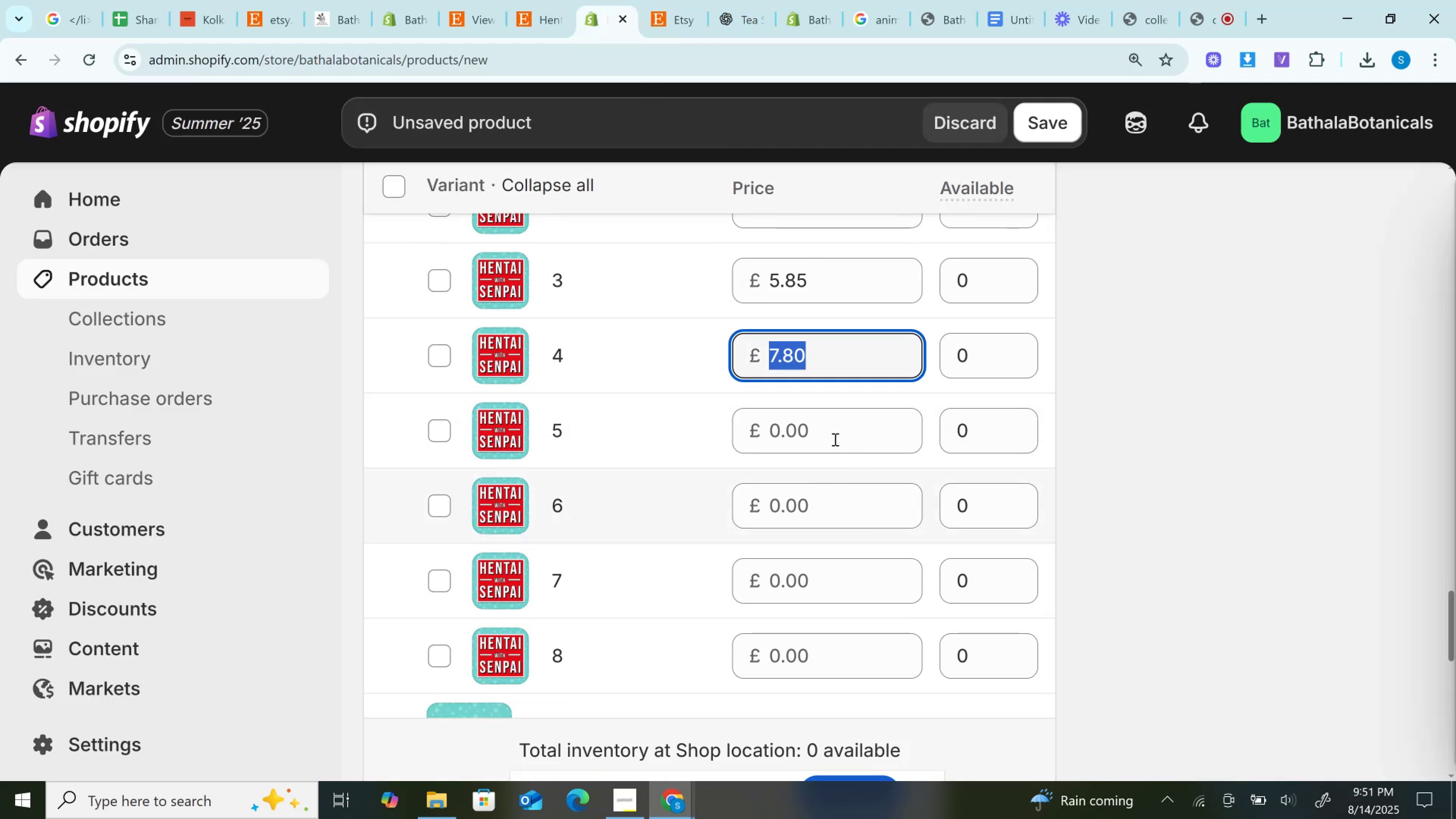 
left_click([830, 438])
 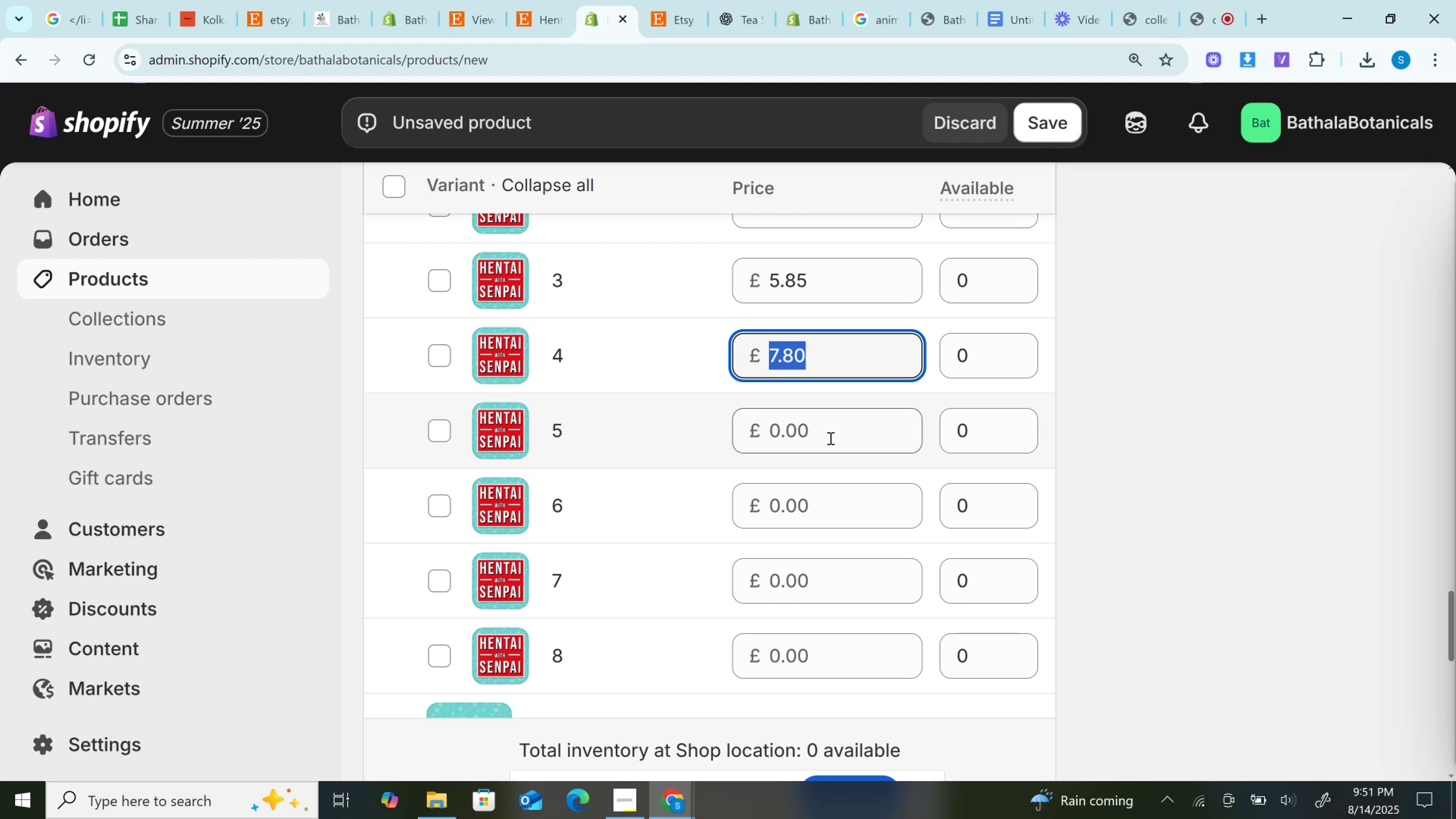 
key(Control+V)
 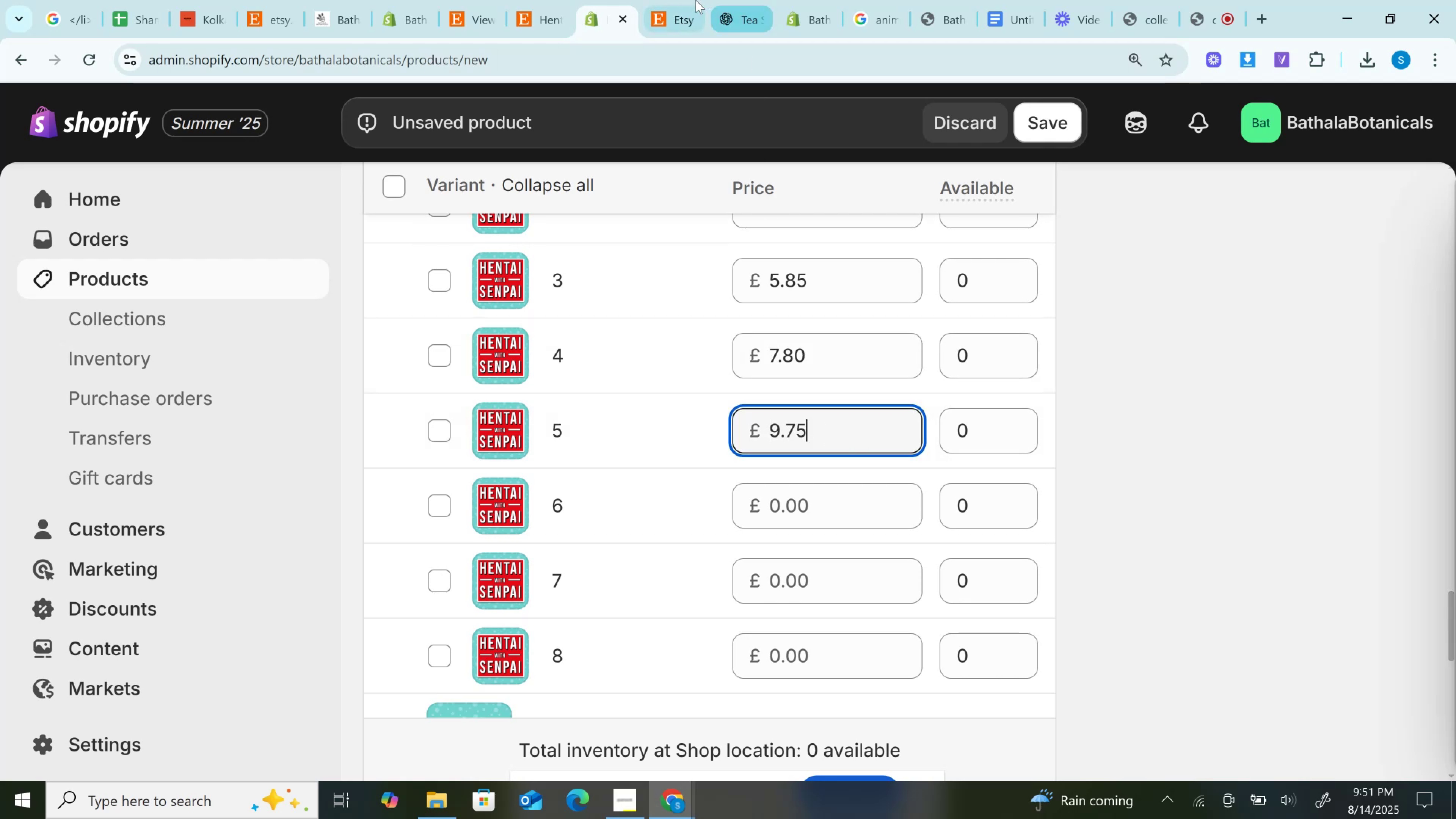 
left_click([694, 0])
 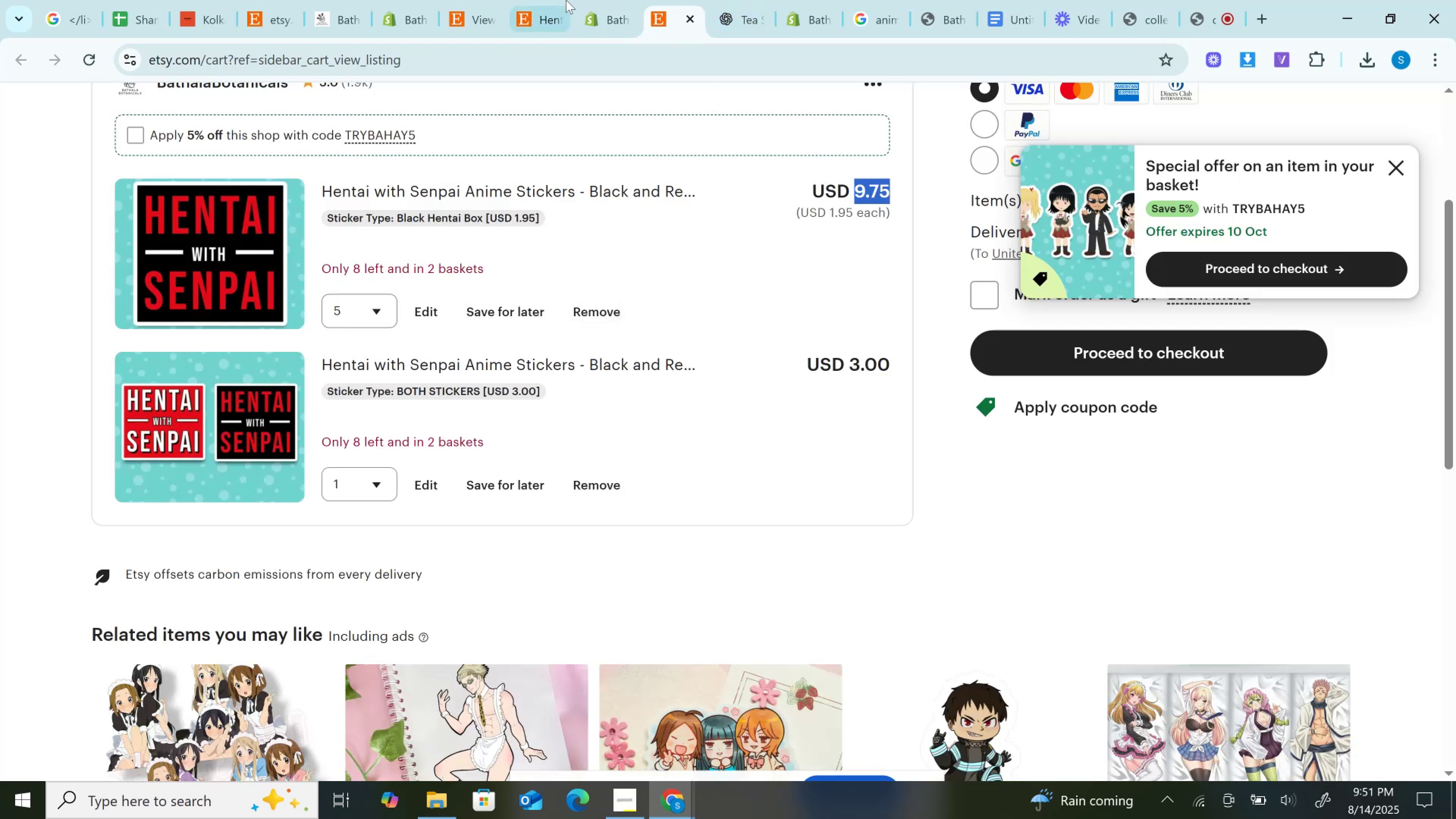 
left_click([620, 0])
 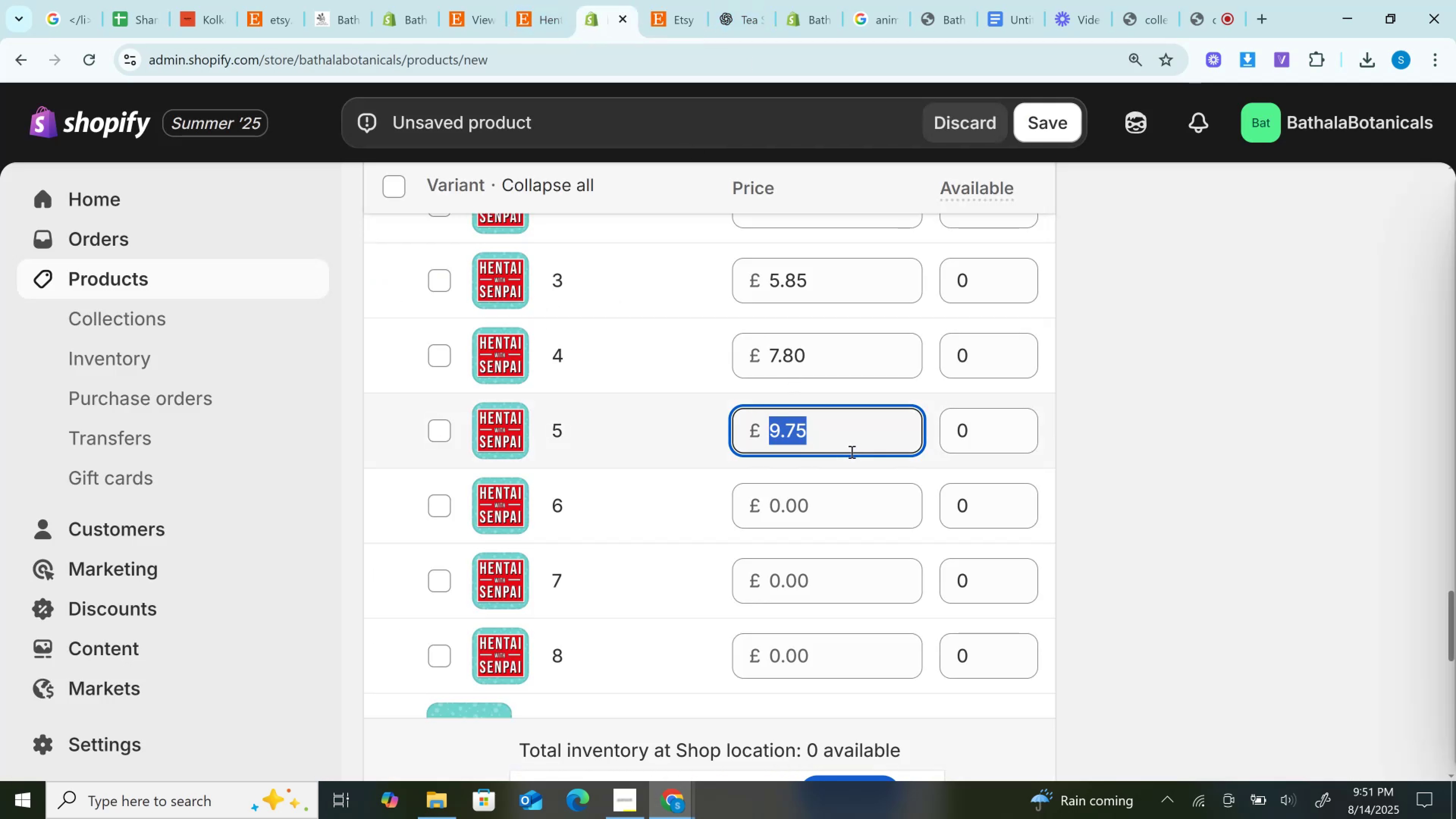 
scroll: coordinate [852, 450], scroll_direction: up, amount: 6.0
 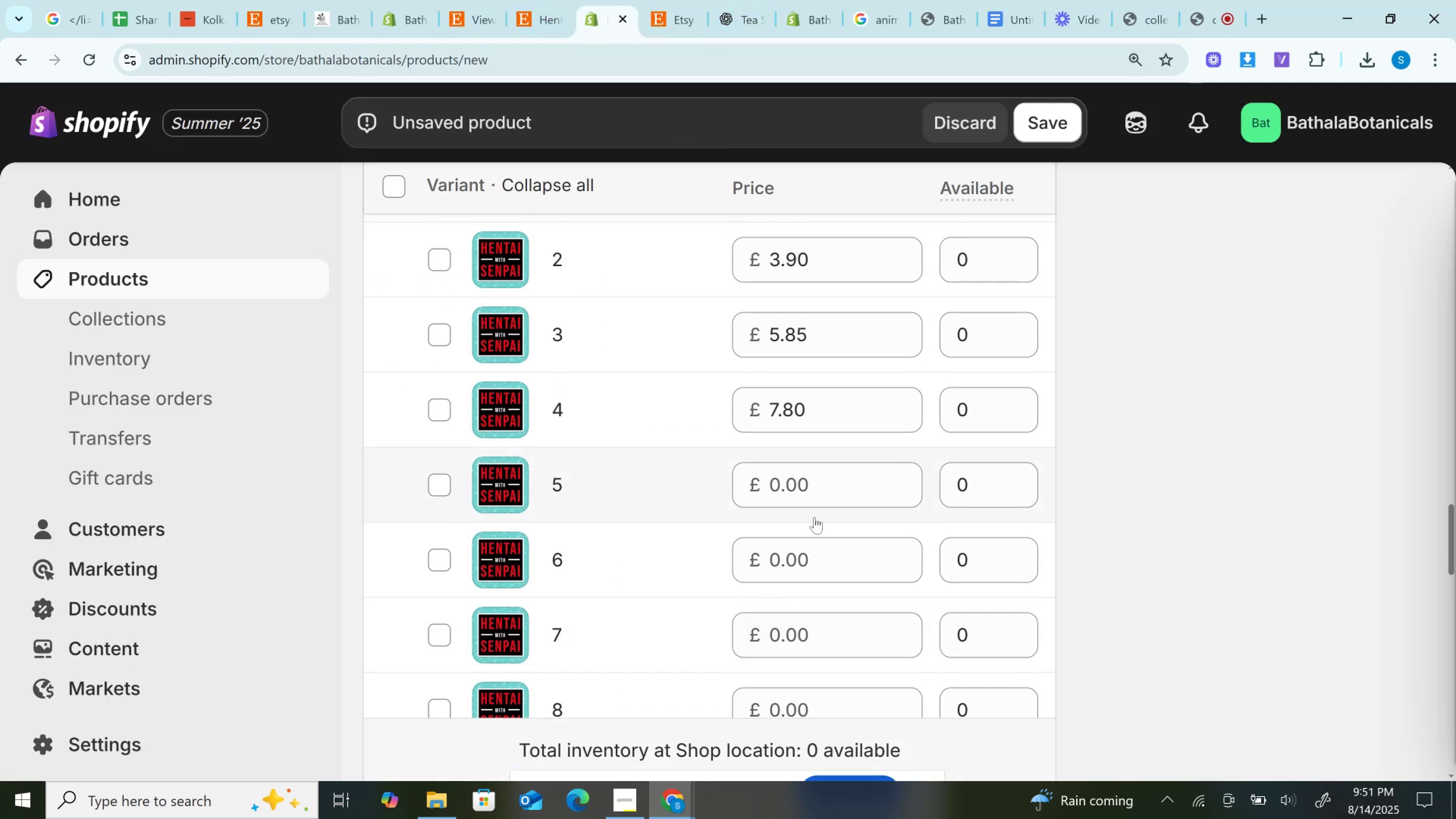 
left_click([803, 500])
 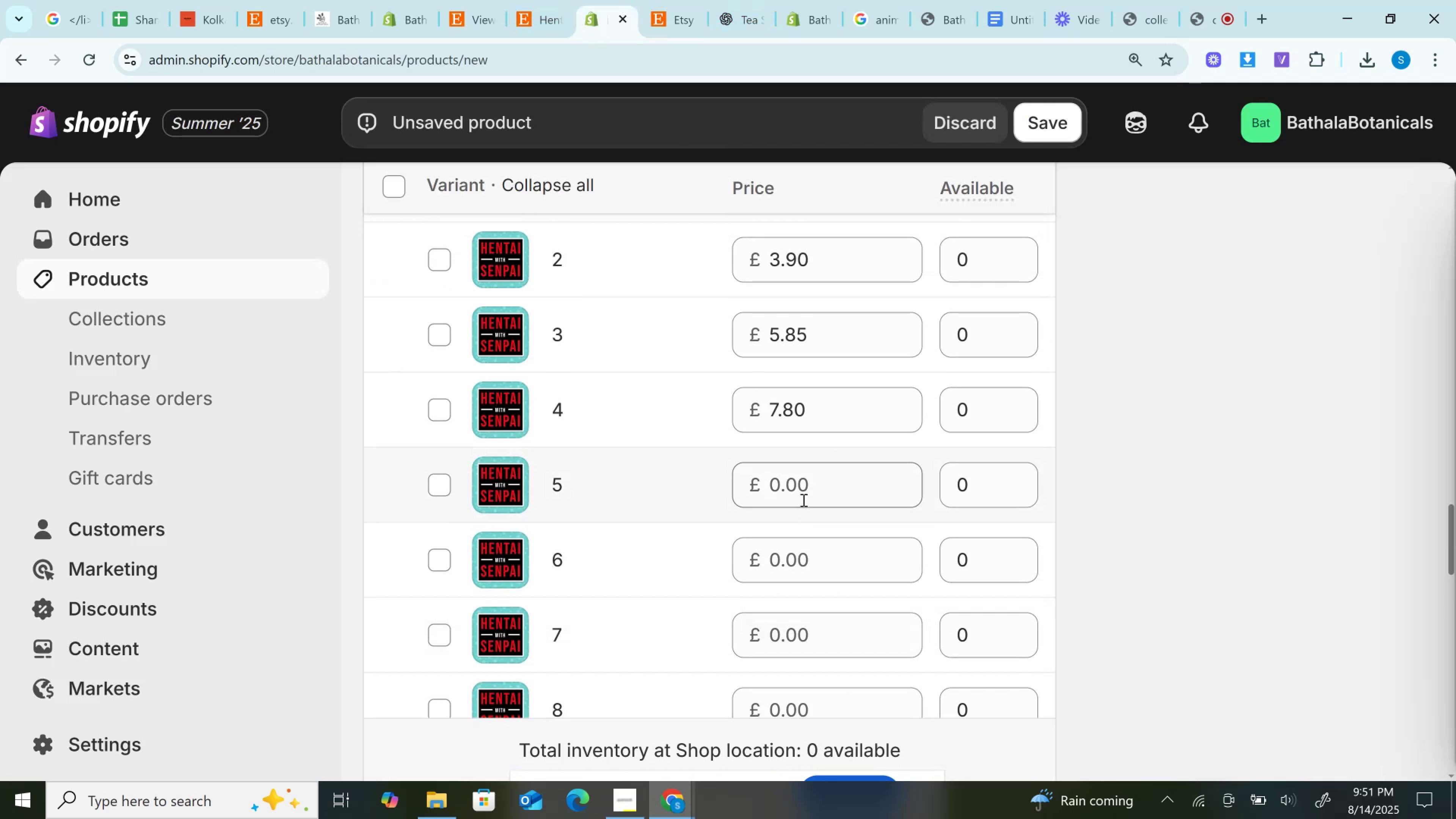 
key(Control+V)
 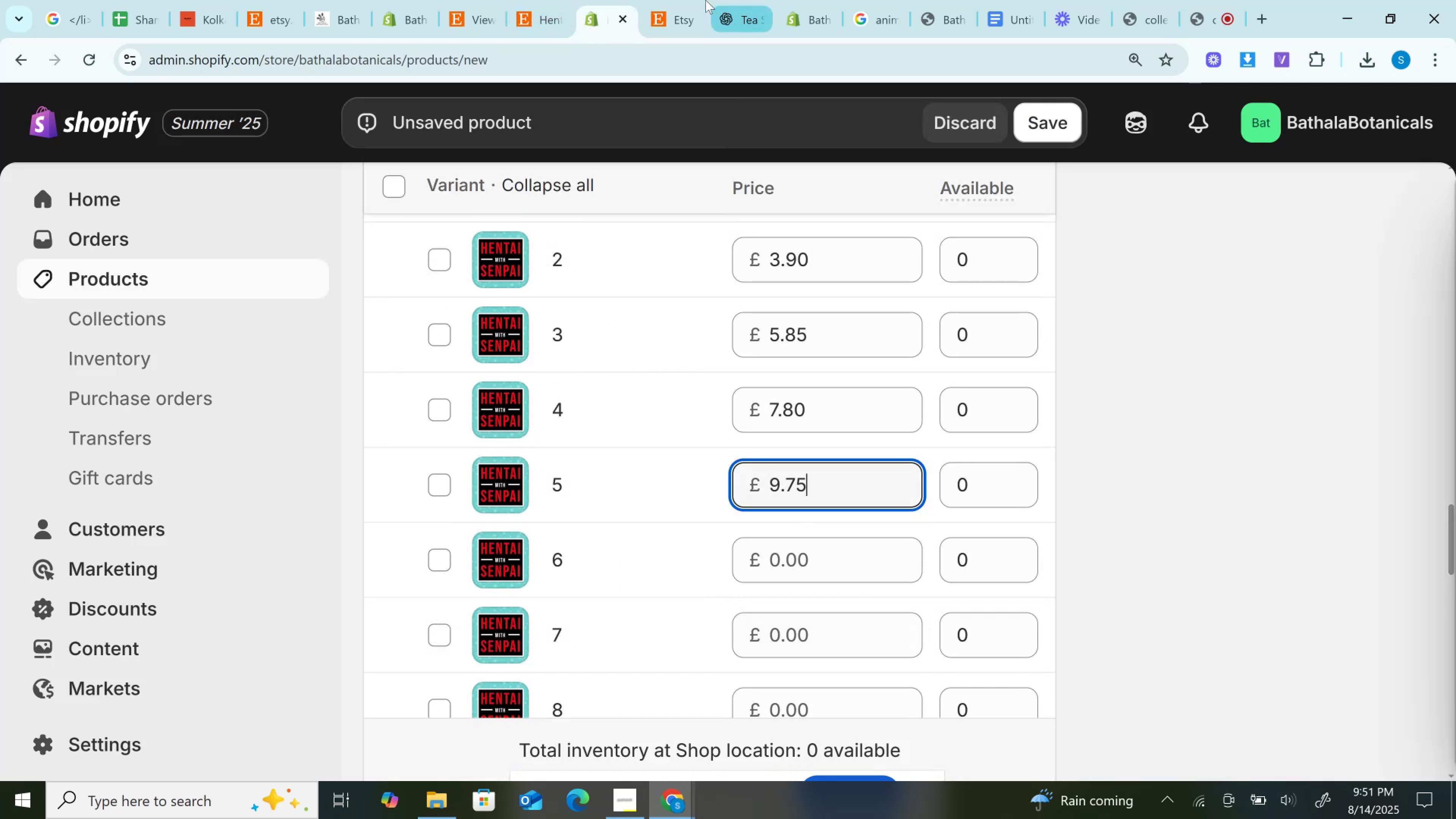 
left_click([704, 0])
 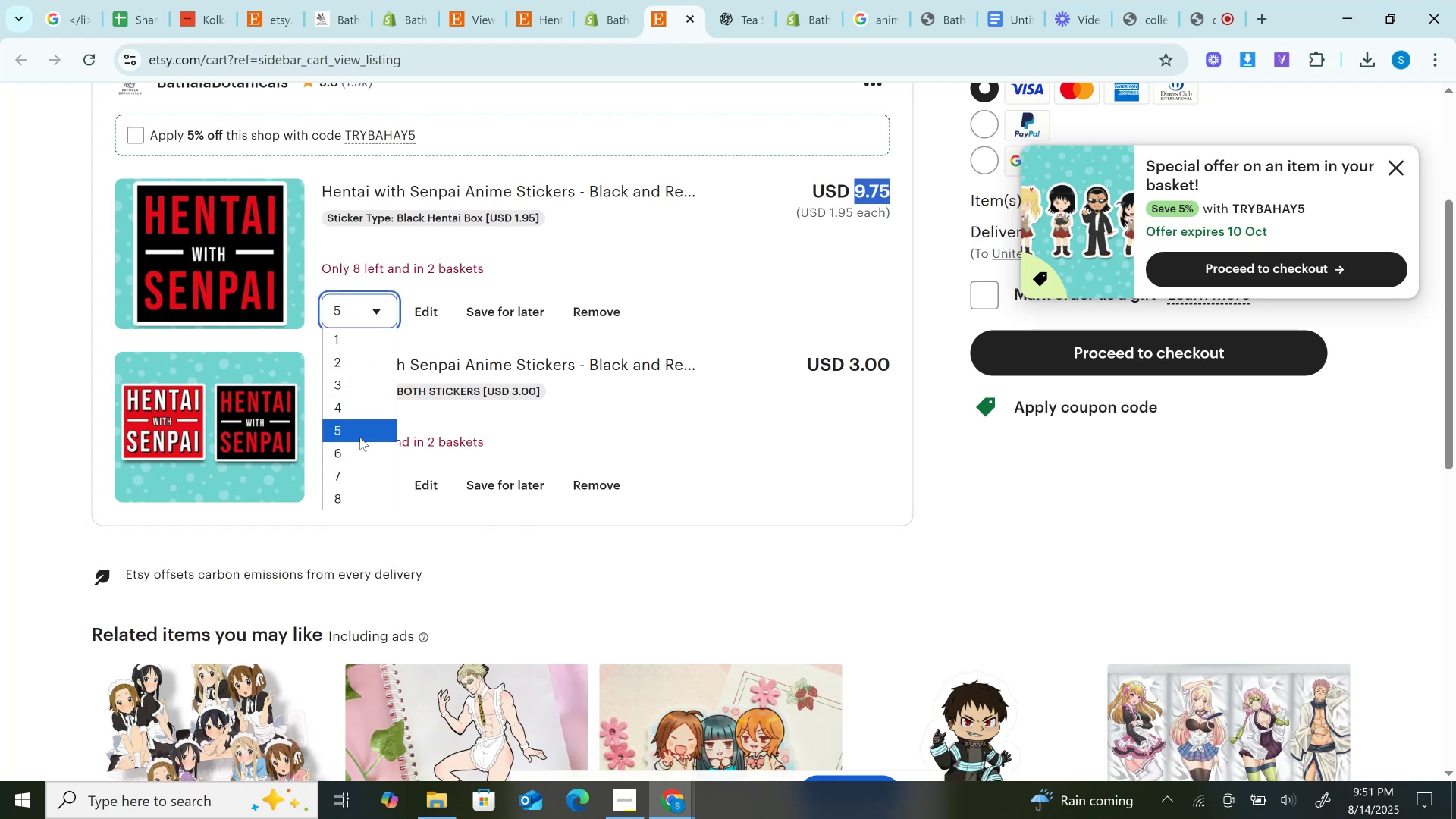 
left_click([355, 446])
 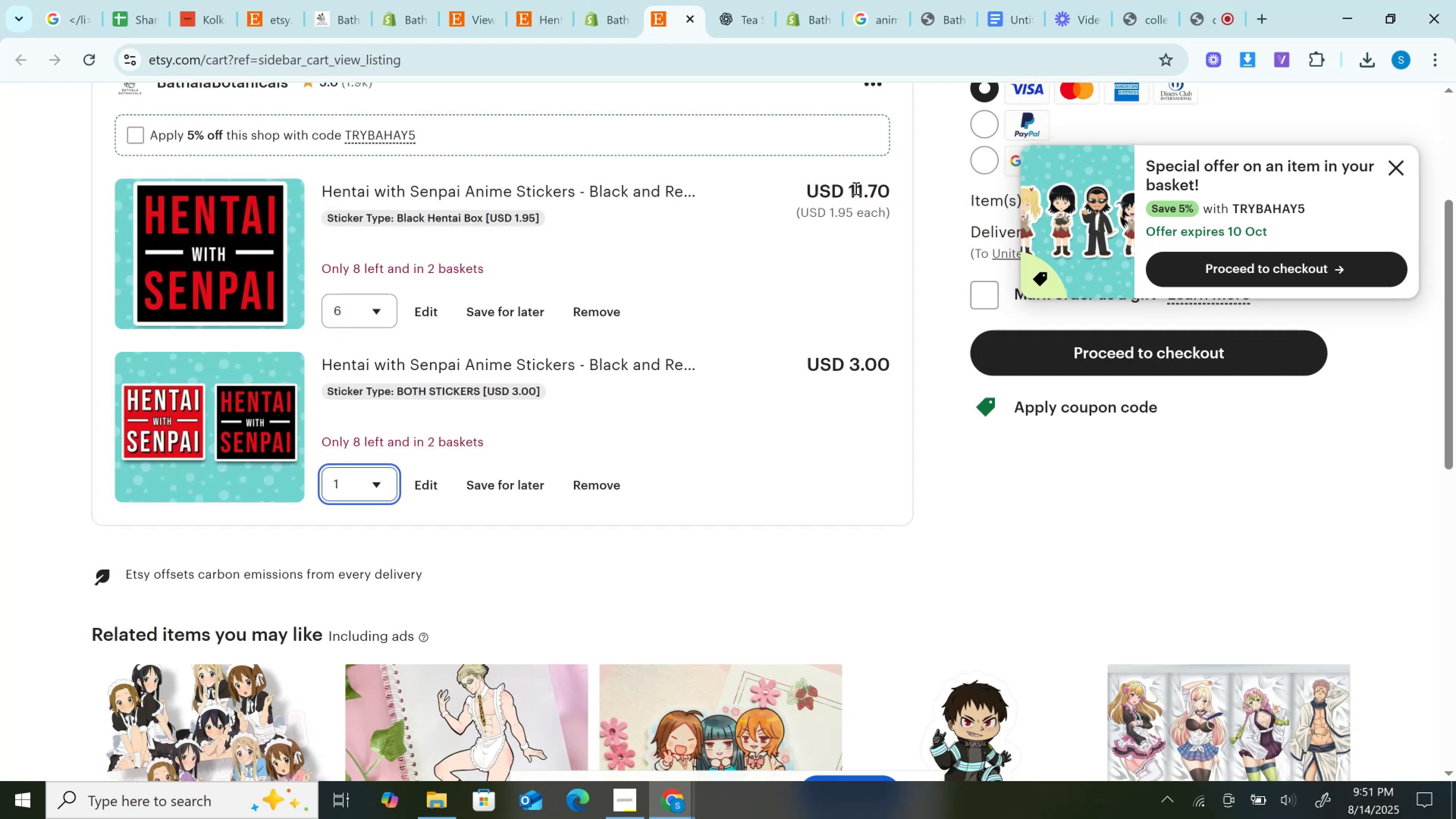 
double_click([856, 188])
 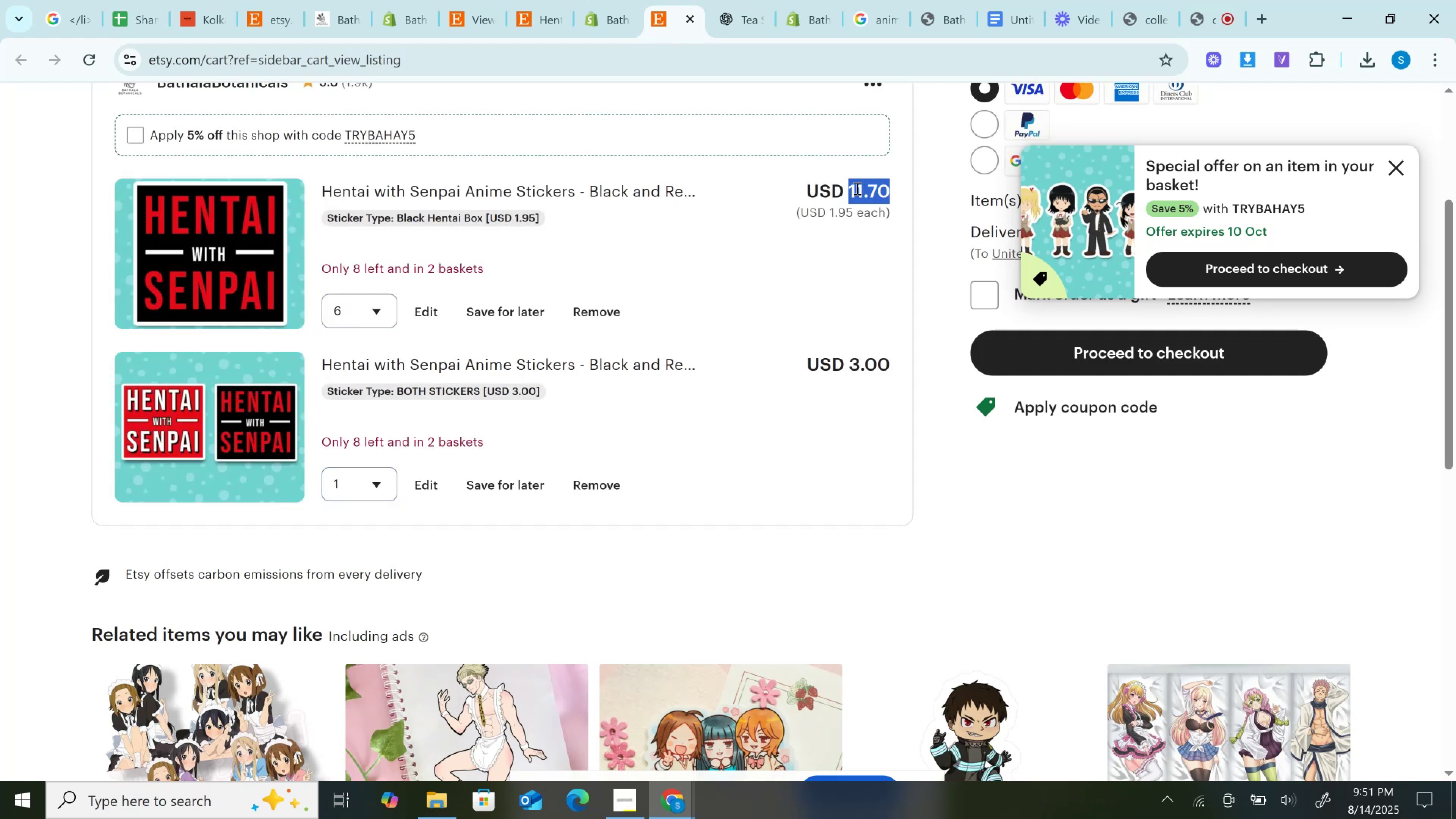 
key(Control+C)
 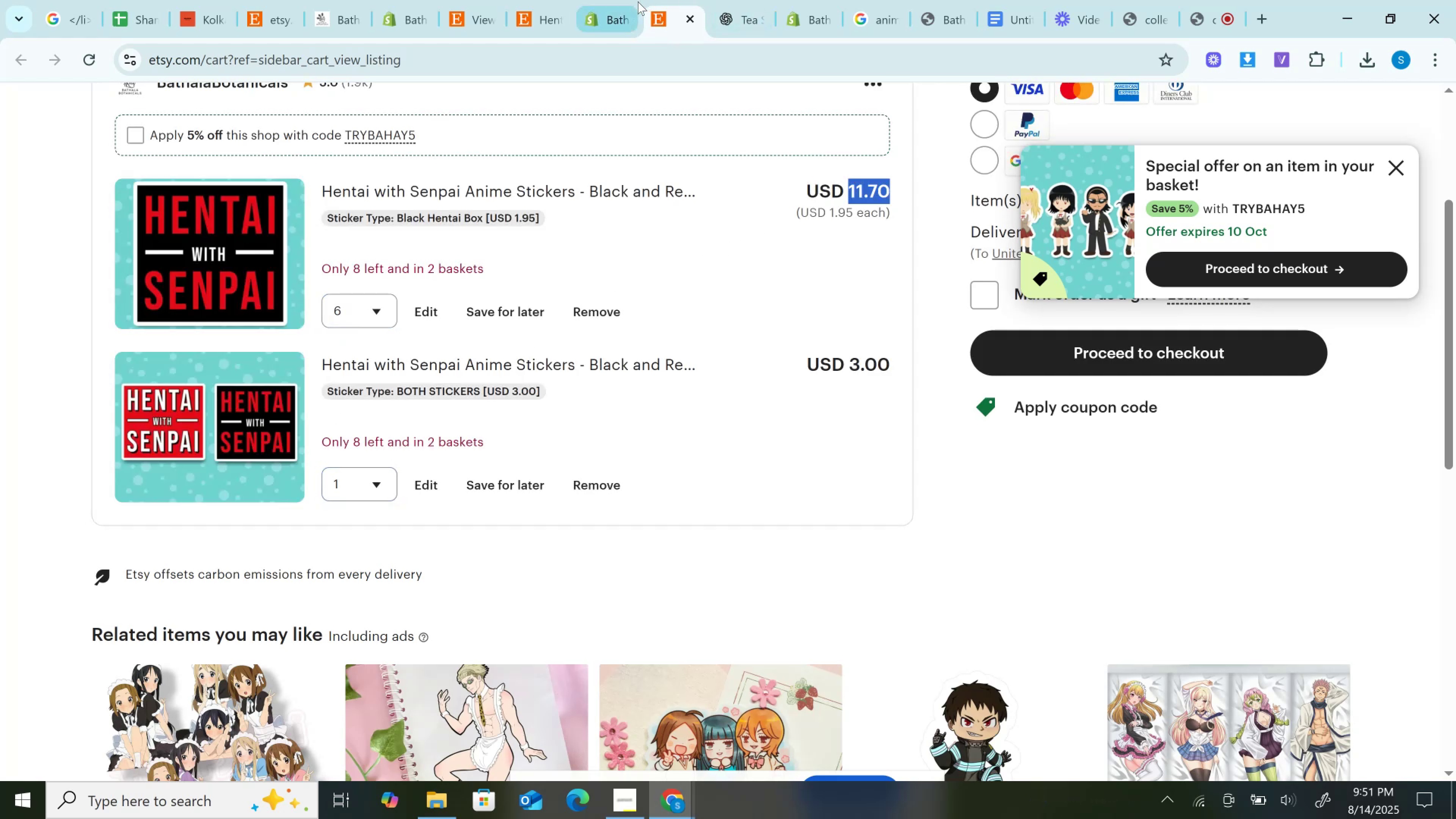 
left_click([621, 0])
 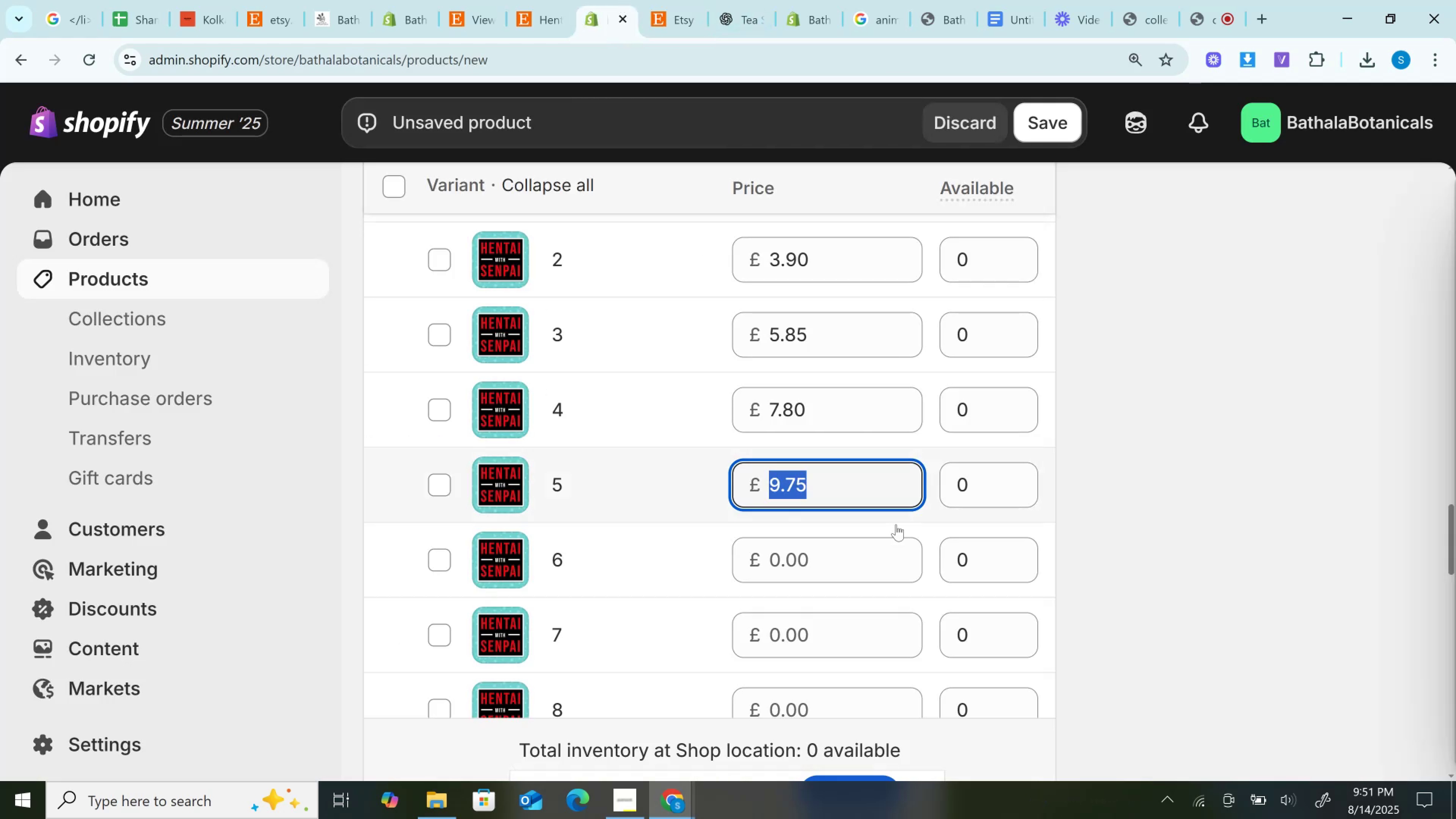 
scroll: coordinate [895, 524], scroll_direction: down, amount: 2.0
 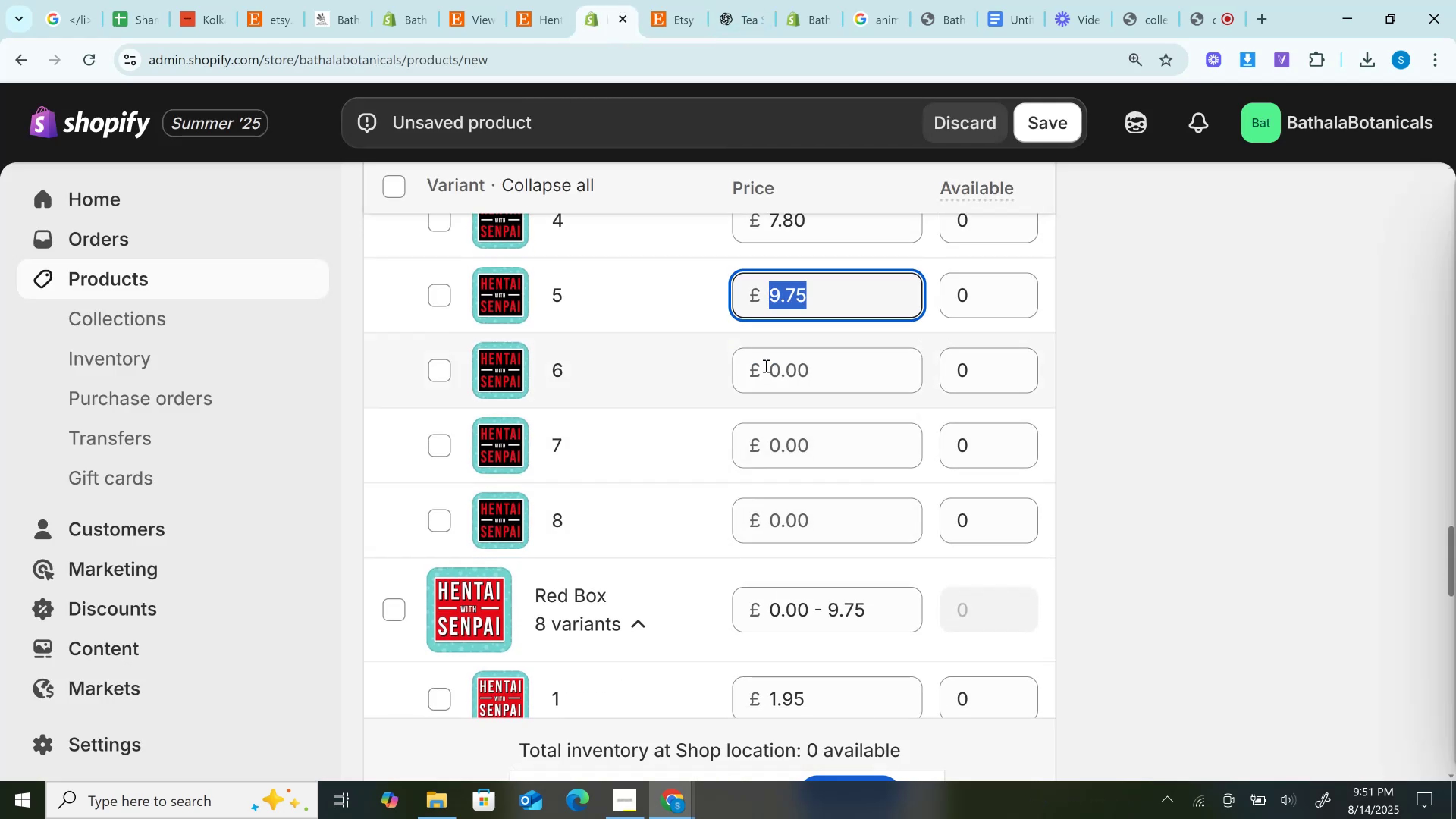 
left_click([765, 366])
 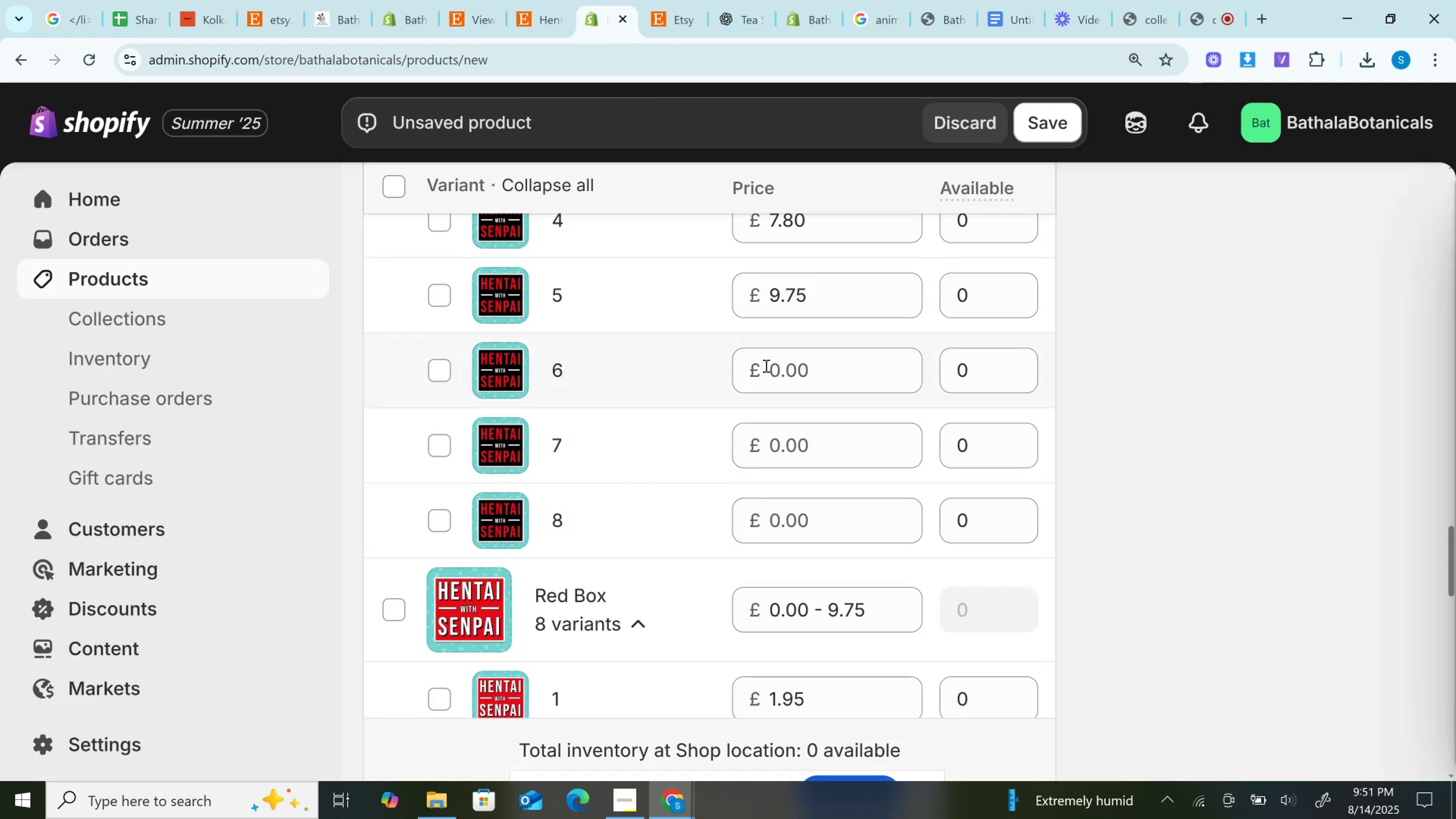 
key(Control+V)
 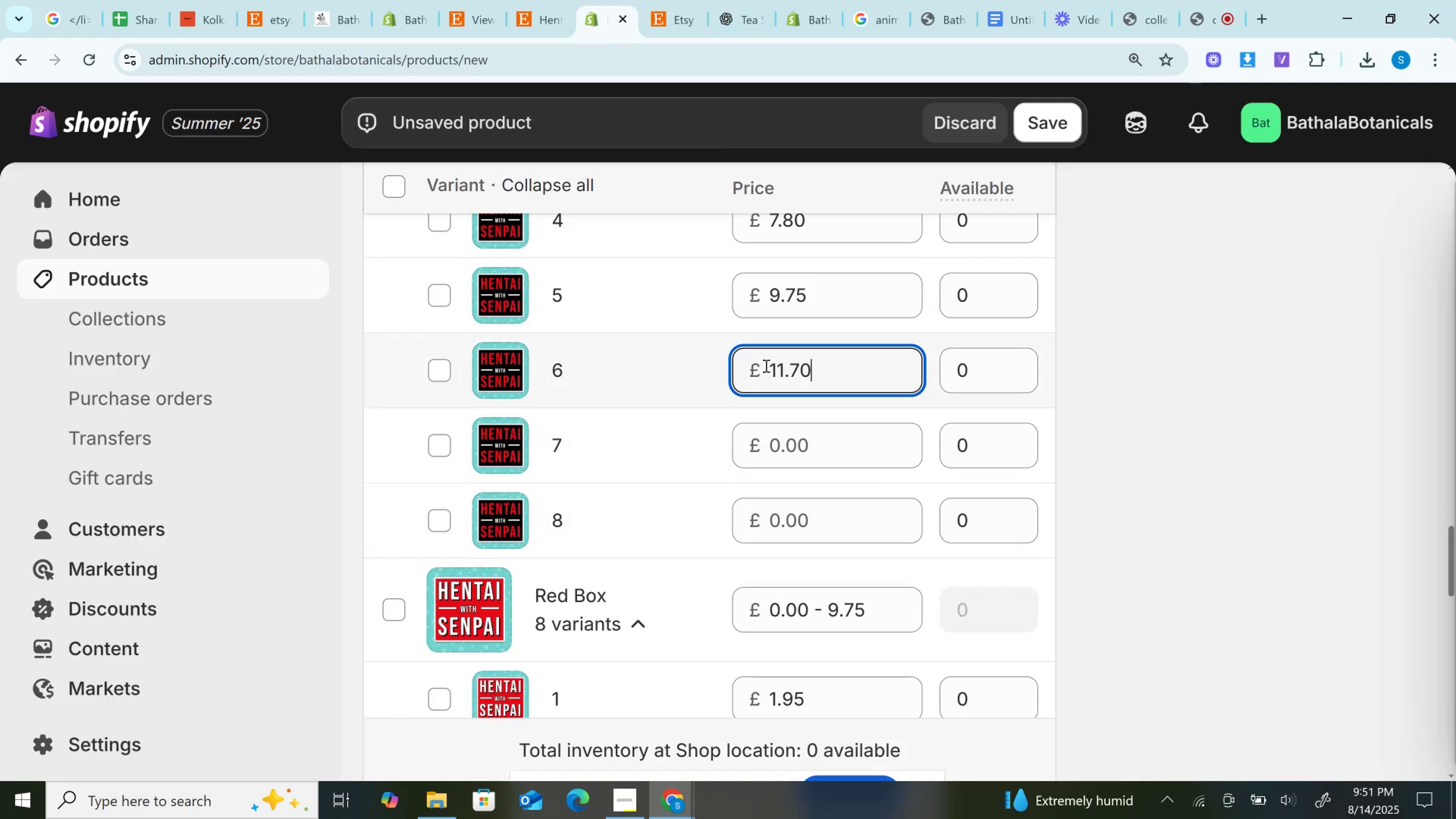 
scroll: coordinate [766, 365], scroll_direction: down, amount: 6.0
 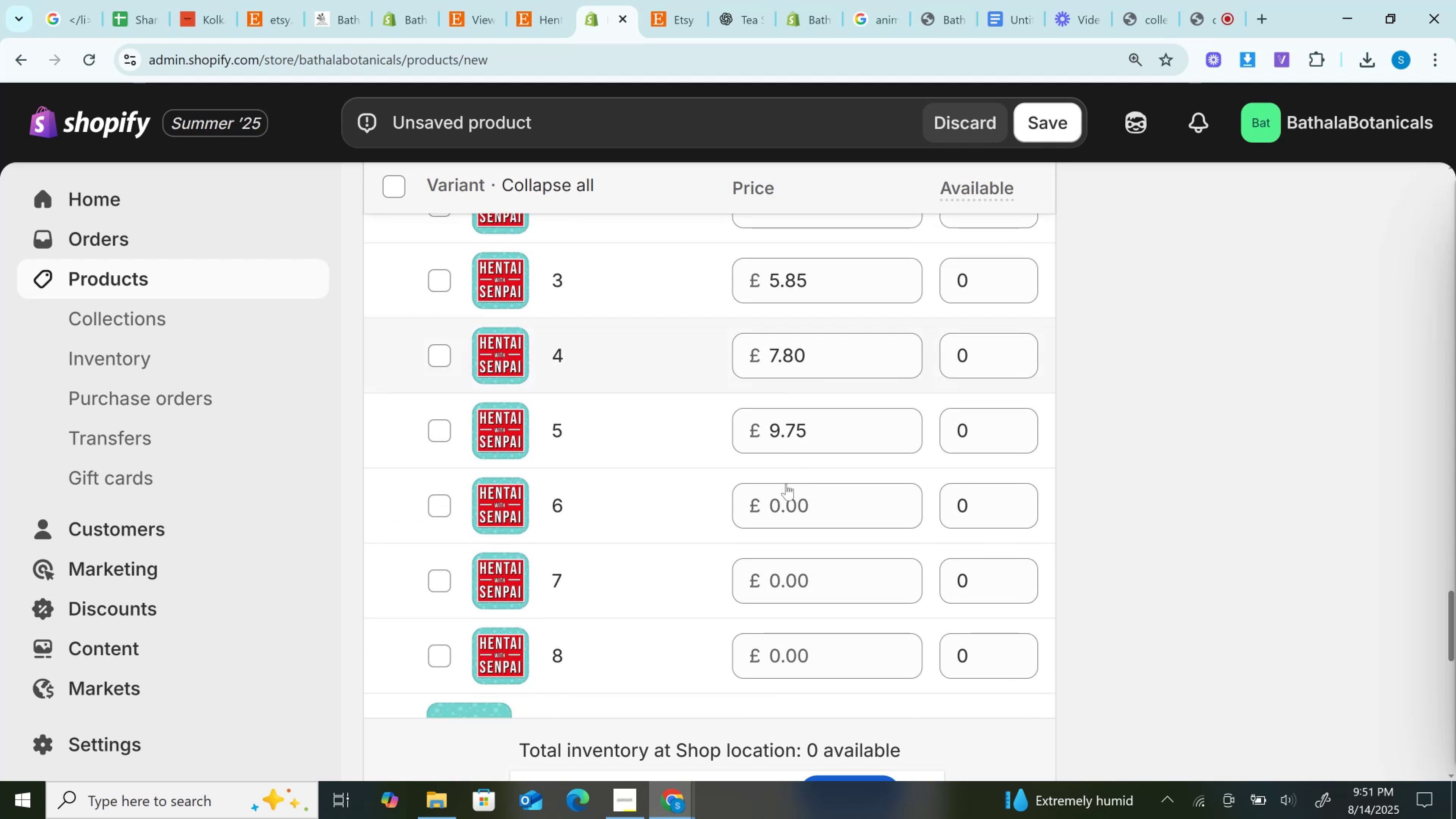 
left_click([780, 516])
 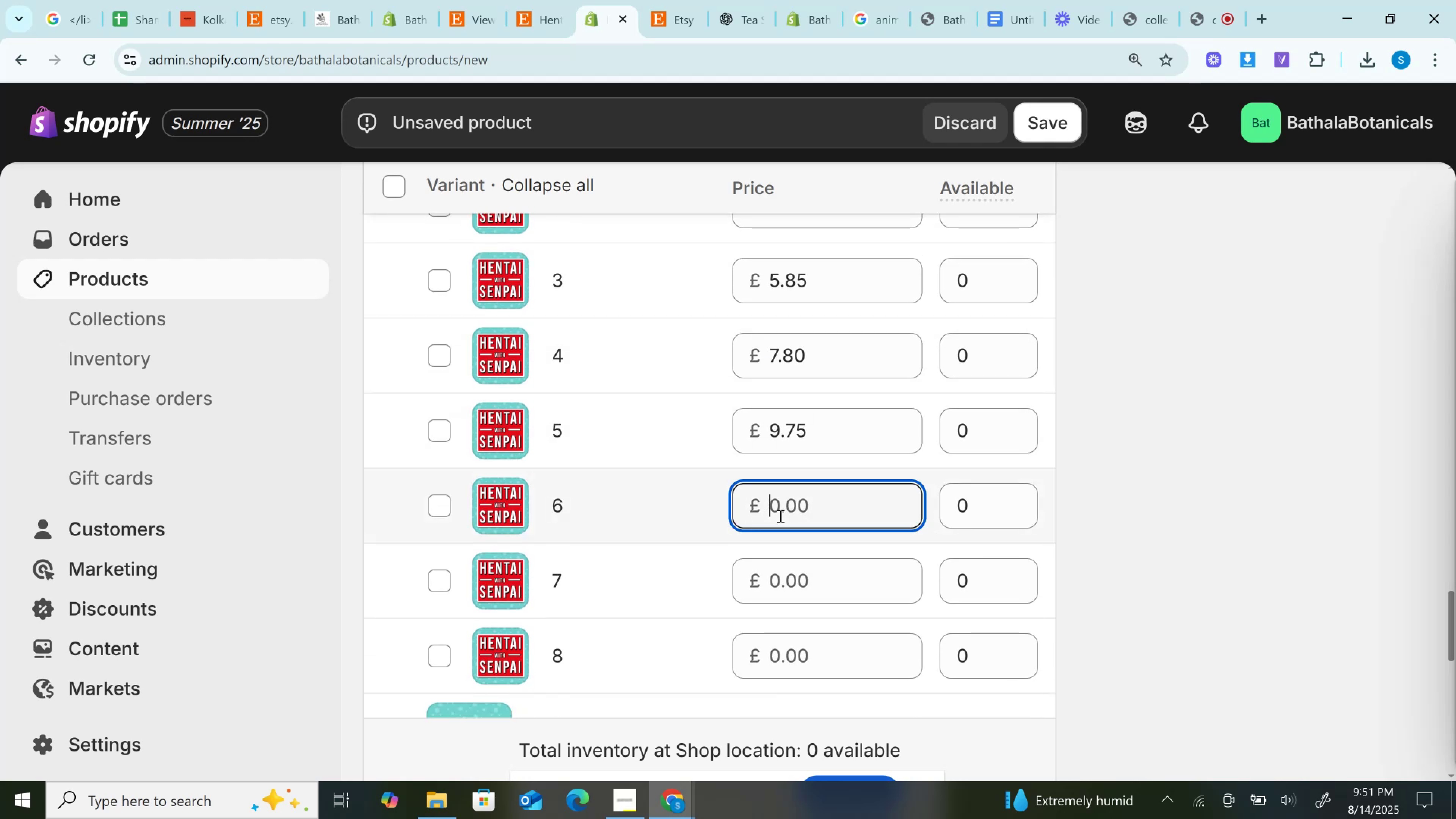 
key(Control+V)
 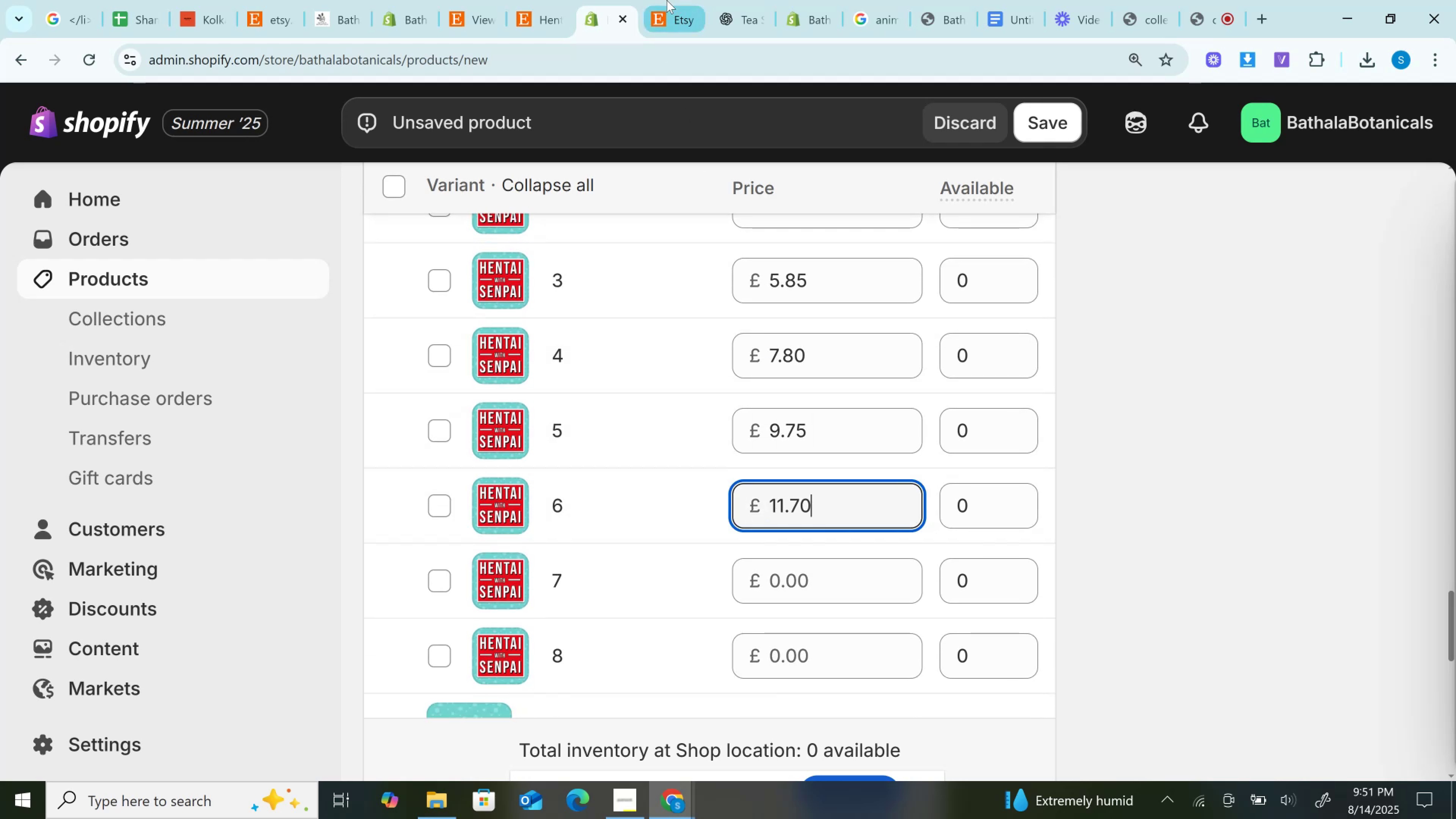 
left_click([665, 0])
 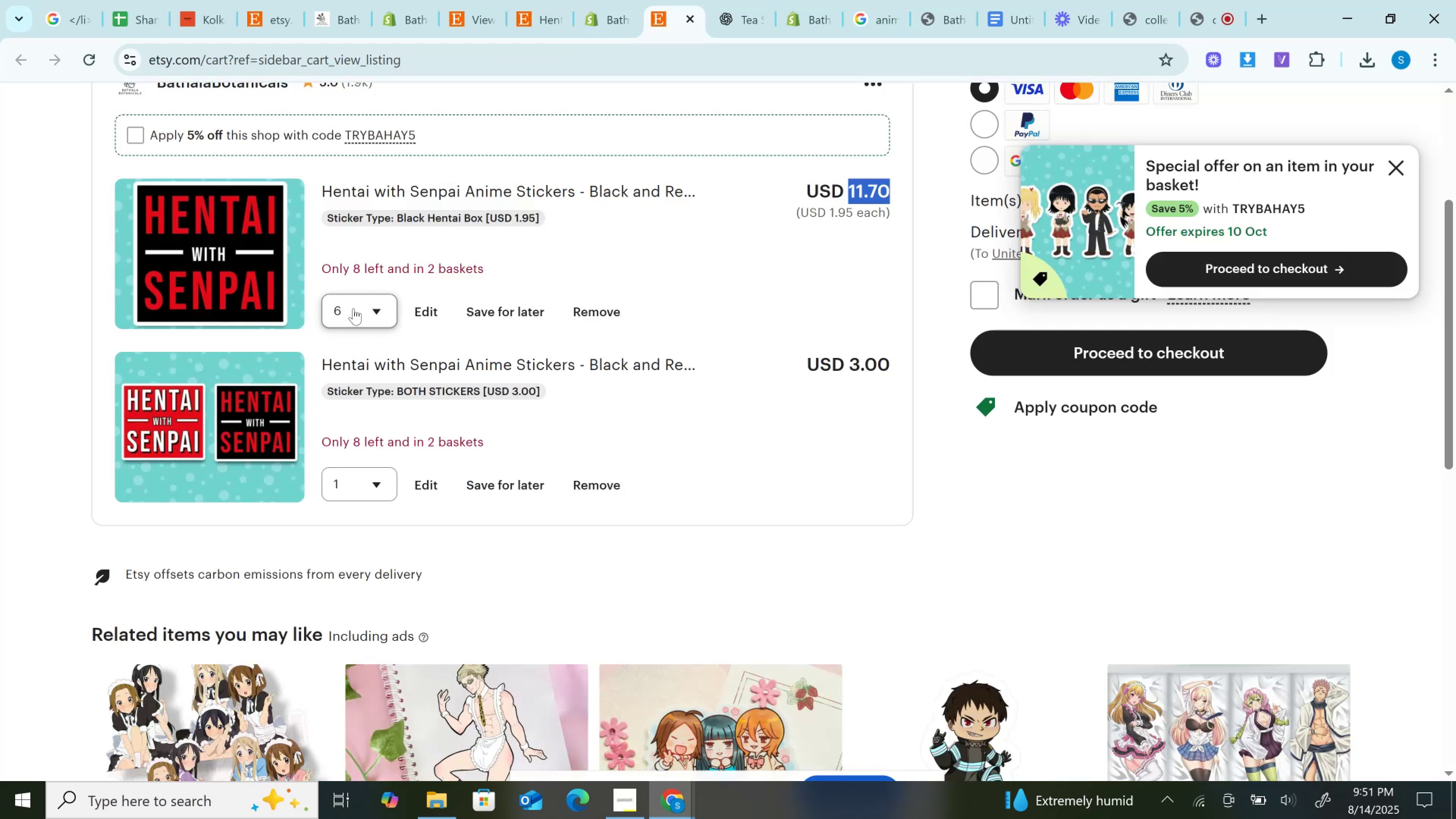 
left_click([353, 308])
 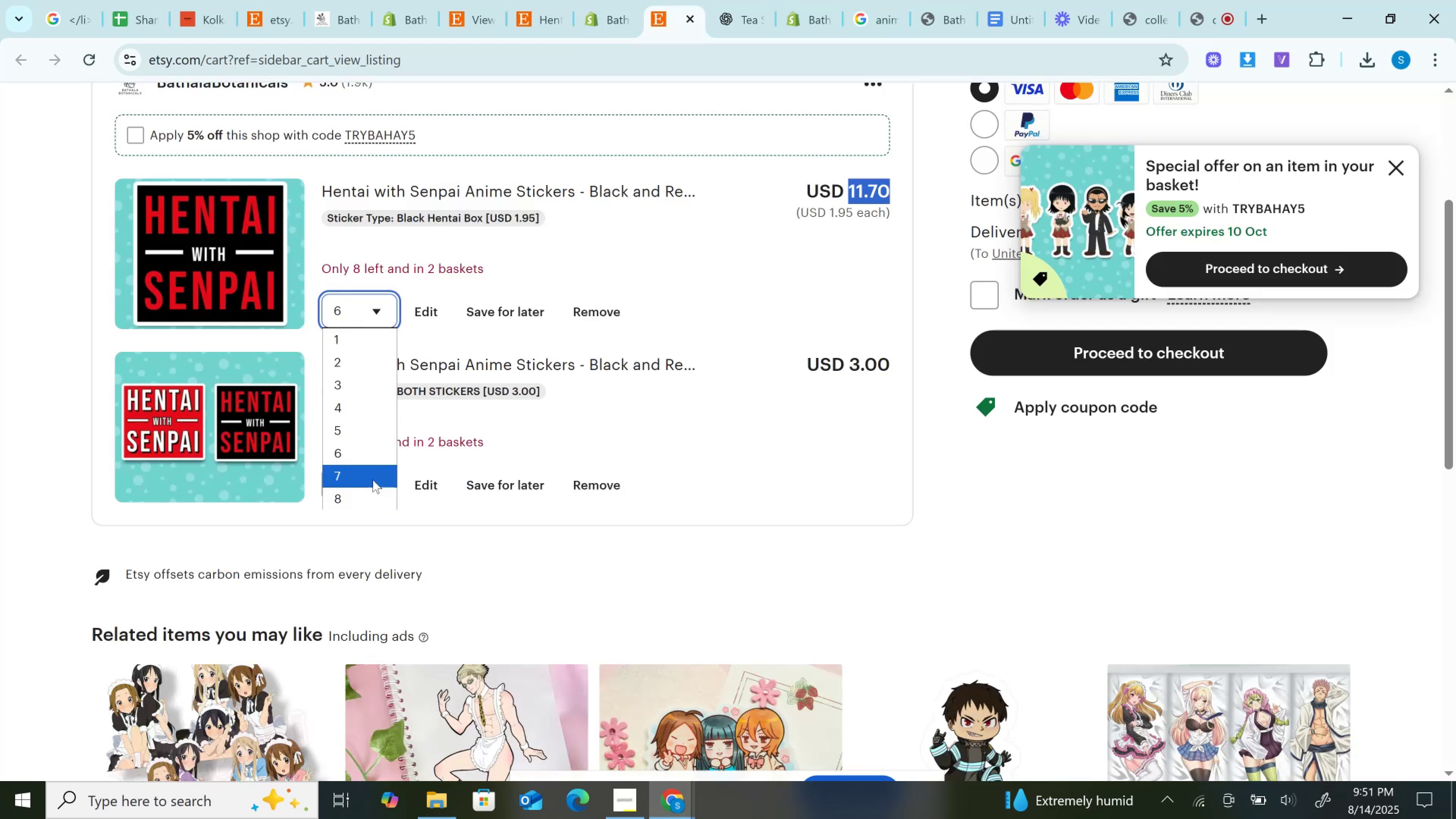 
left_click([371, 472])
 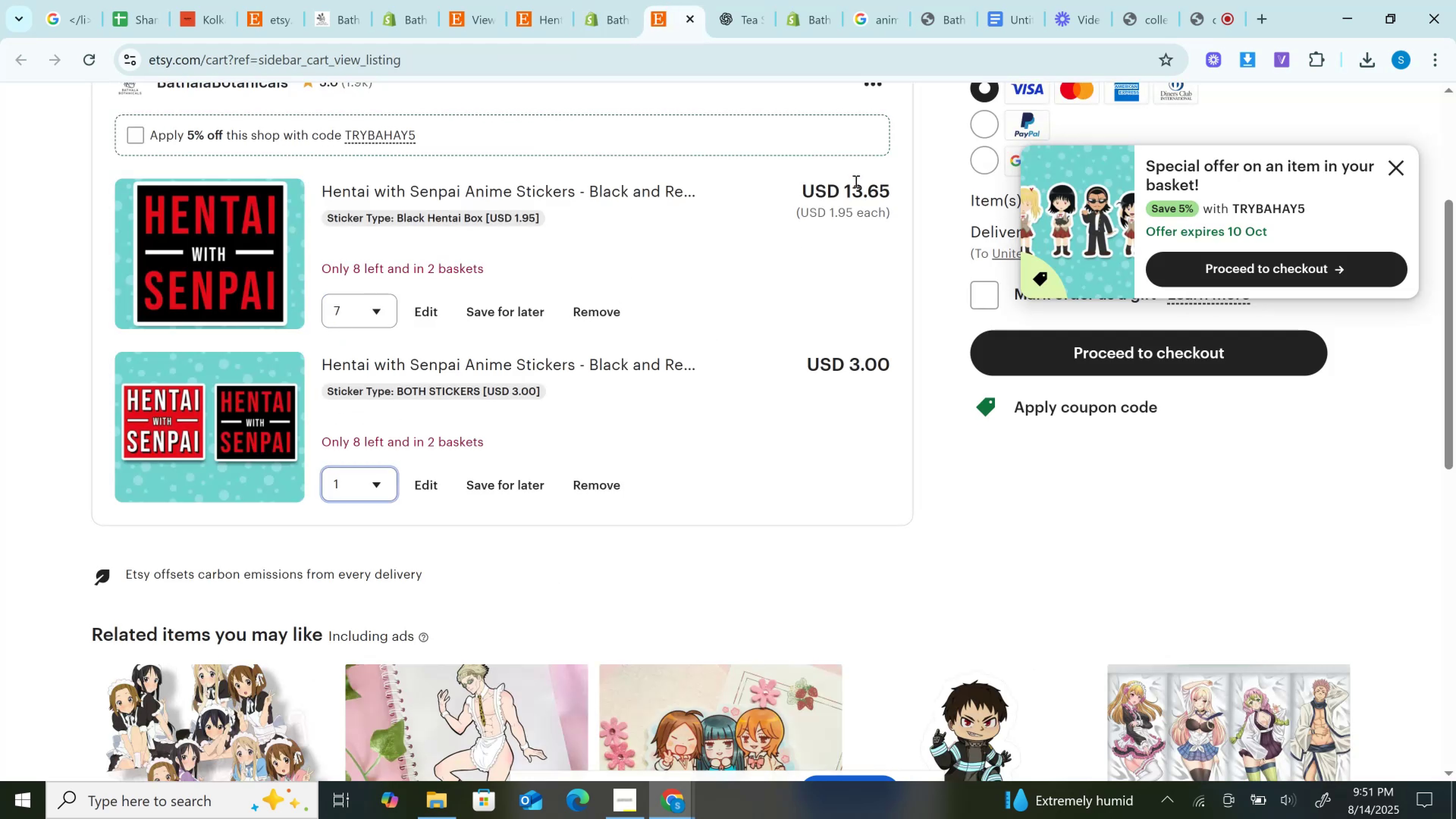 
double_click([855, 181])
 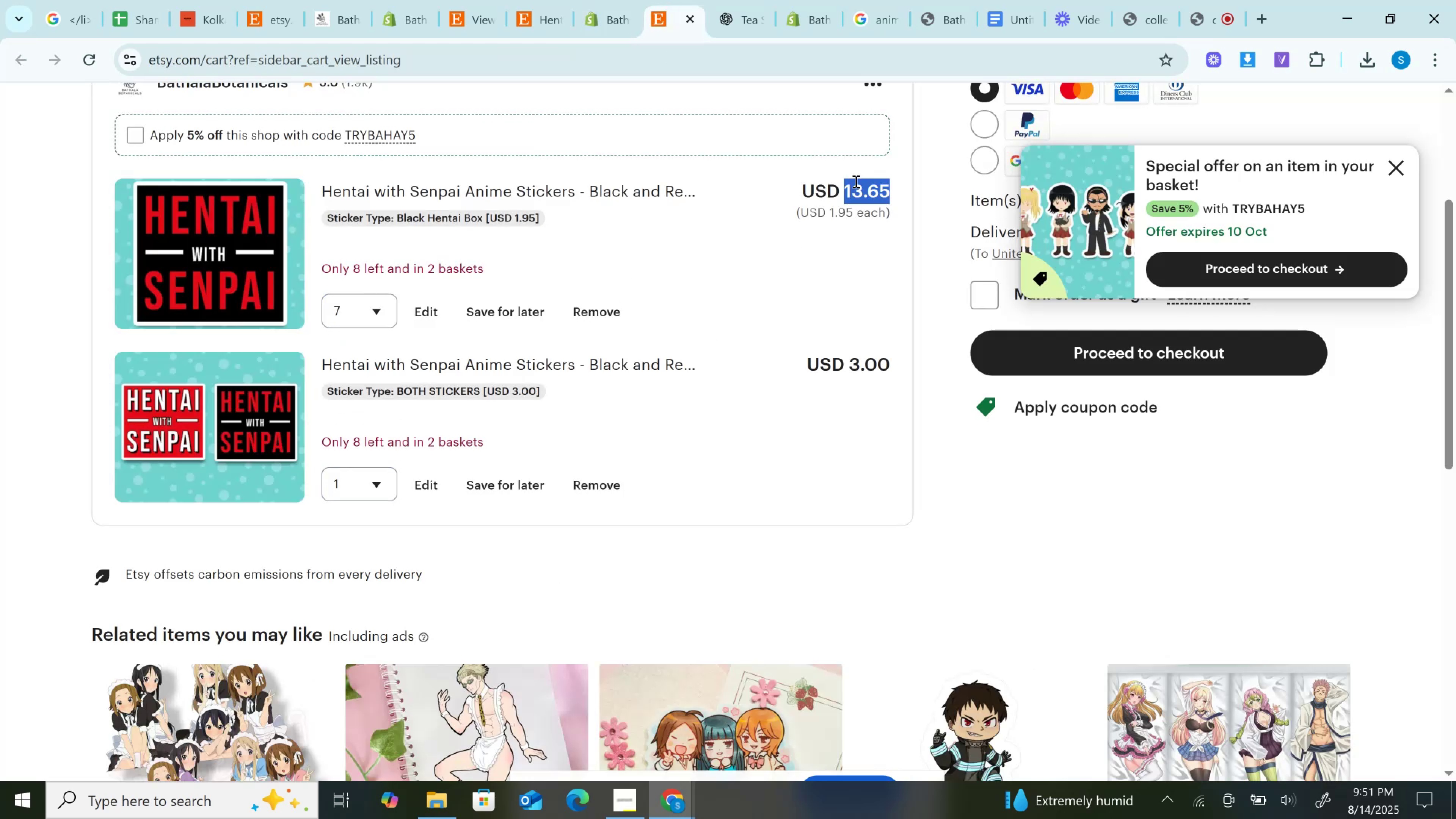 
key(Control+C)
 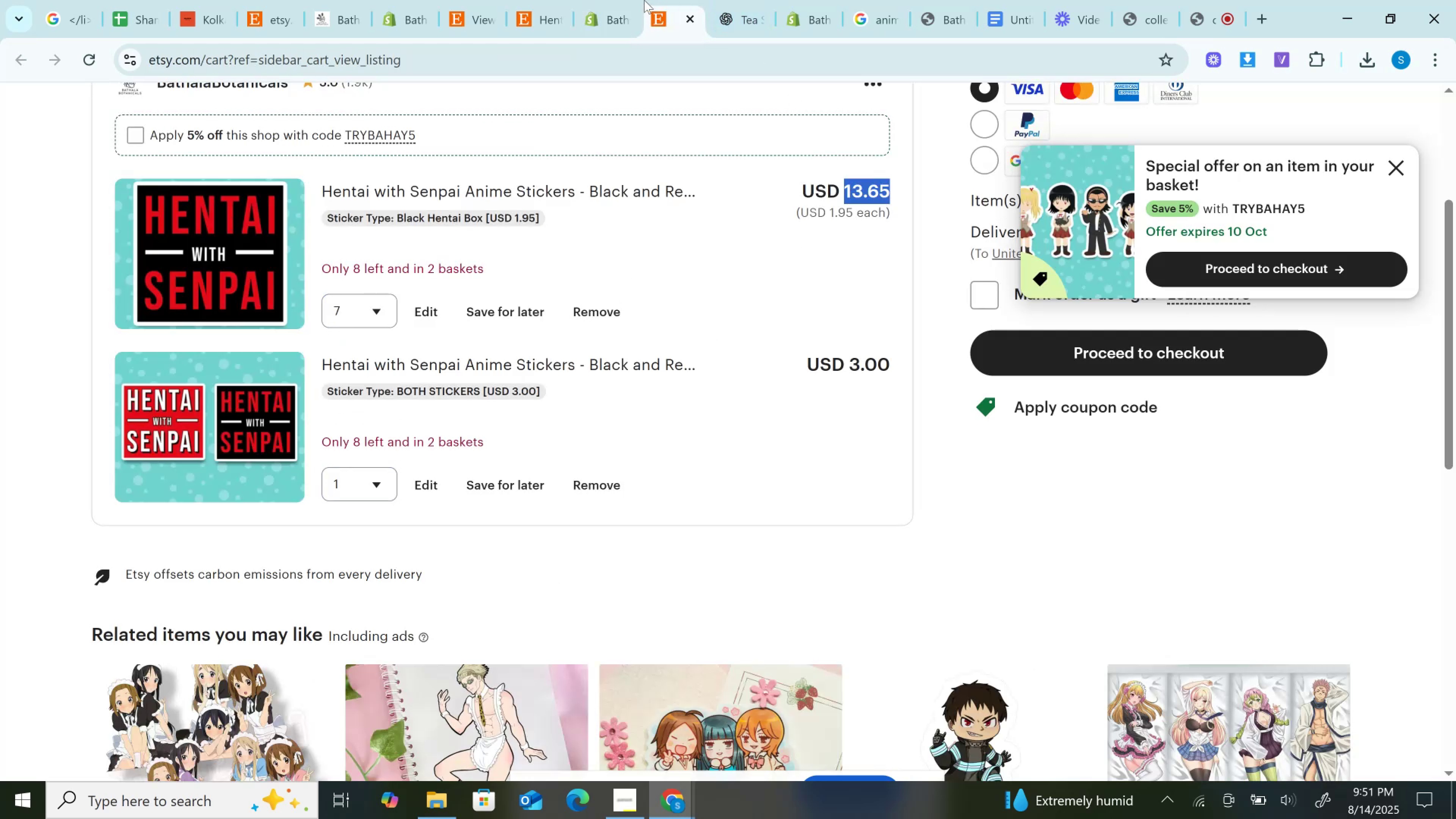 
left_click([644, 0])
 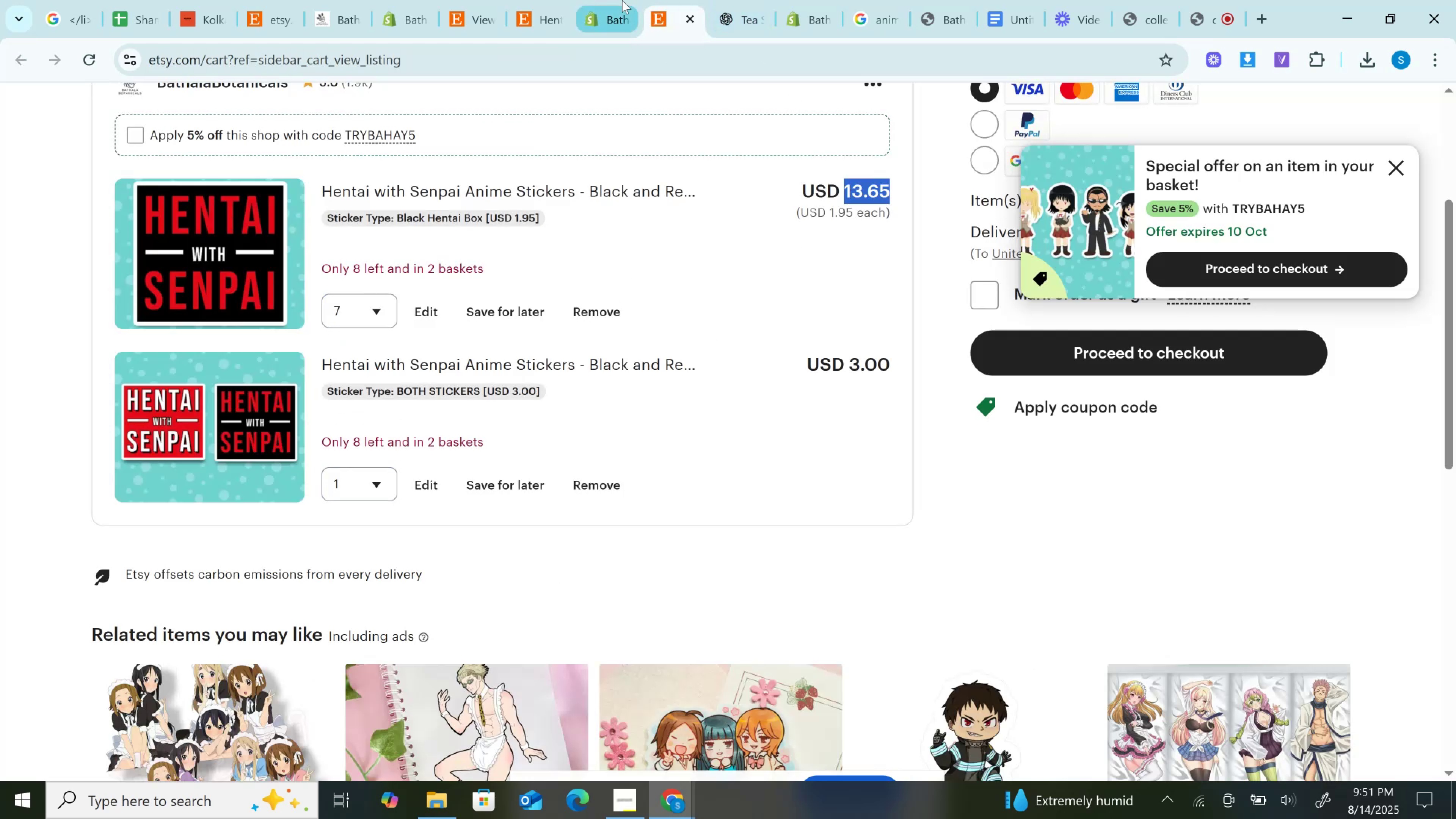 
left_click([622, 0])
 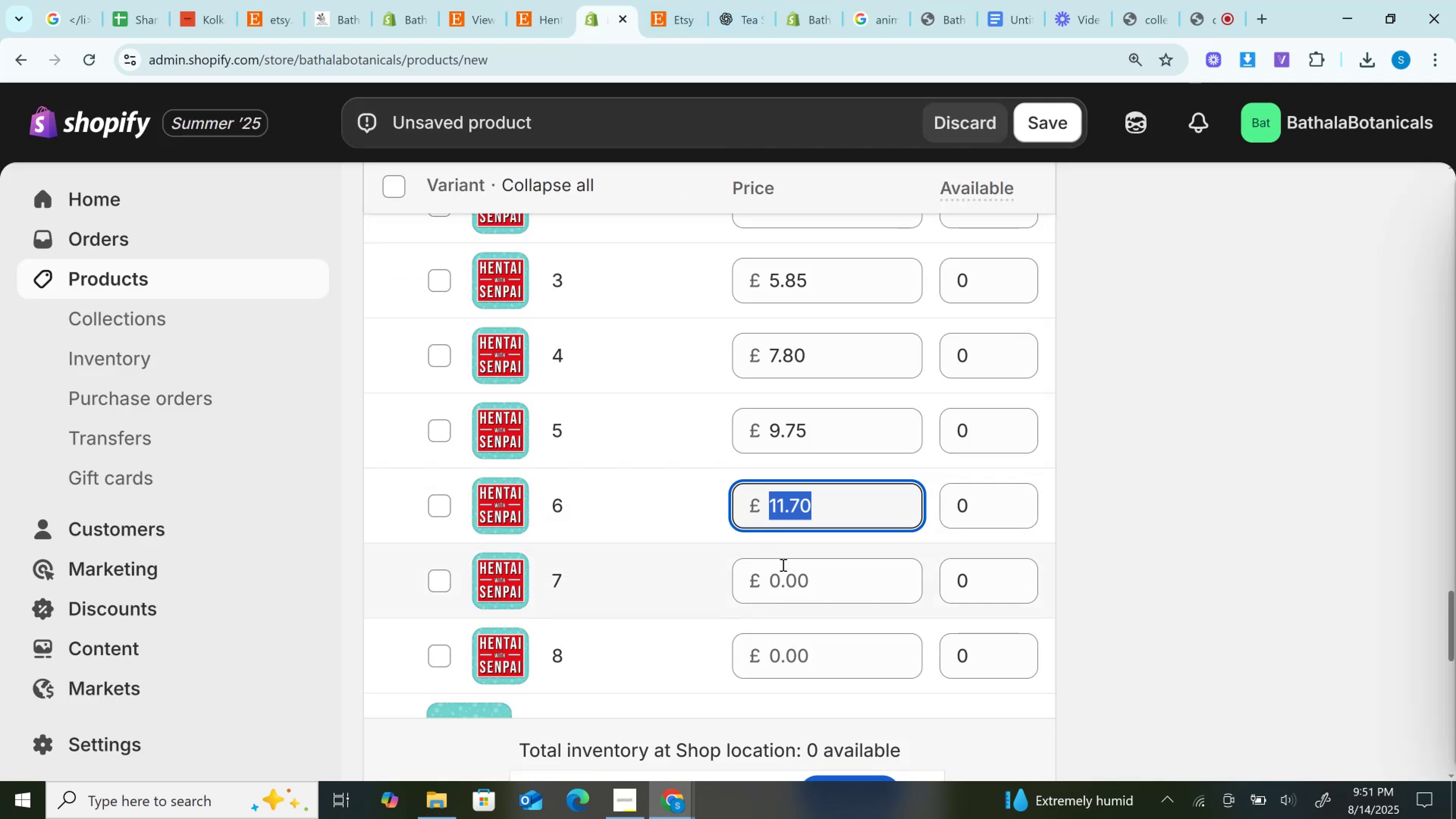 
left_click([785, 577])
 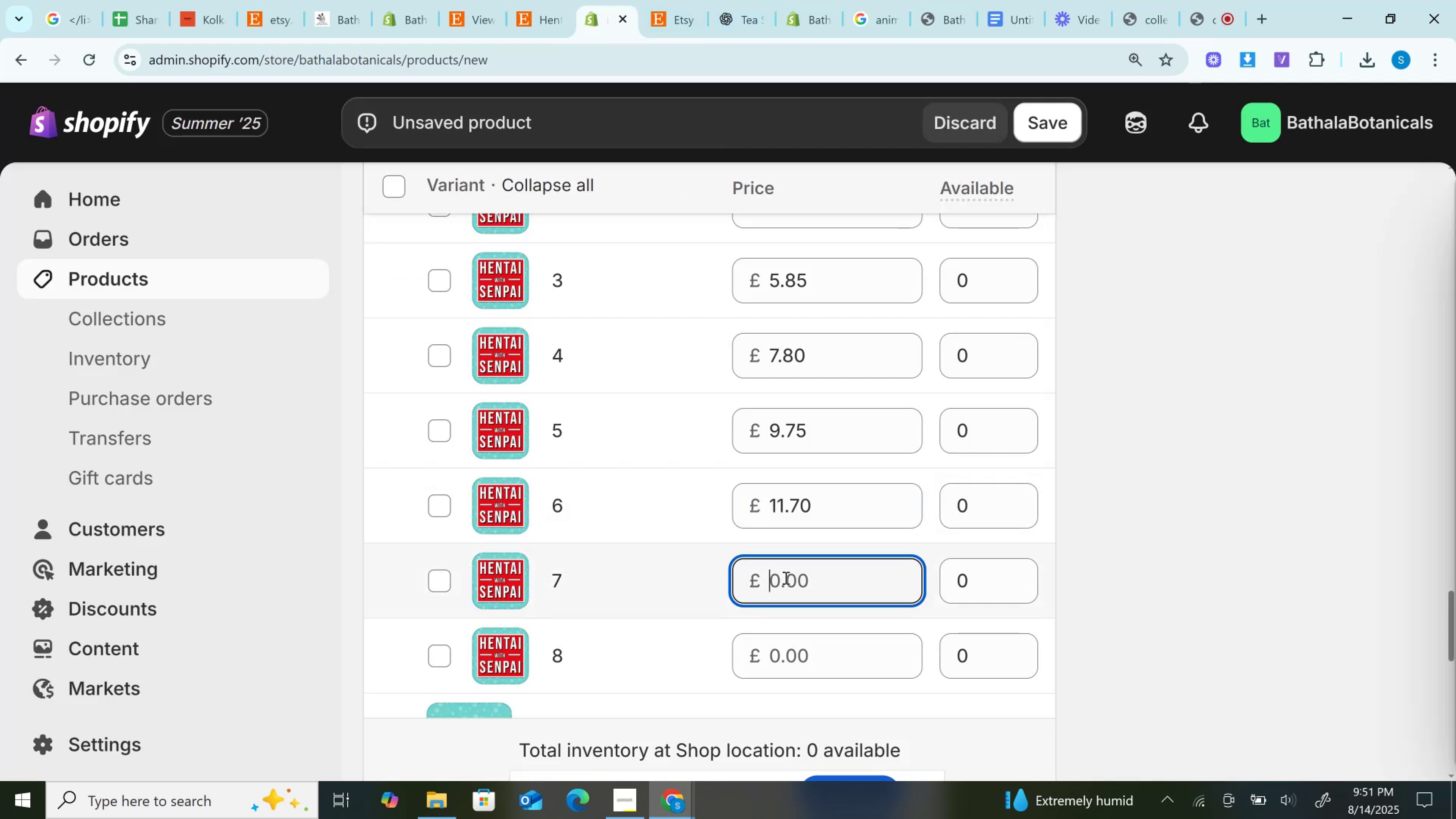 
key(Control+V)
 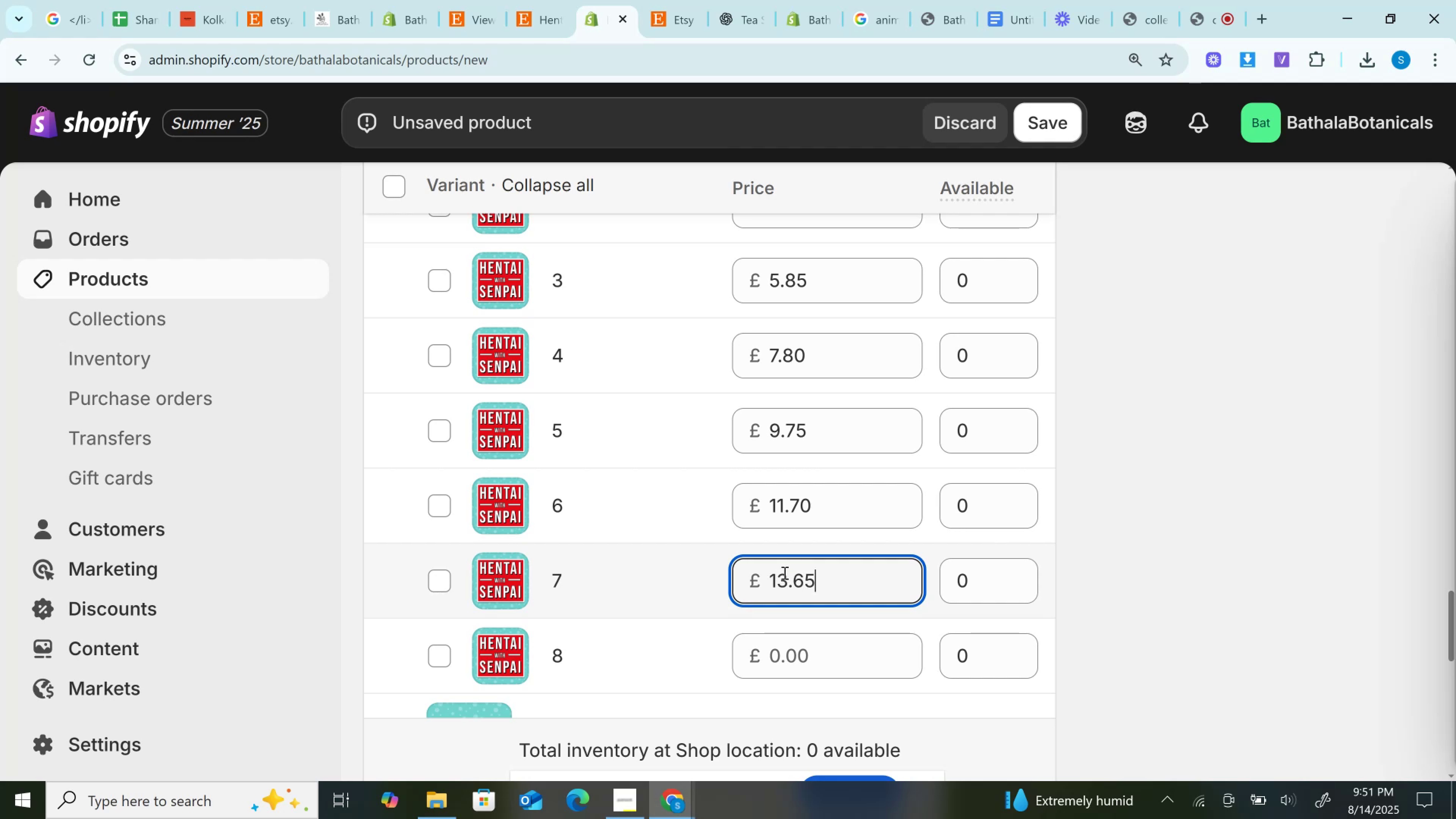 
scroll: coordinate [784, 569], scroll_direction: up, amount: 7.0
 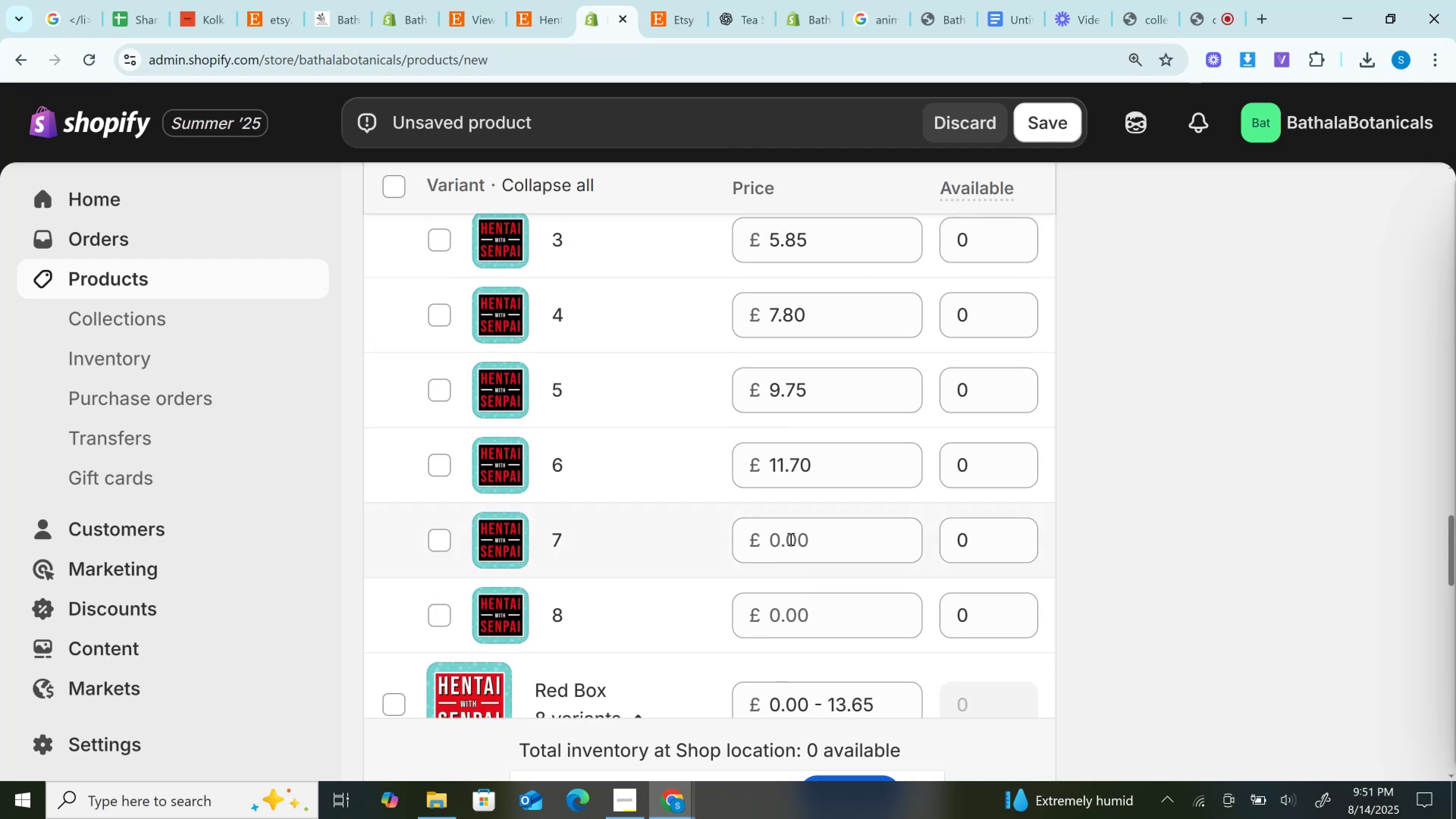 
left_click([790, 533])
 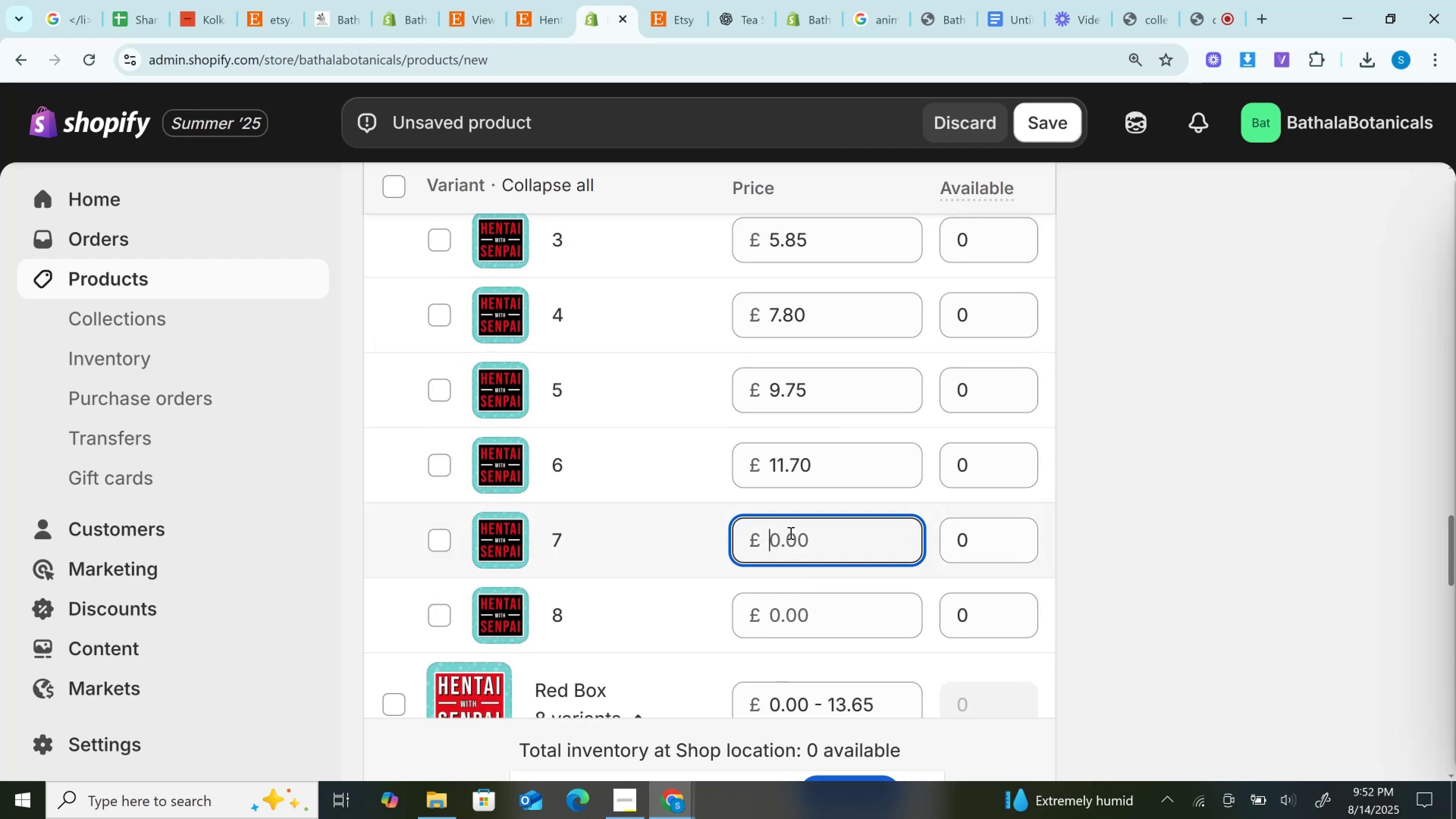 
key(Control+V)
 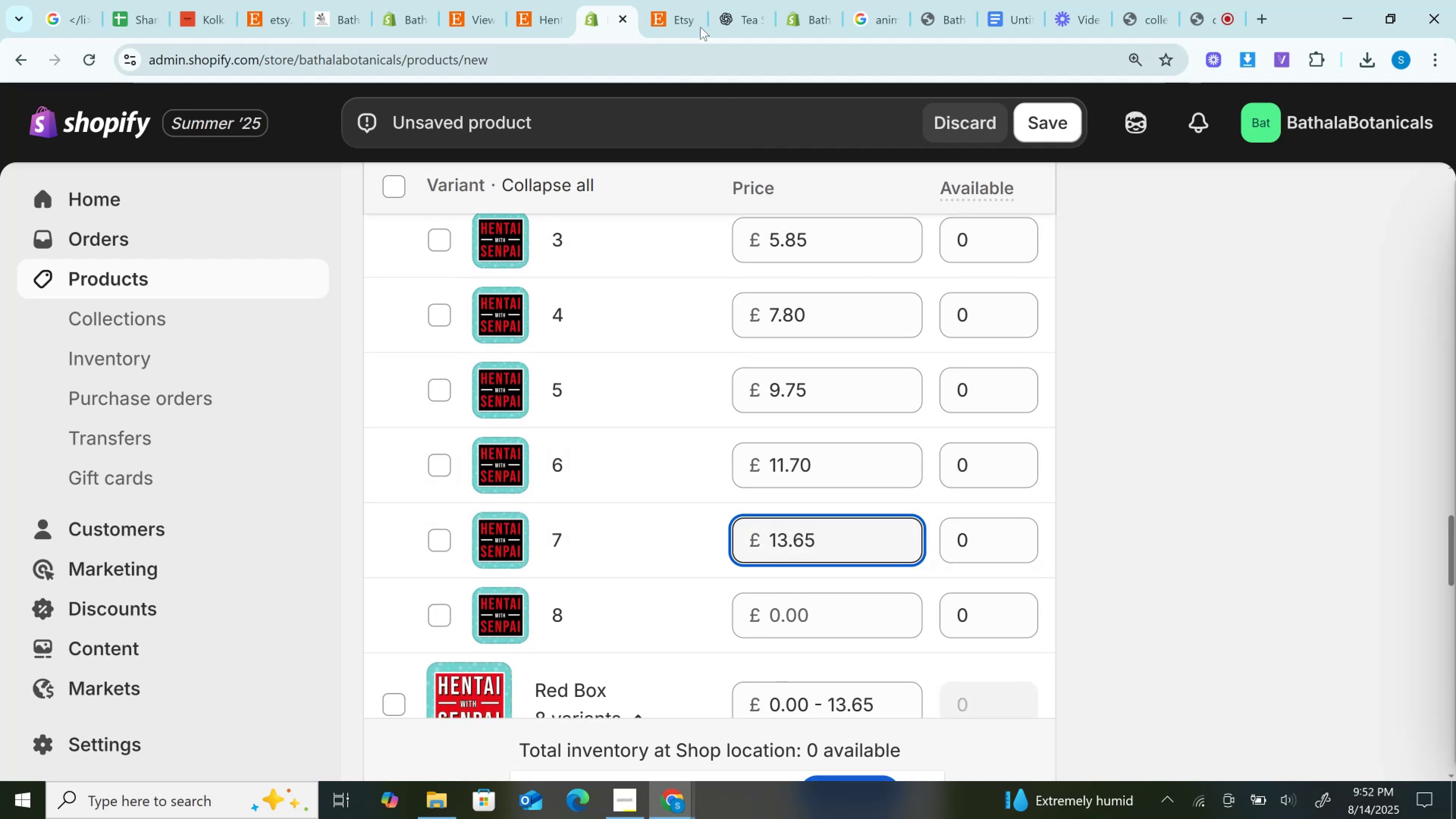 
left_click([667, 0])
 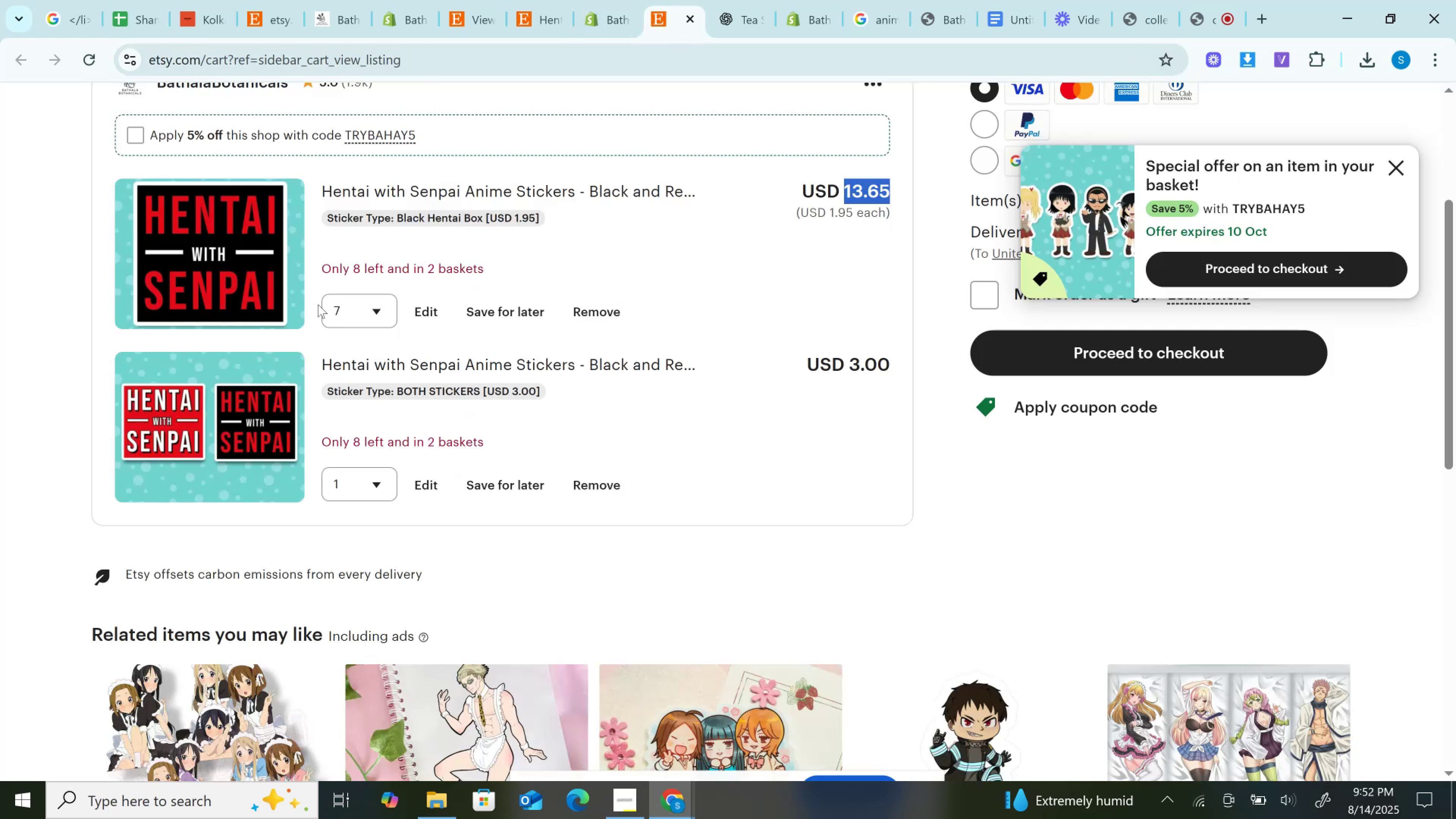 
left_click([339, 309])
 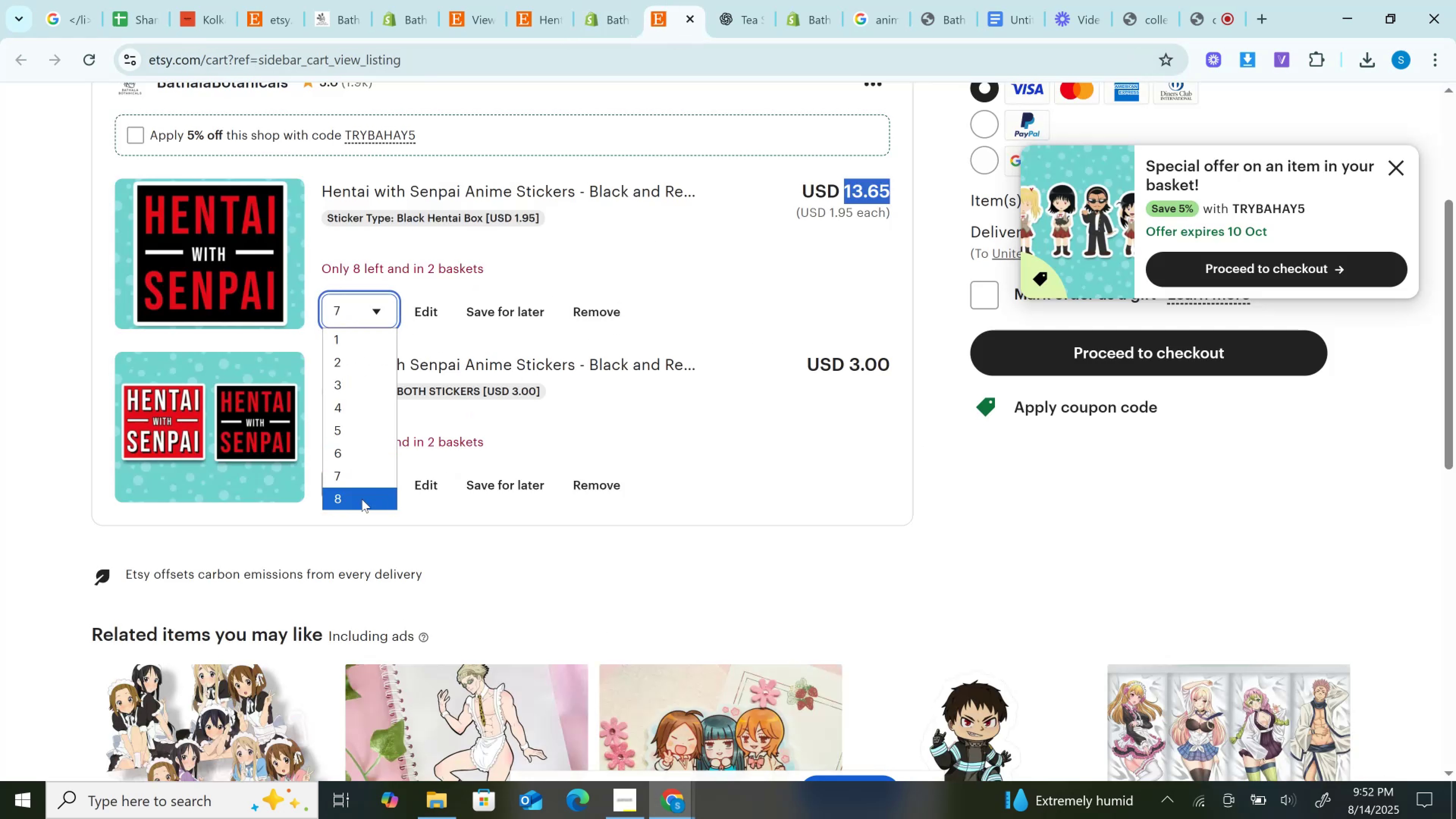 
left_click([362, 500])
 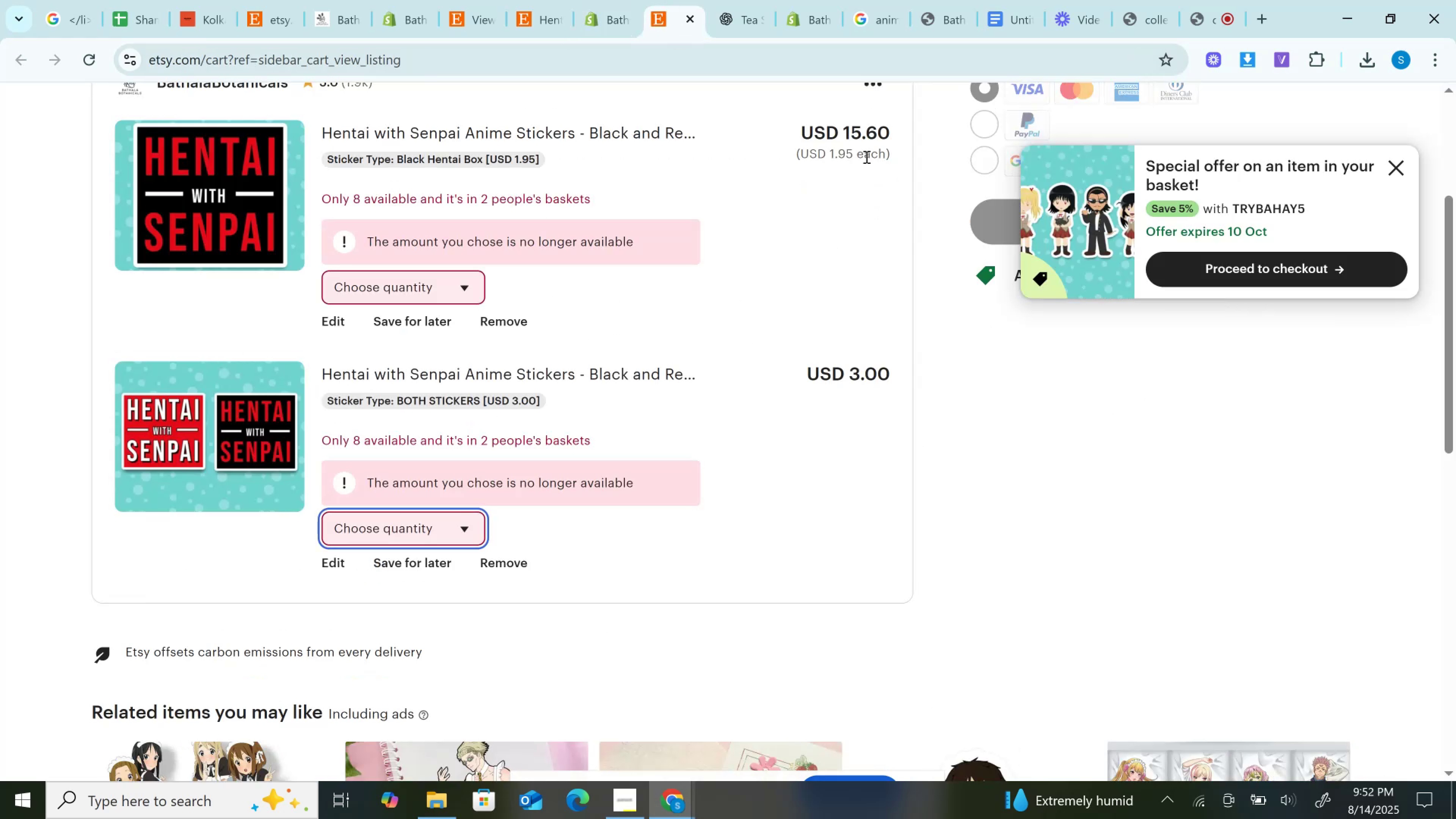 
left_click([863, 125])
 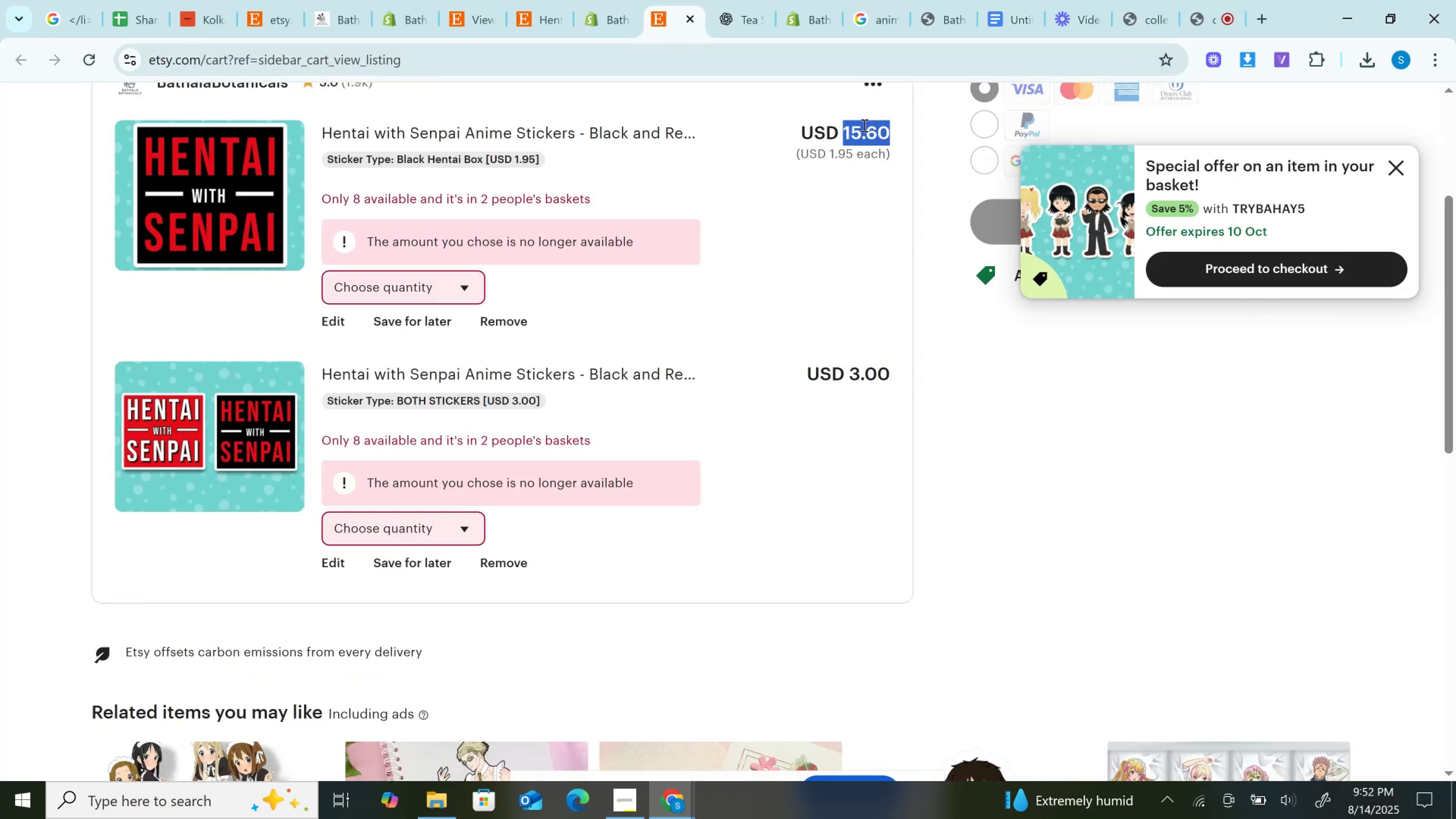 
double_click([863, 125])
 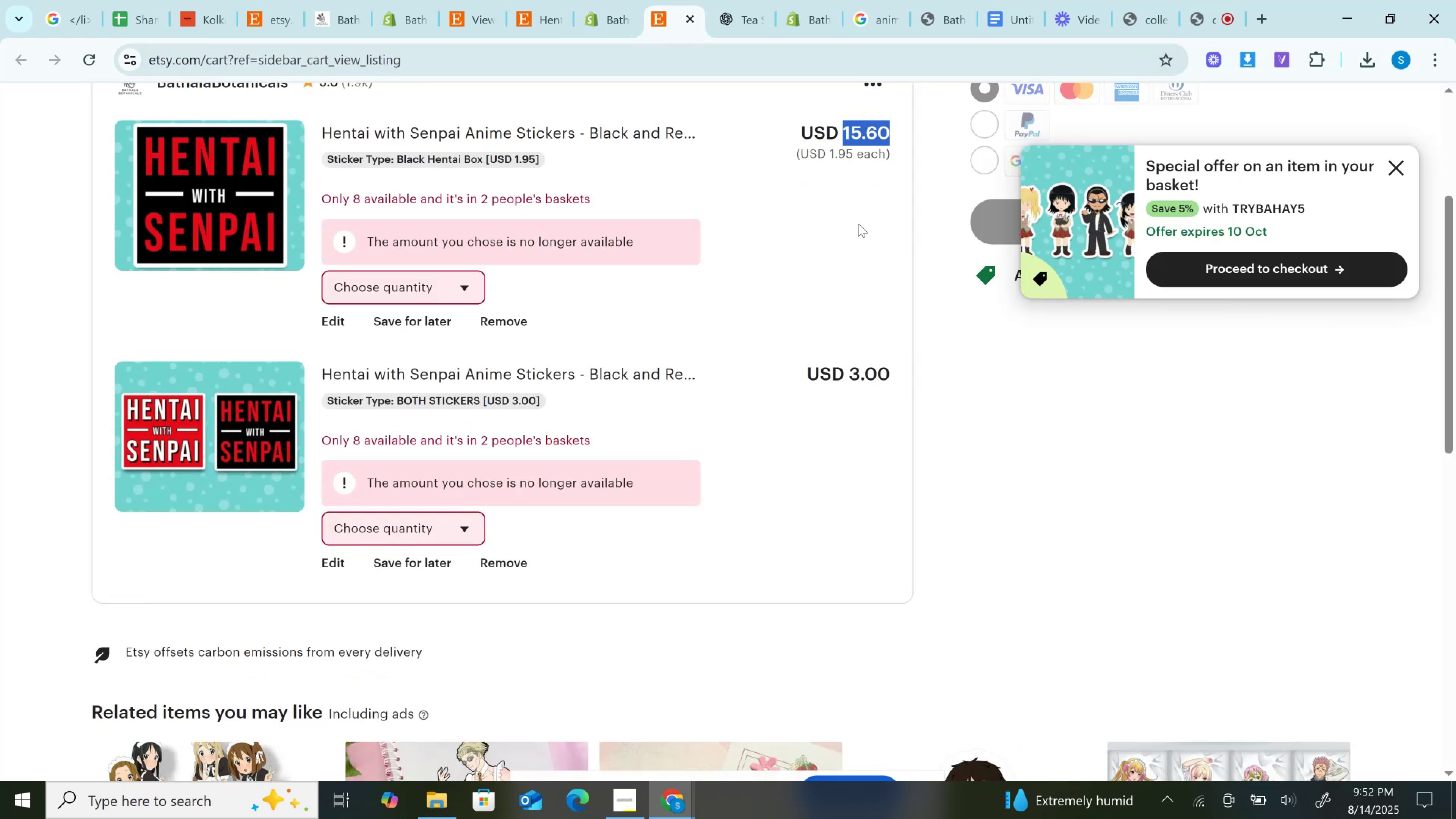 
key(Control+C)
 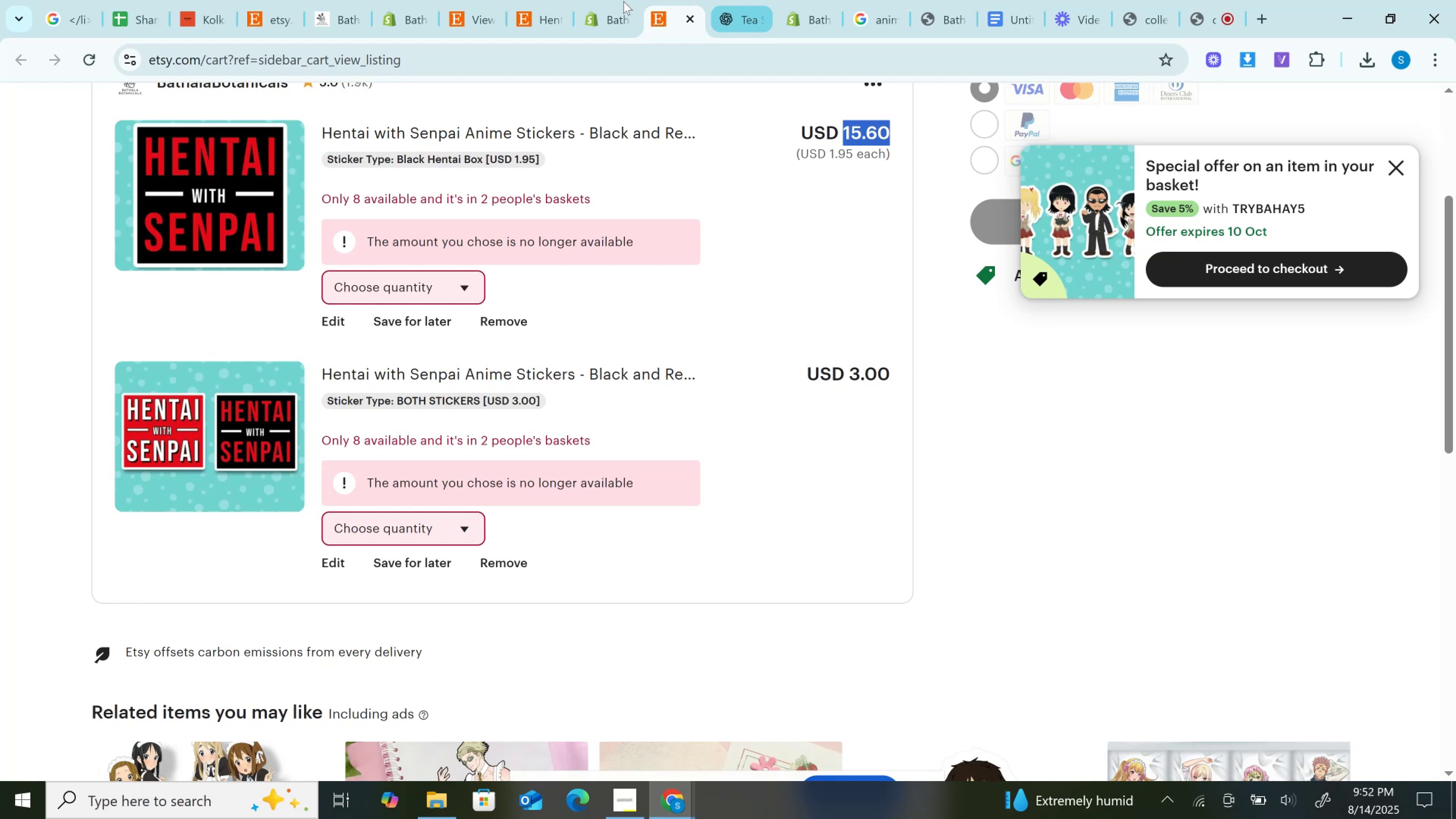 
left_click([607, 7])
 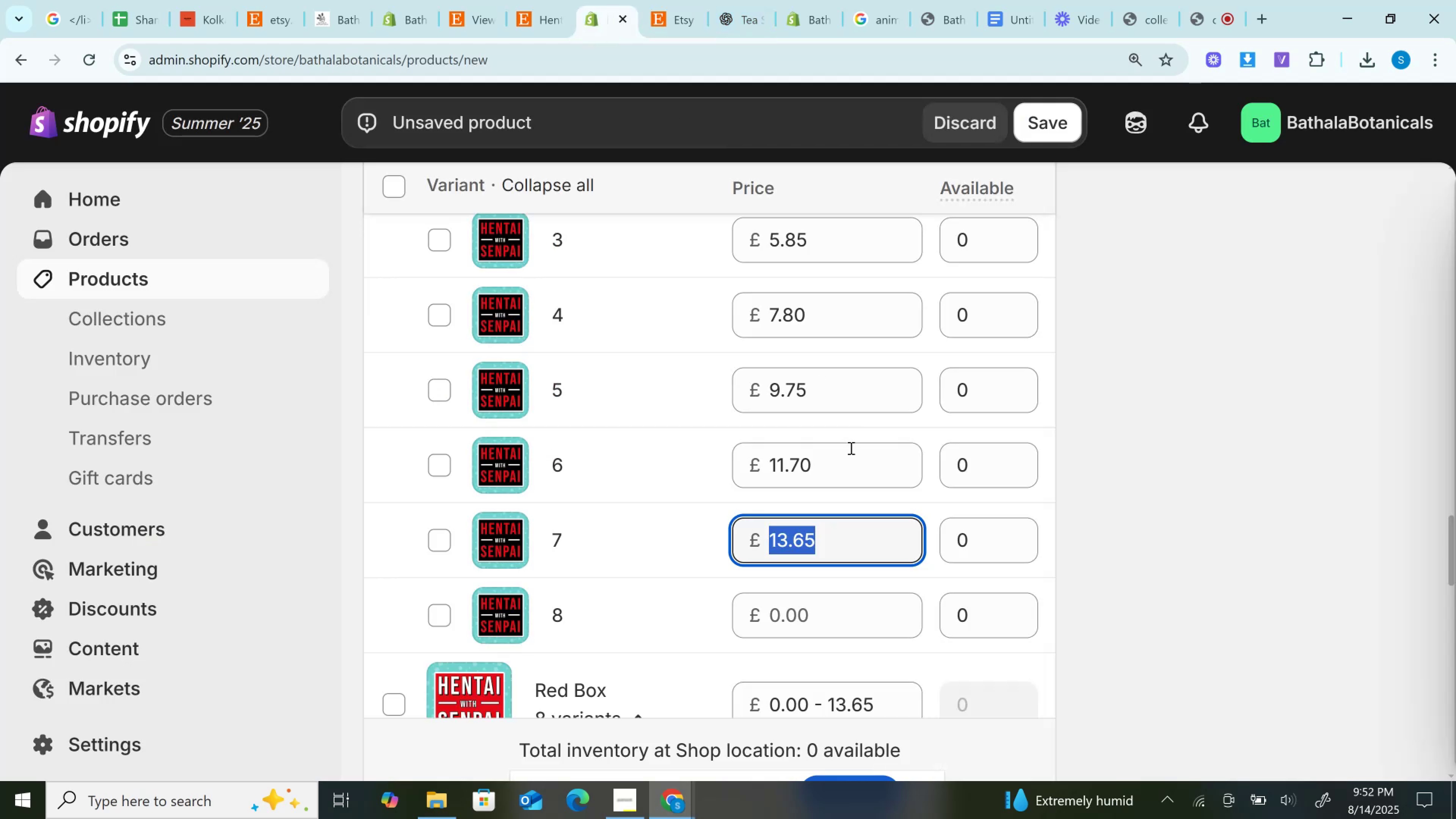 
scroll: coordinate [850, 448], scroll_direction: down, amount: 2.0
 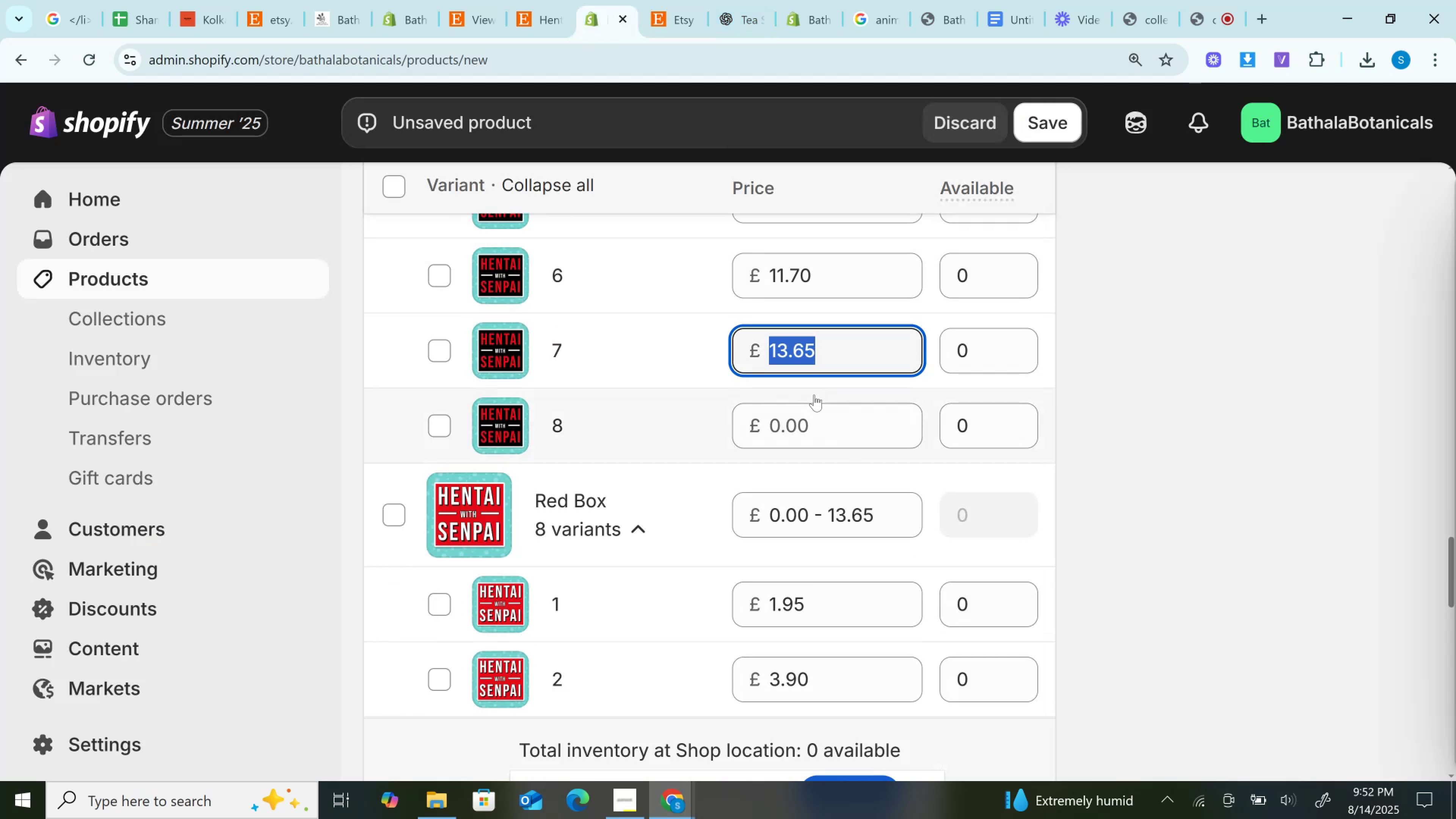 
left_click([794, 441])
 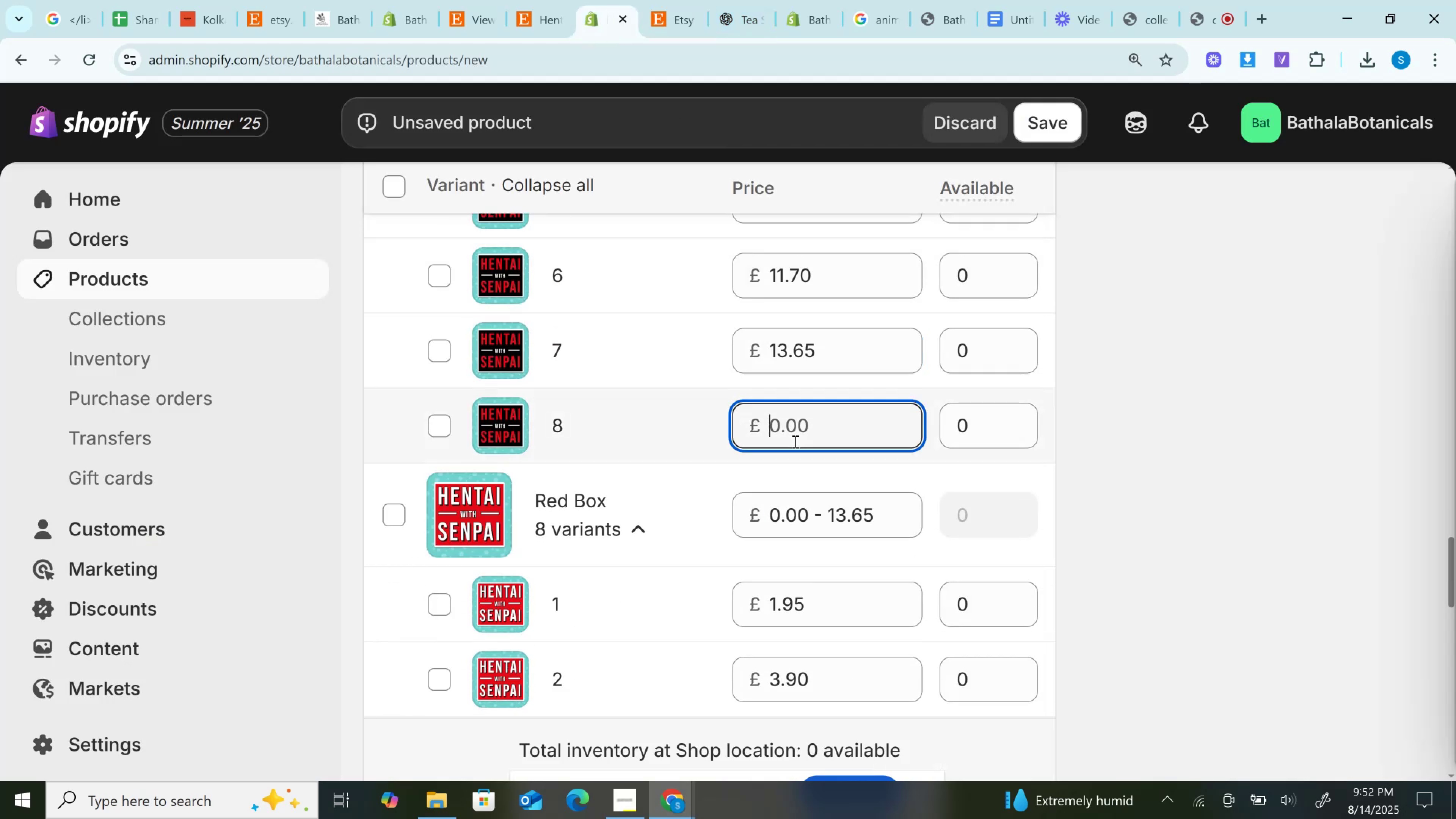 
key(Control+V)
 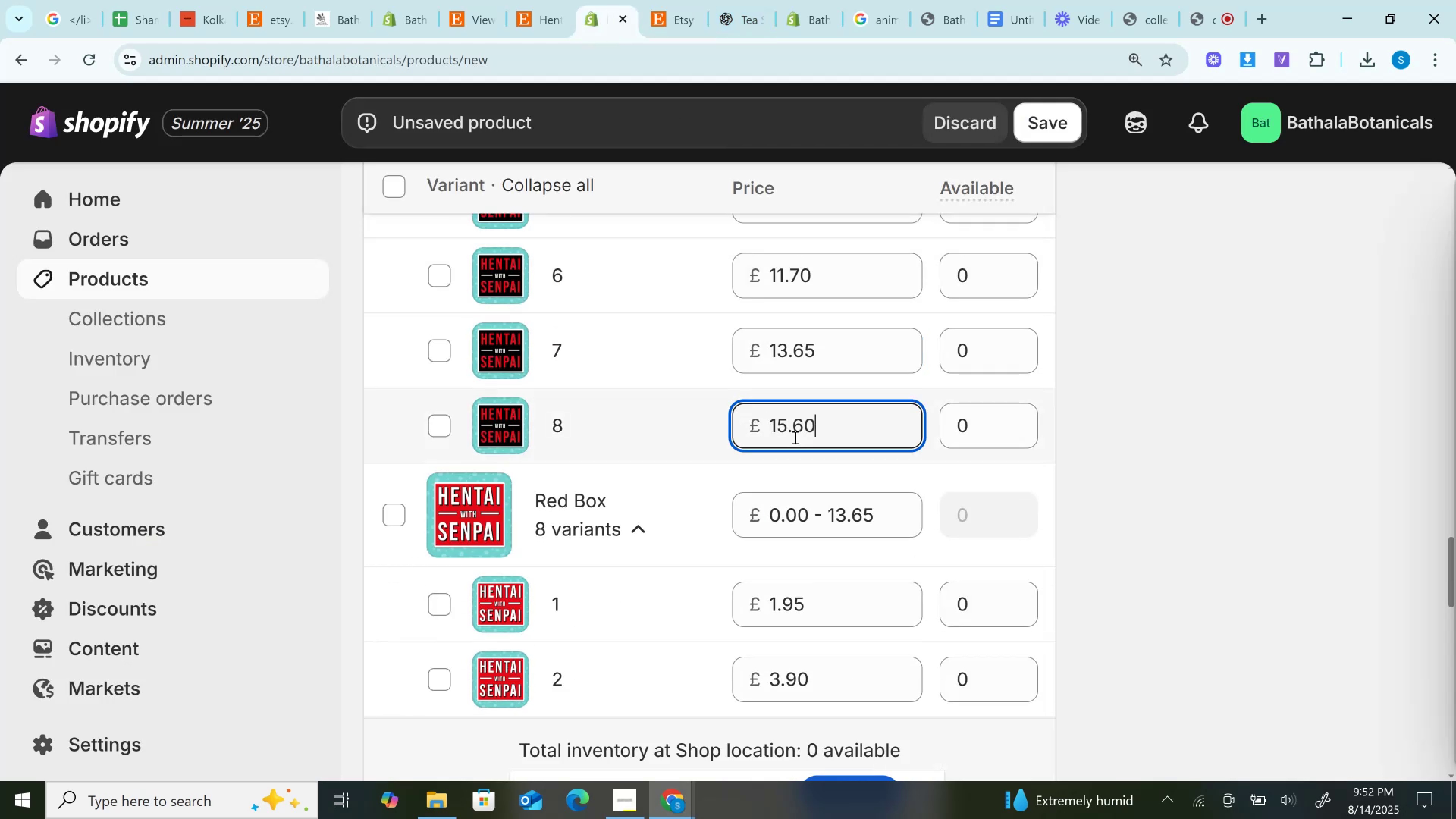 
scroll: coordinate [794, 436], scroll_direction: down, amount: 8.0
 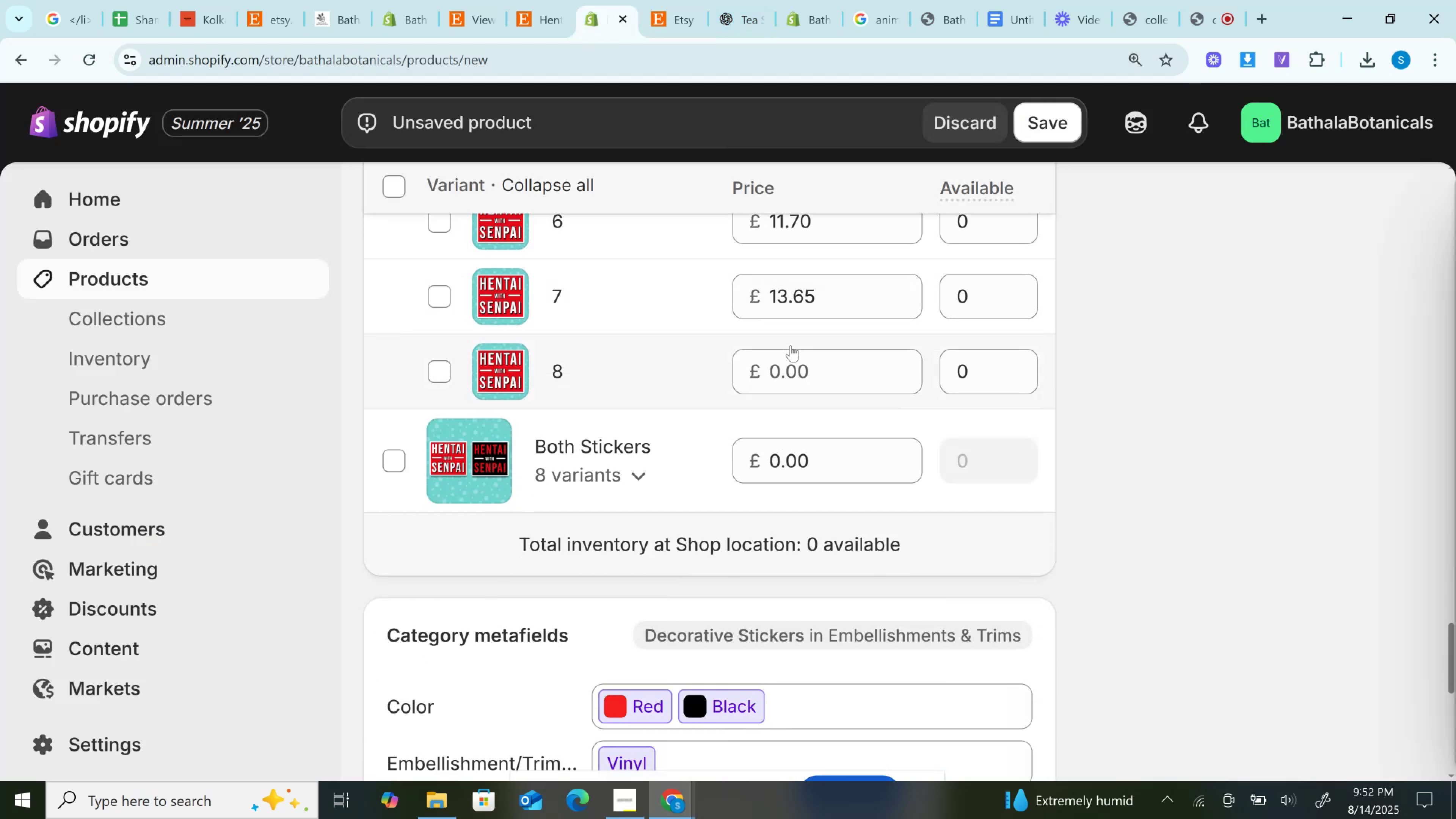 
left_click([785, 373])
 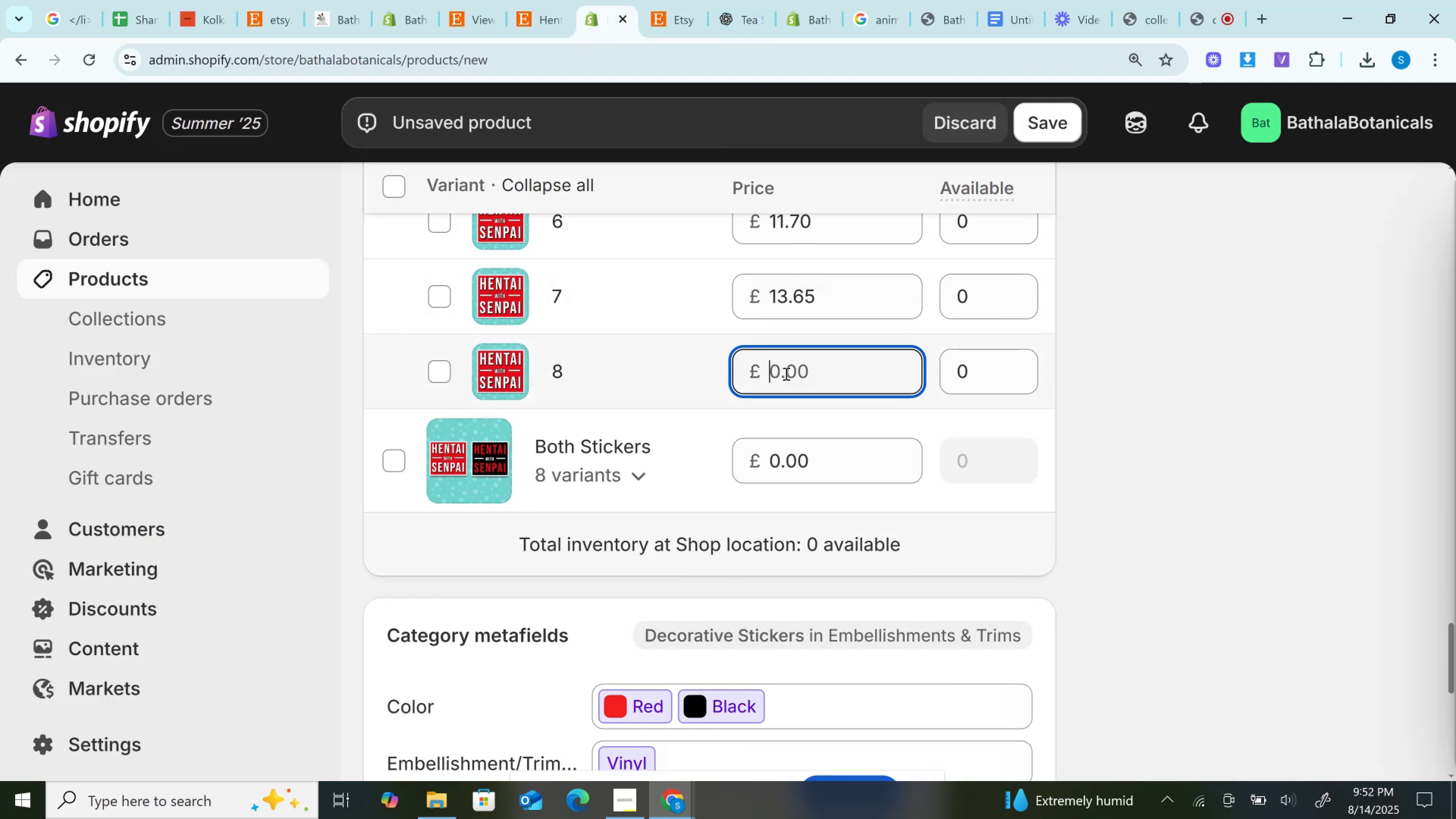 
key(Control+V)
 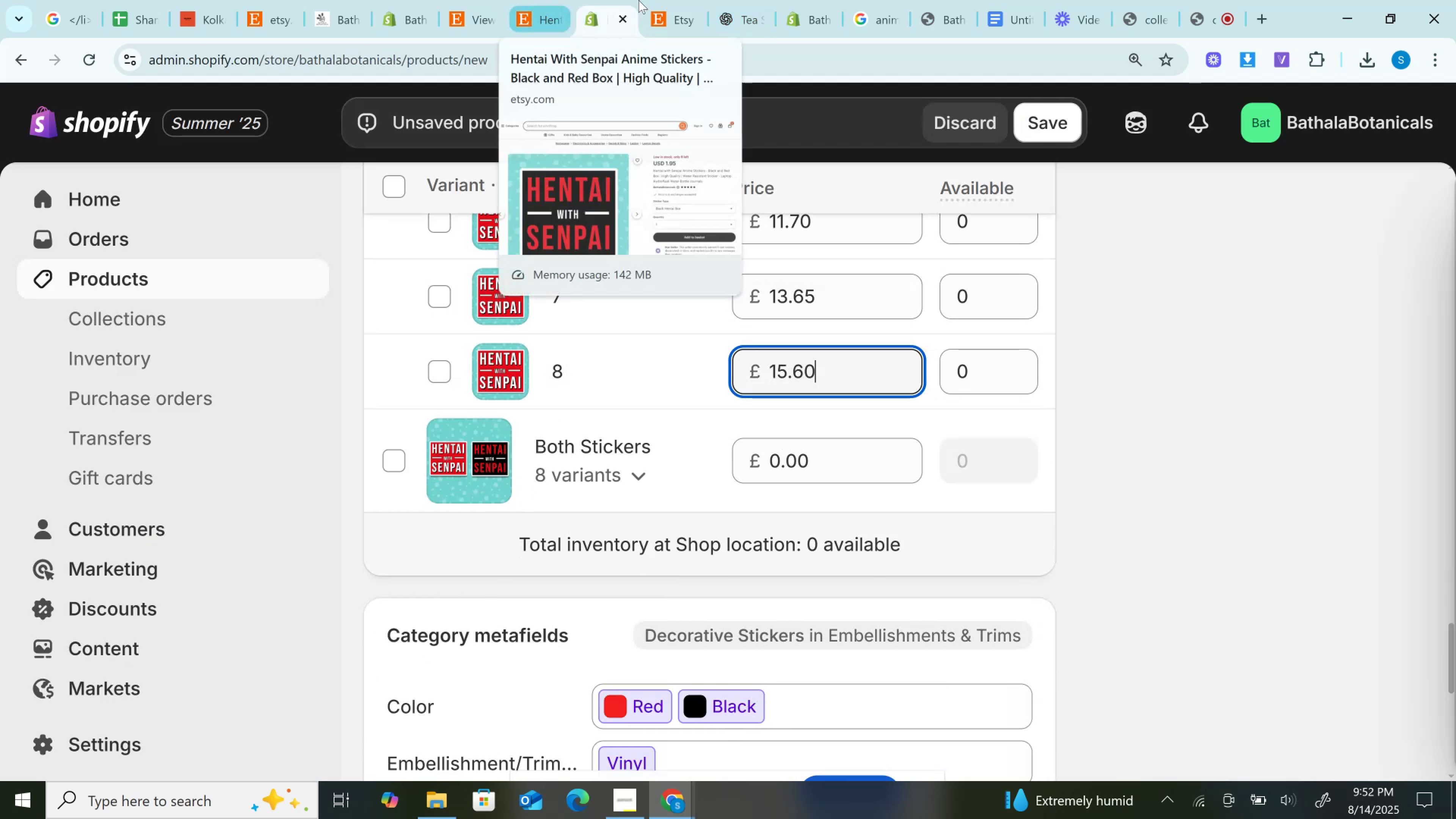 
left_click([674, 4])
 